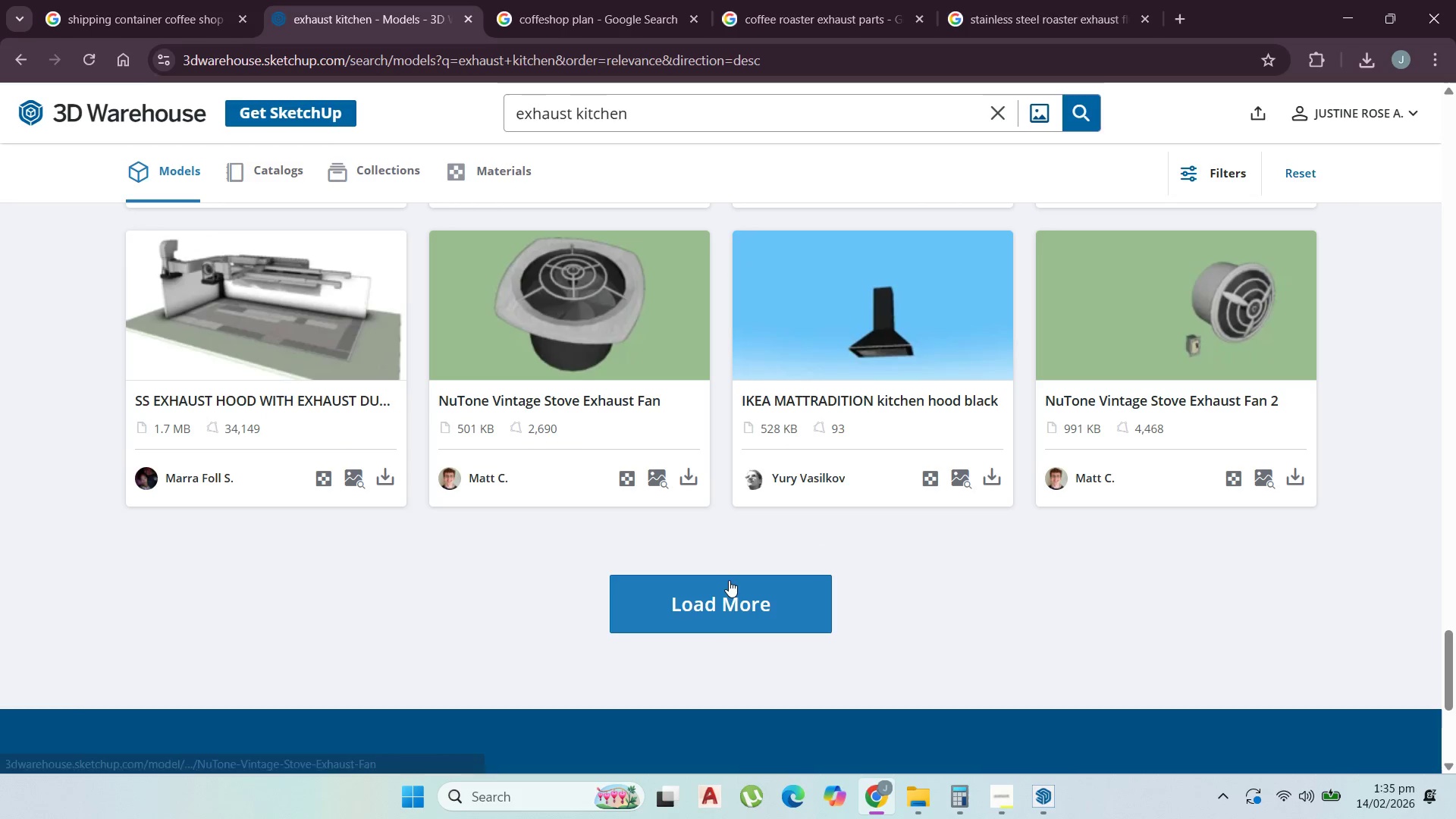 
left_click([729, 580])
 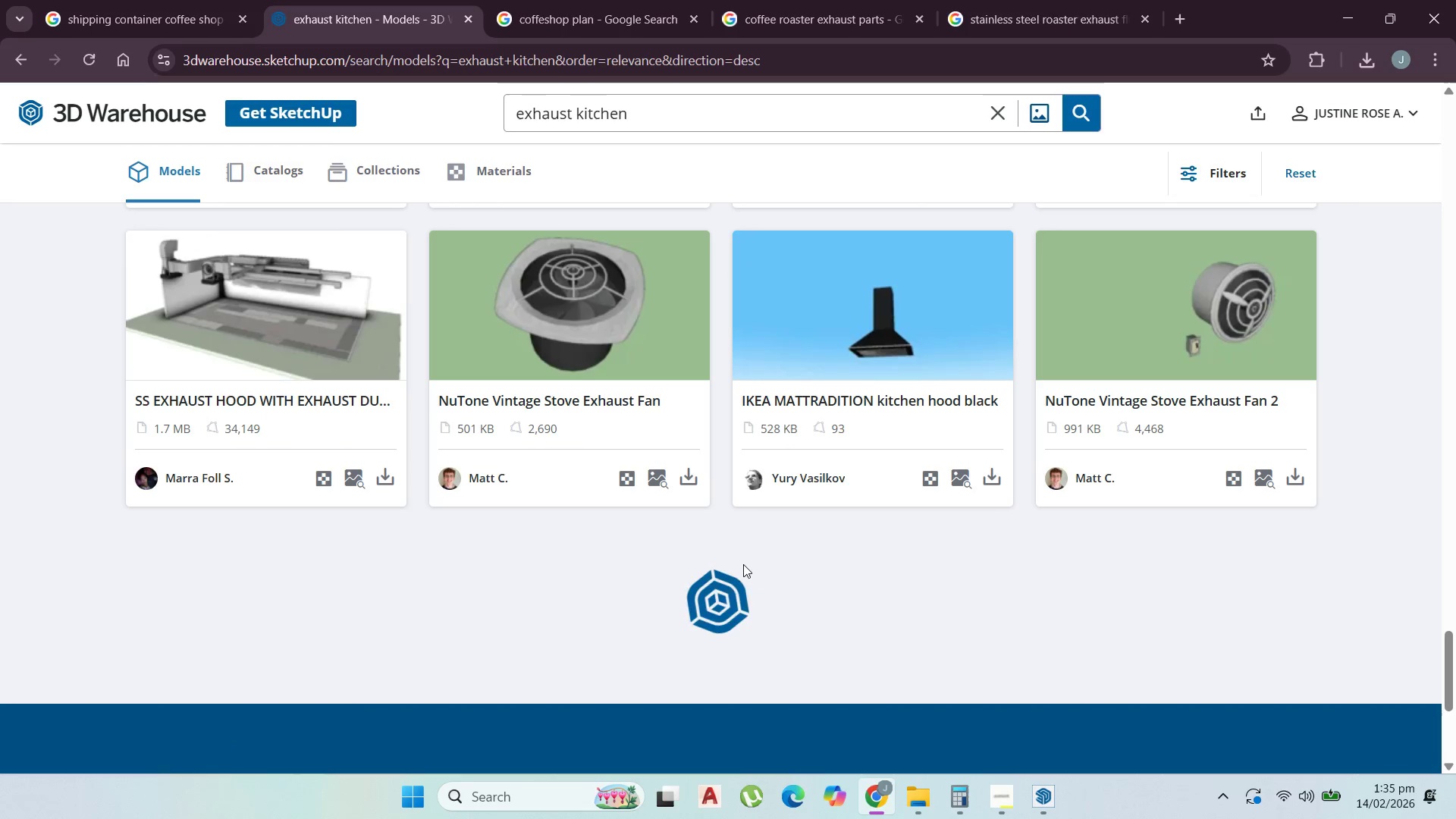 
scroll: coordinate [748, 555], scroll_direction: down, amount: 9.0
 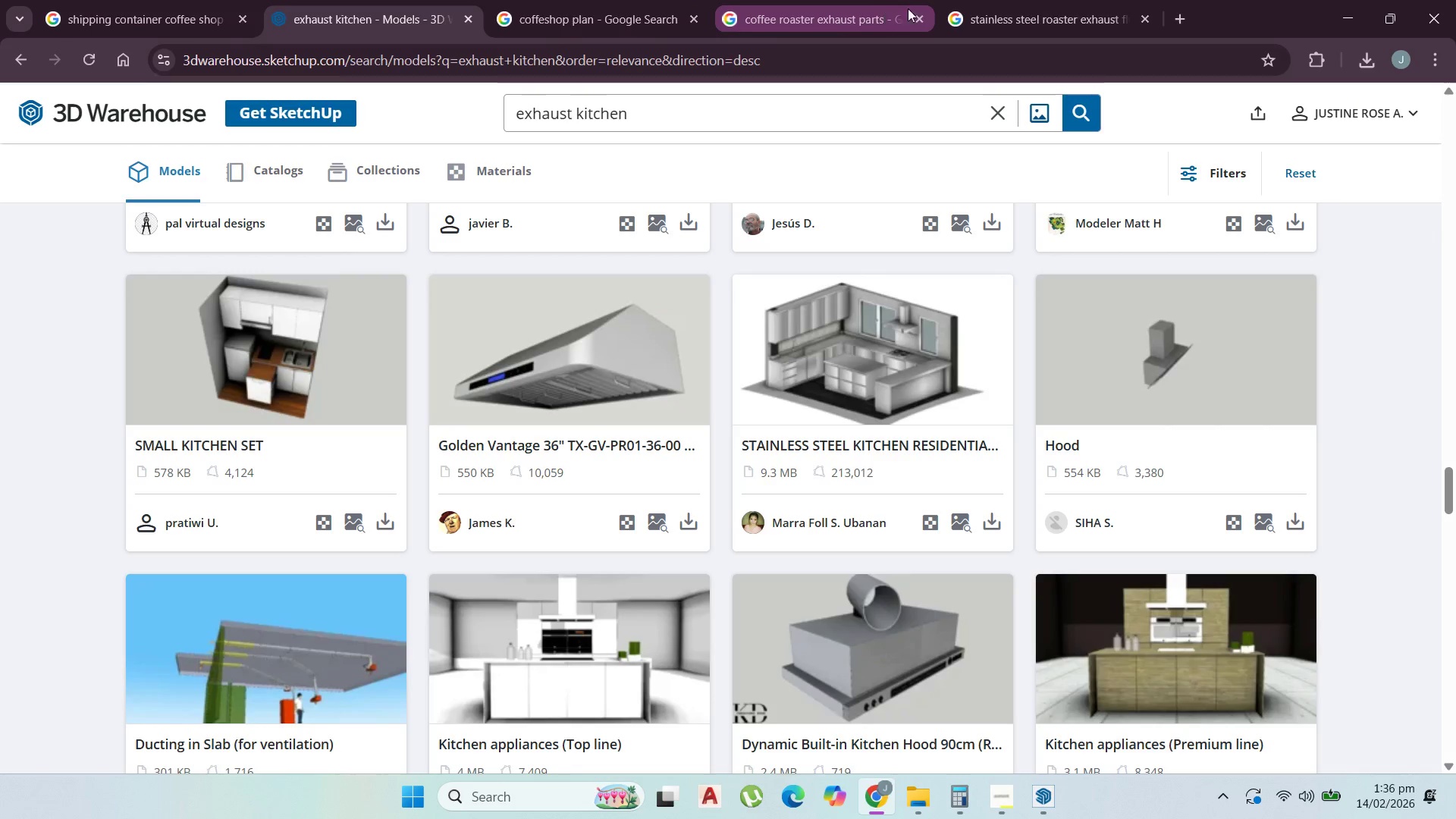 
left_click([966, 5])
 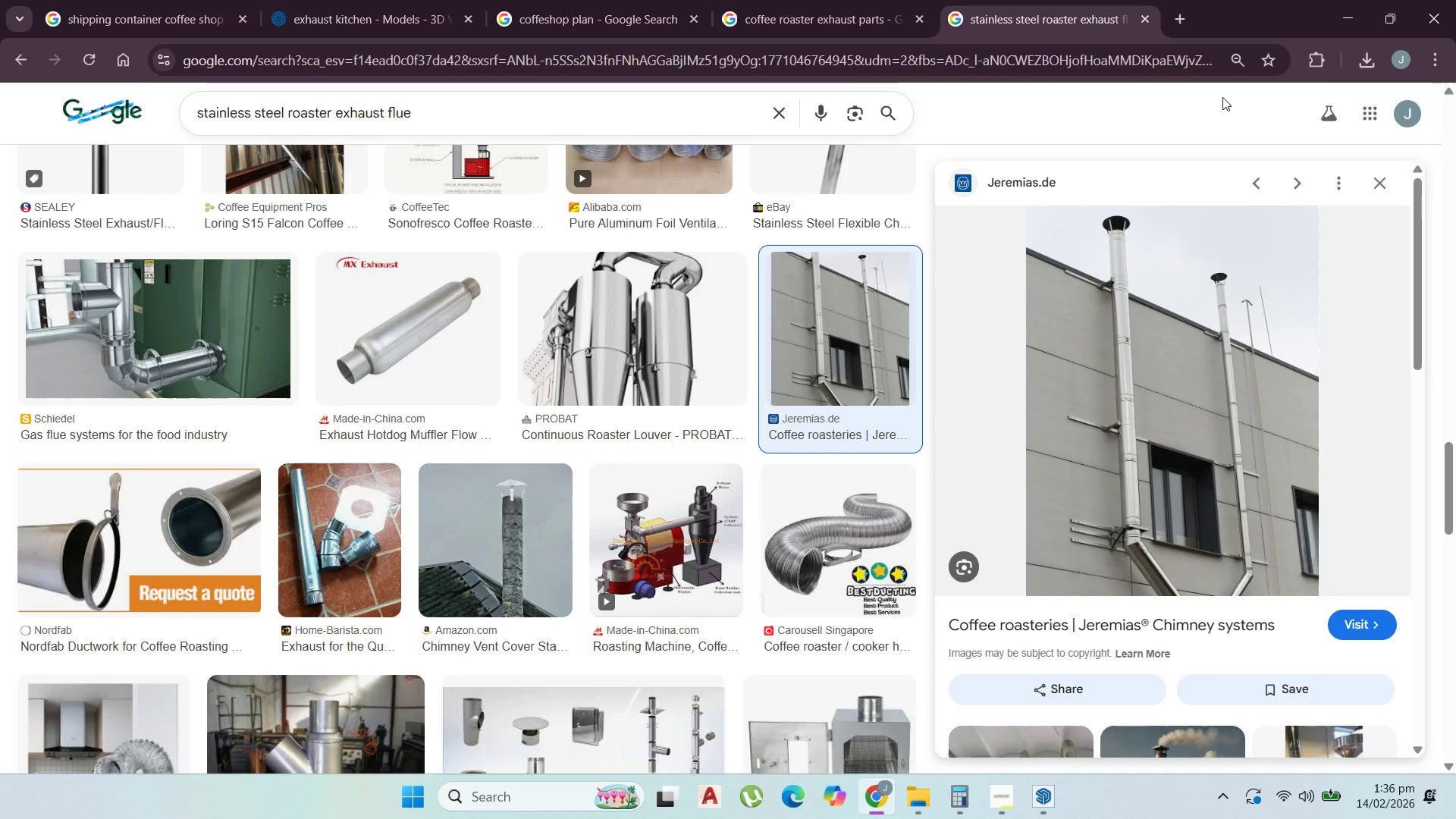 
wait(10.86)
 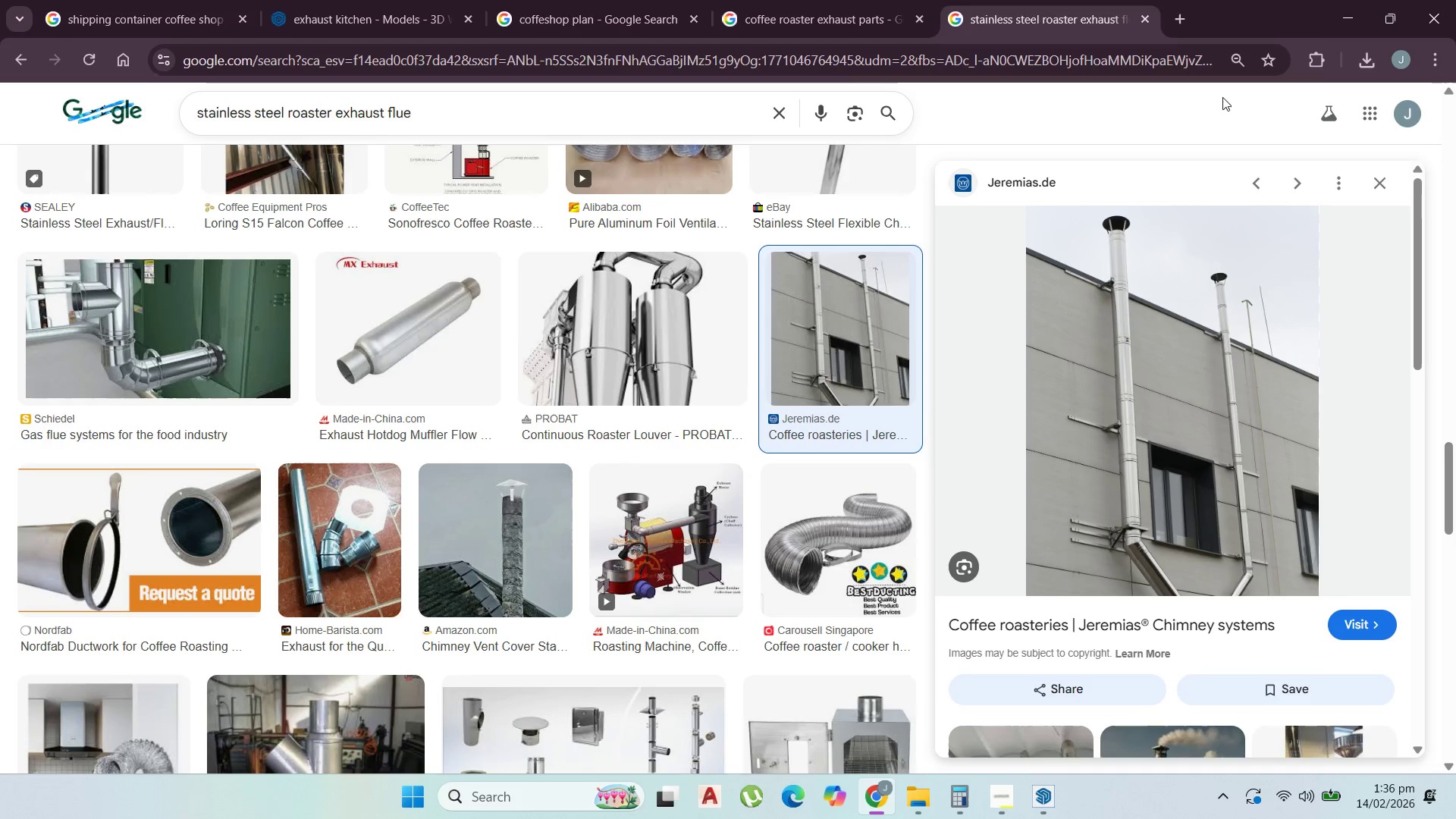 
left_click([629, 0])
 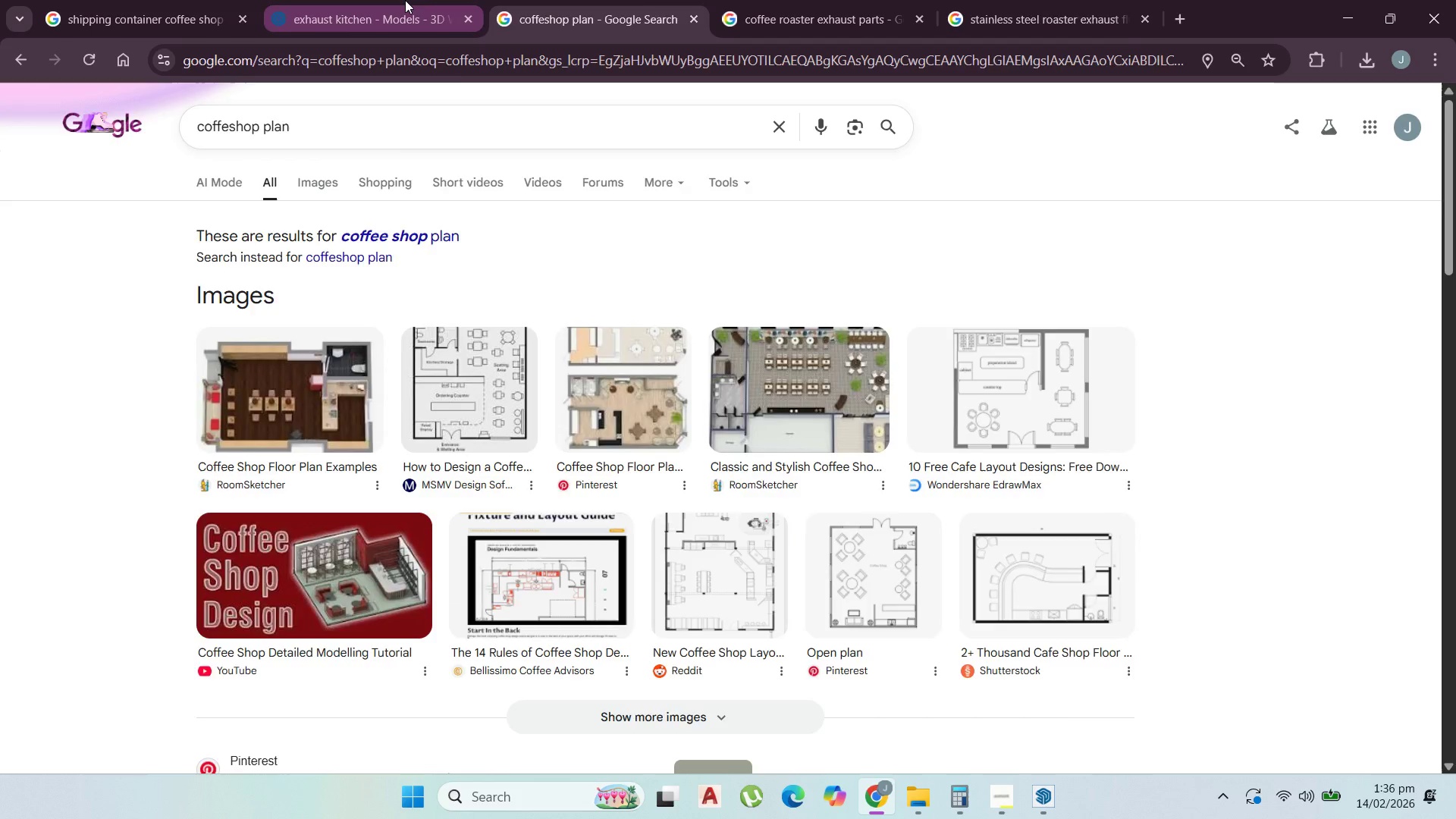 
left_click([405, 0])
 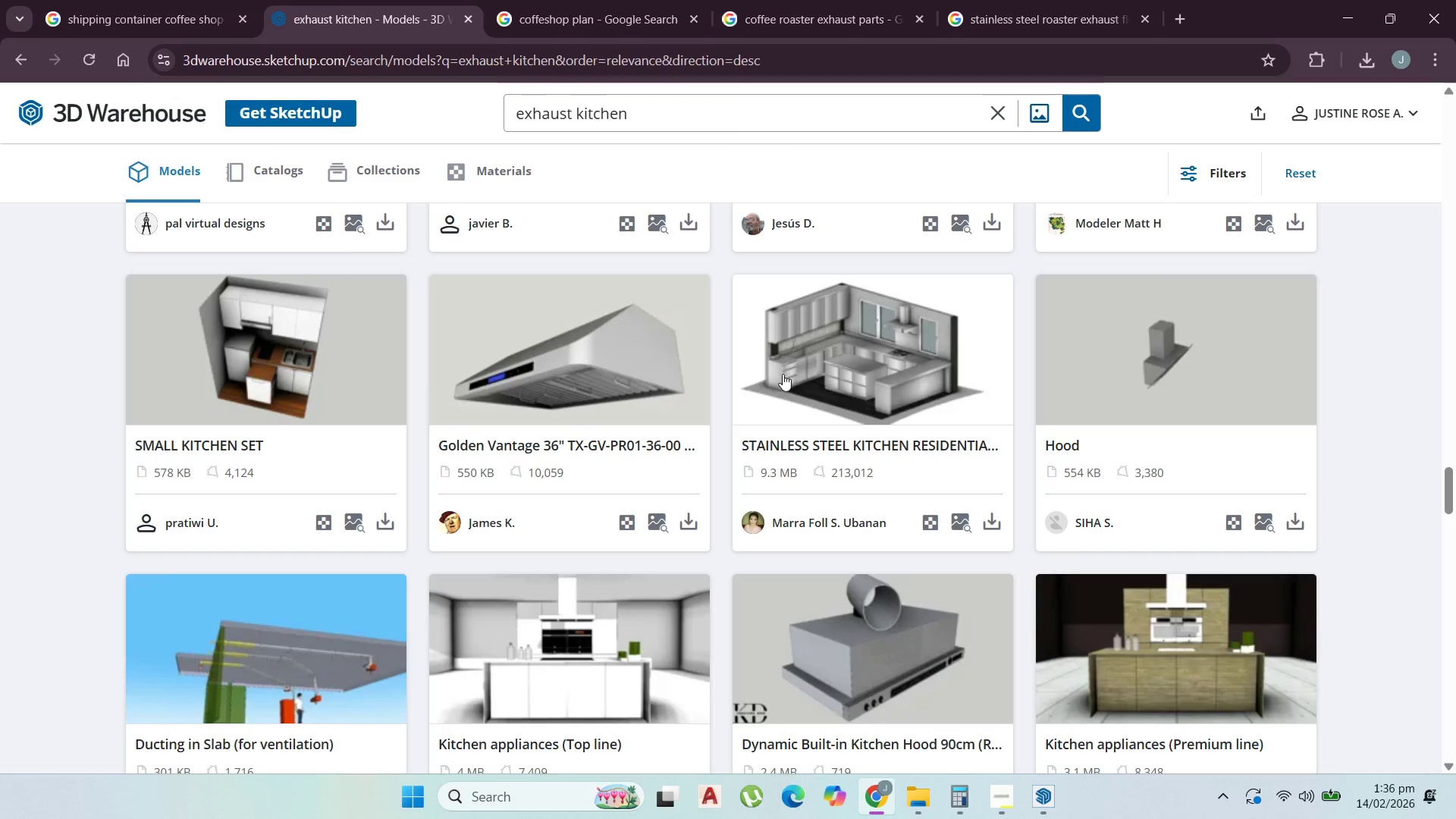 
scroll: coordinate [1144, 435], scroll_direction: down, amount: 18.0
 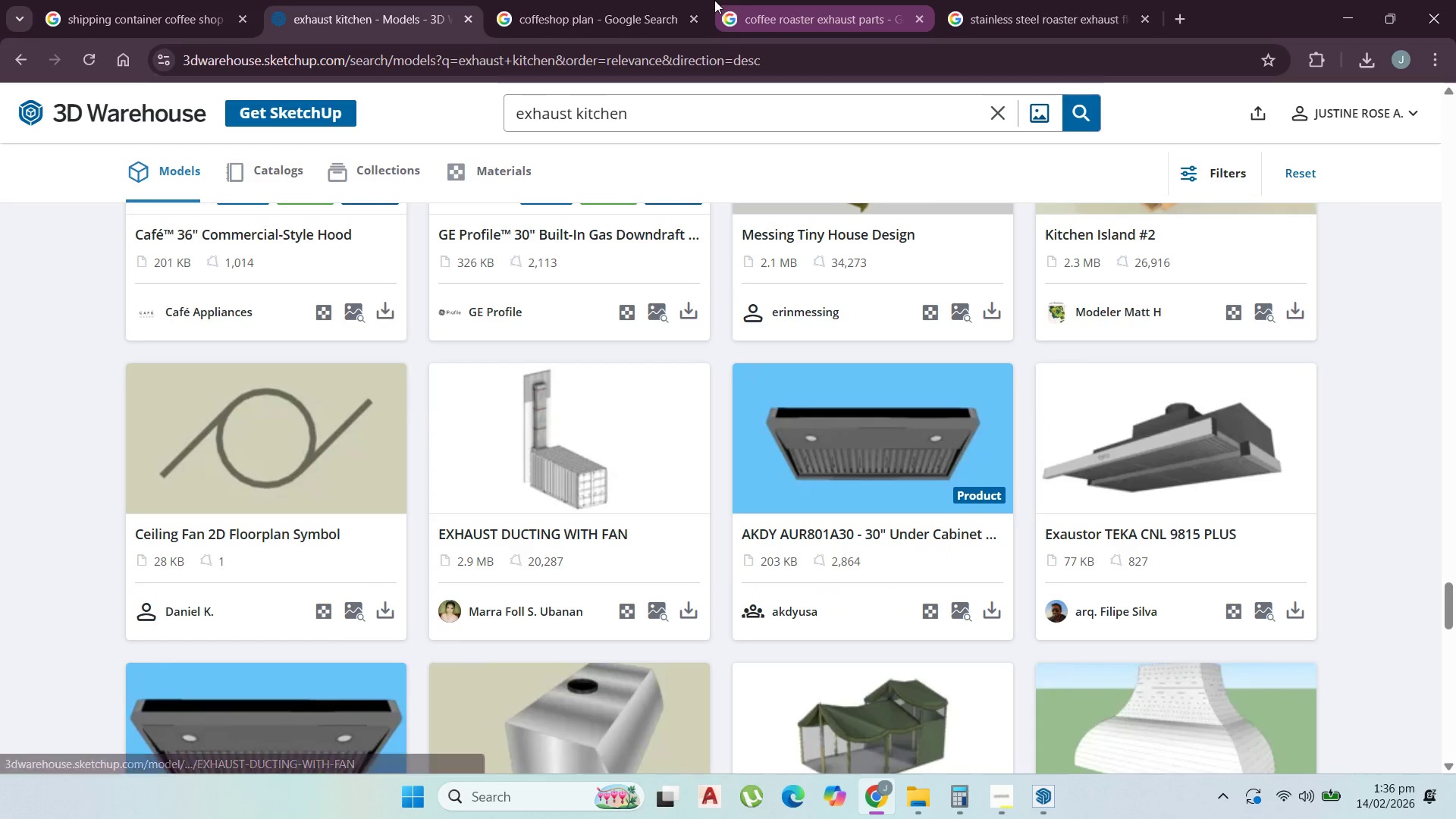 
left_click([625, 14])
 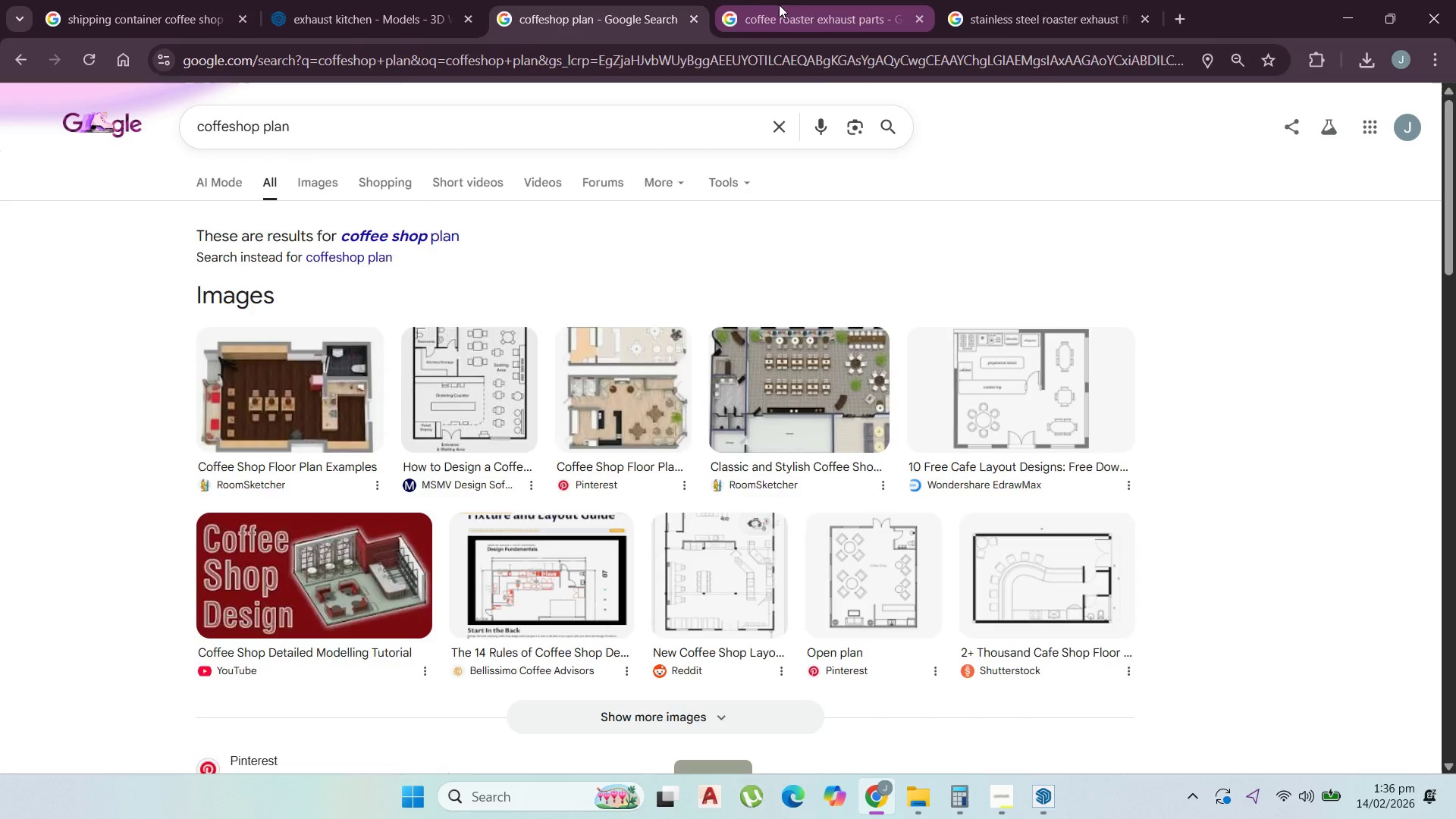 
left_click([786, 5])
 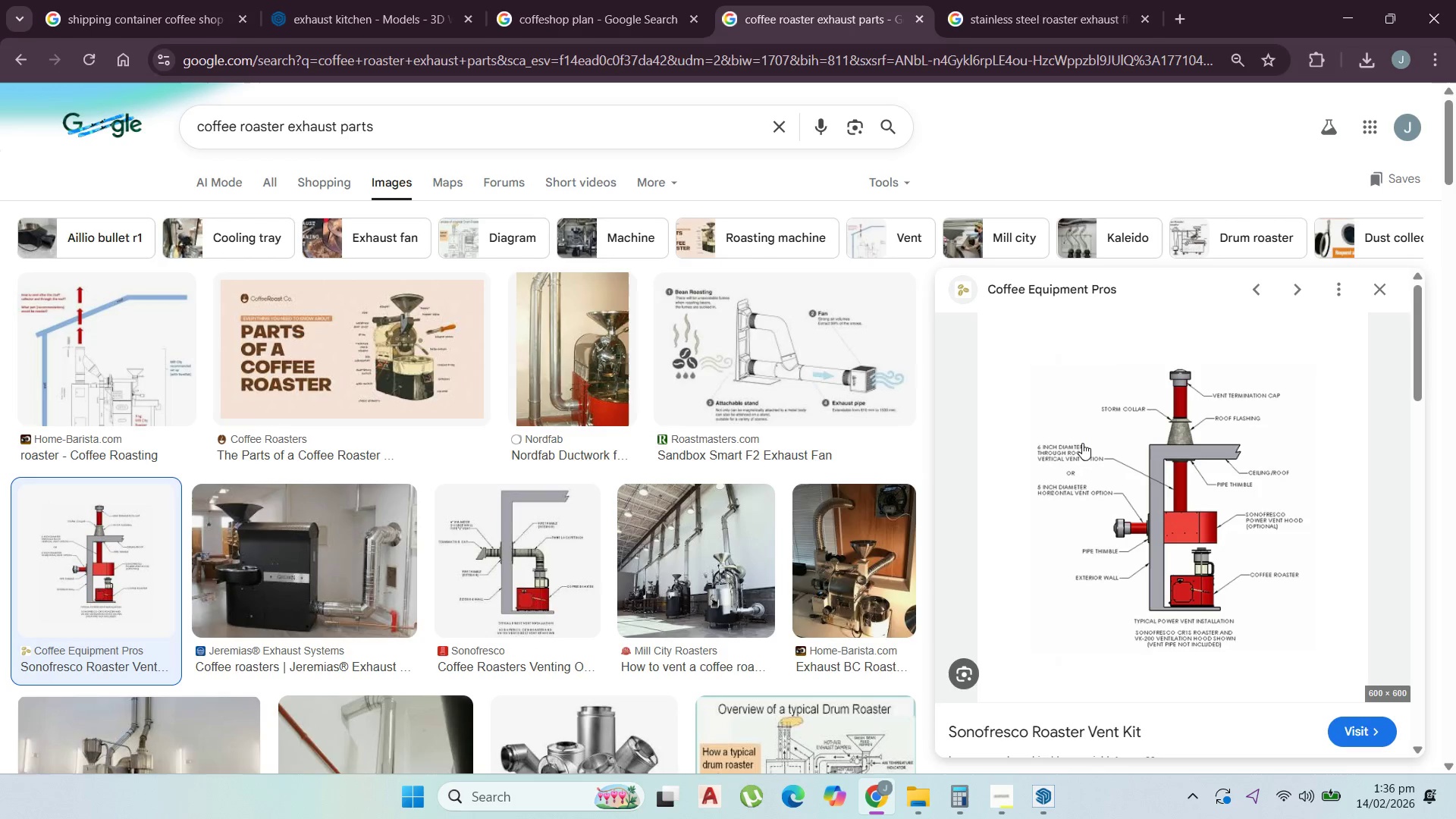 
right_click([1083, 438])
 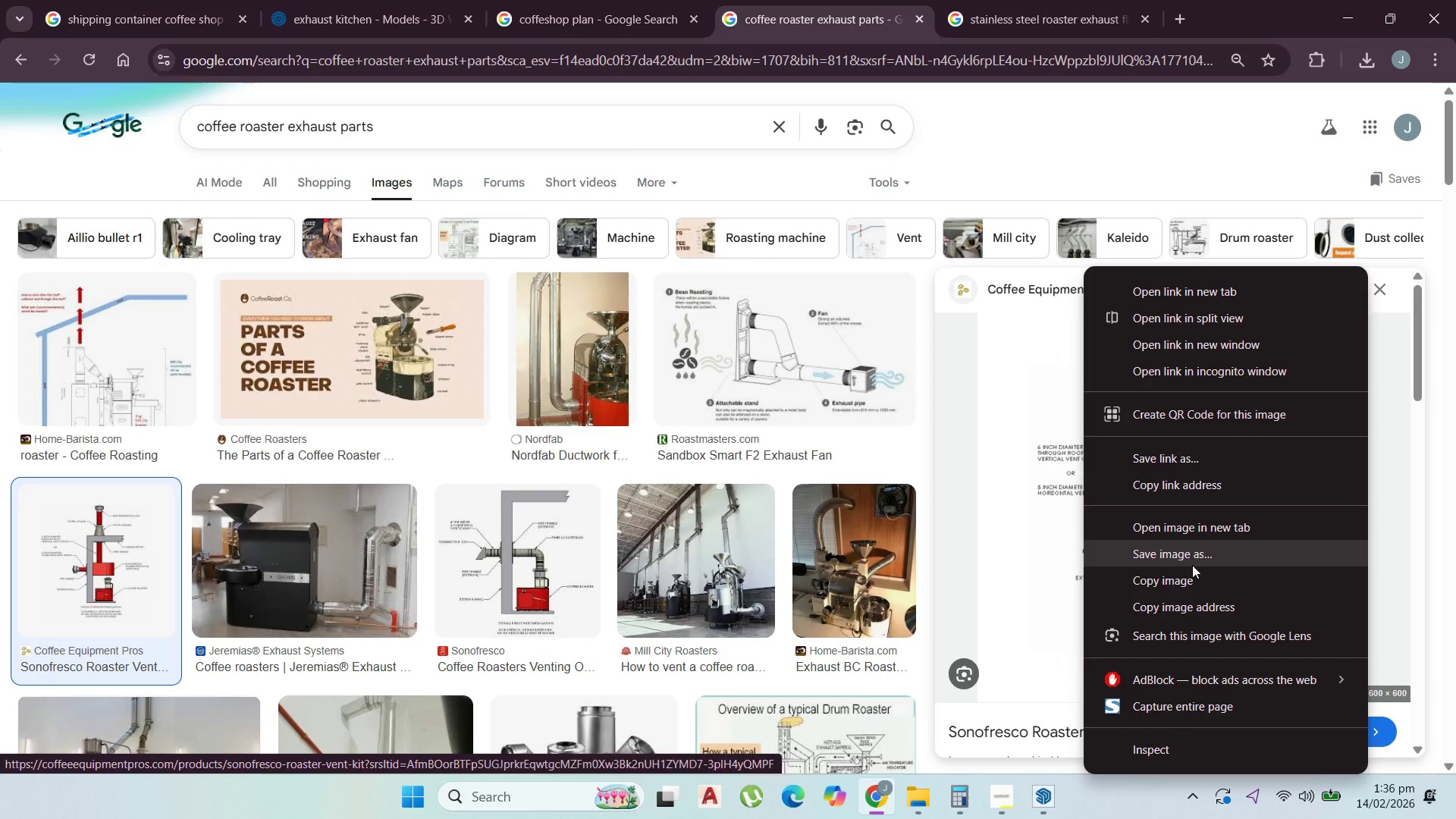 
left_click([1197, 553])
 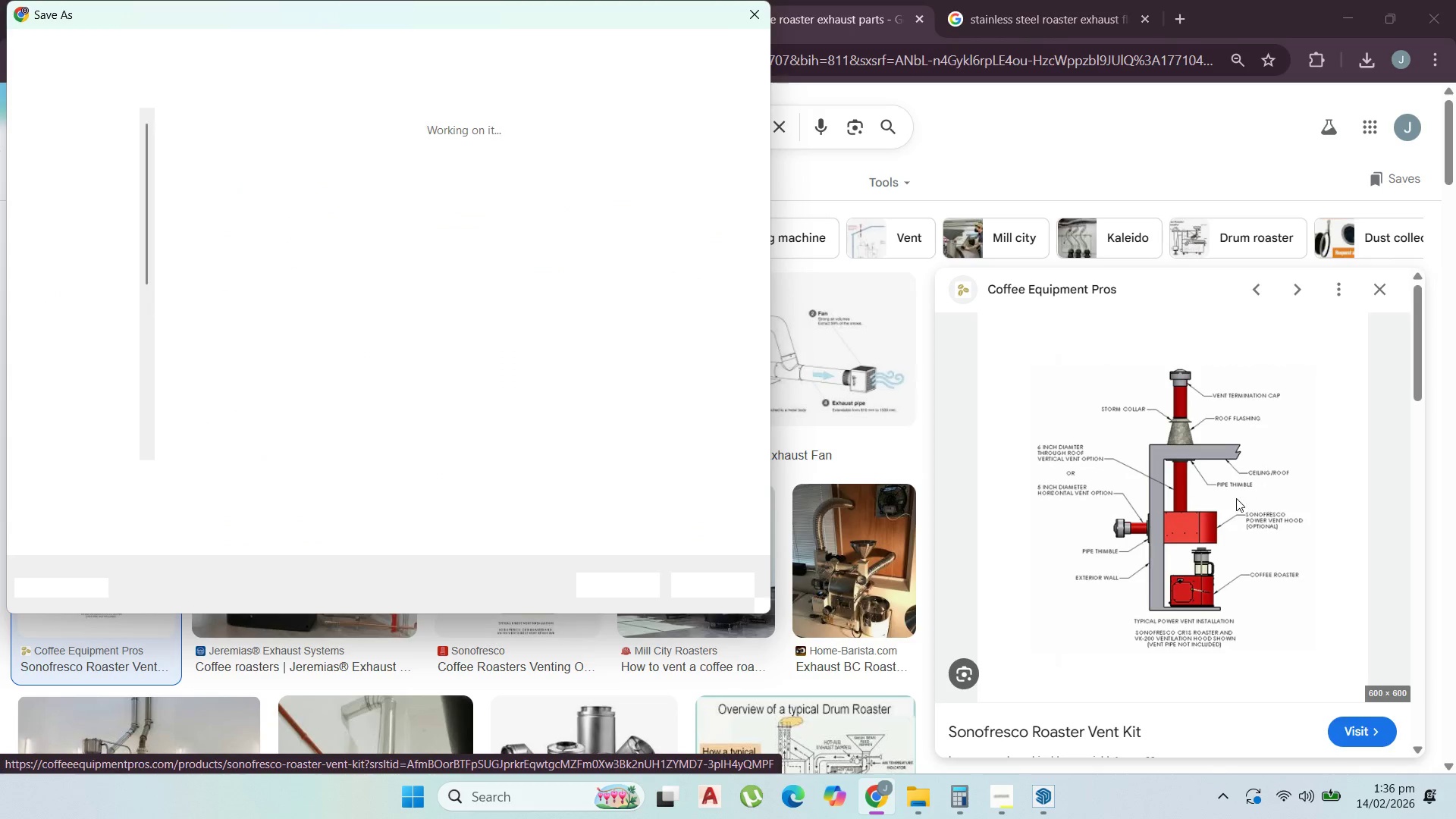 
left_click([638, 584])
 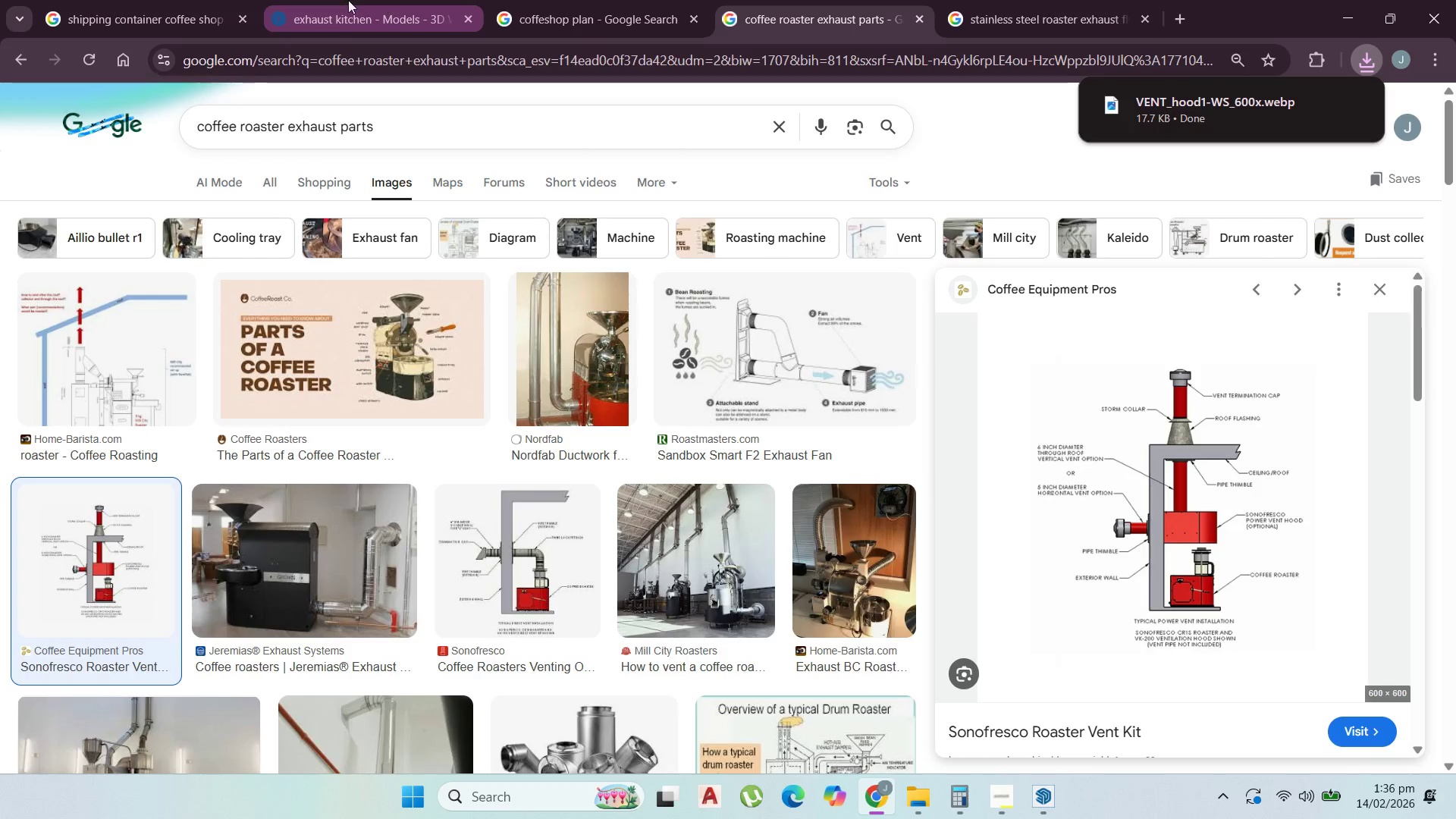 
wait(6.39)
 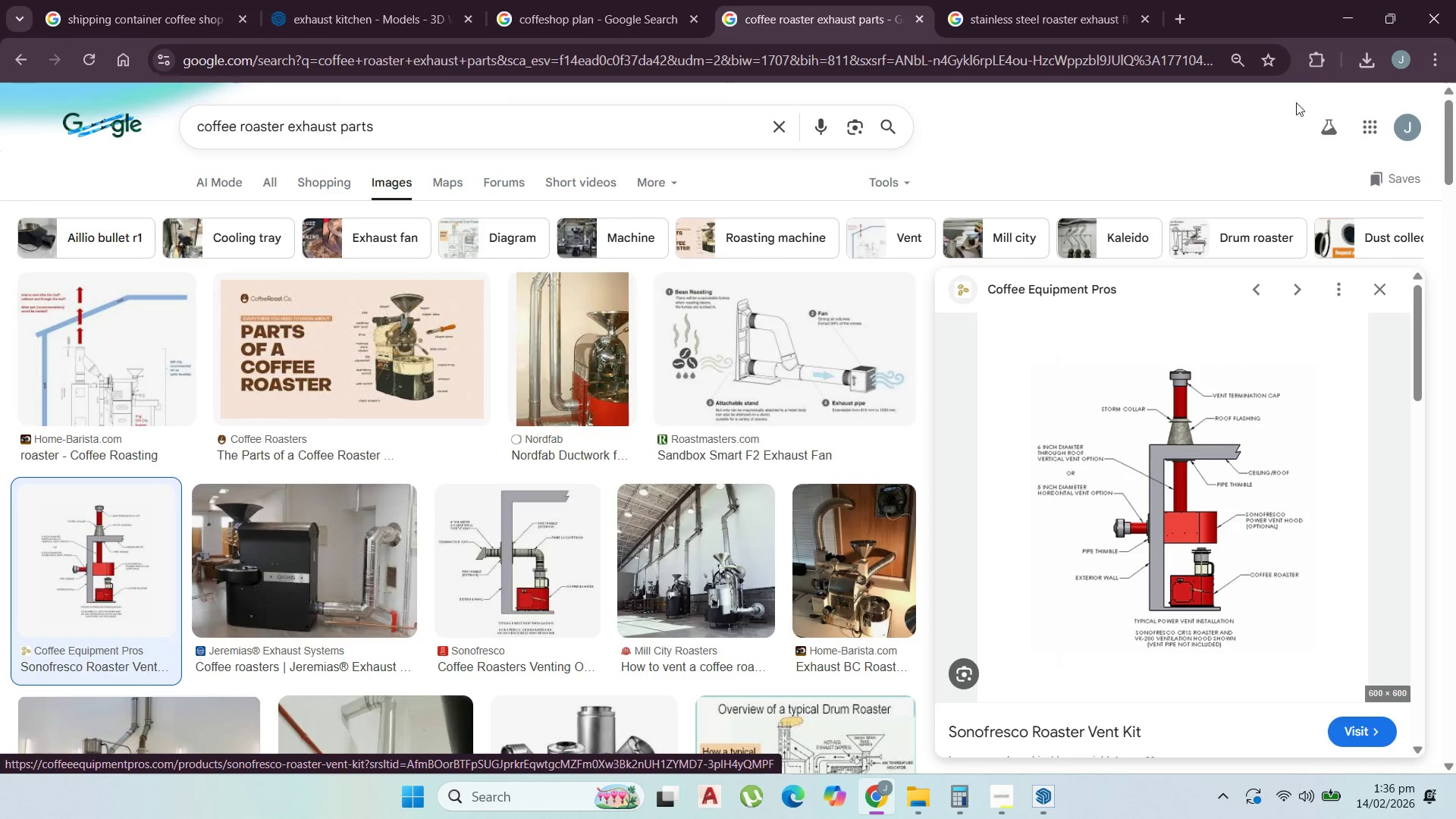 
left_click([310, 0])
 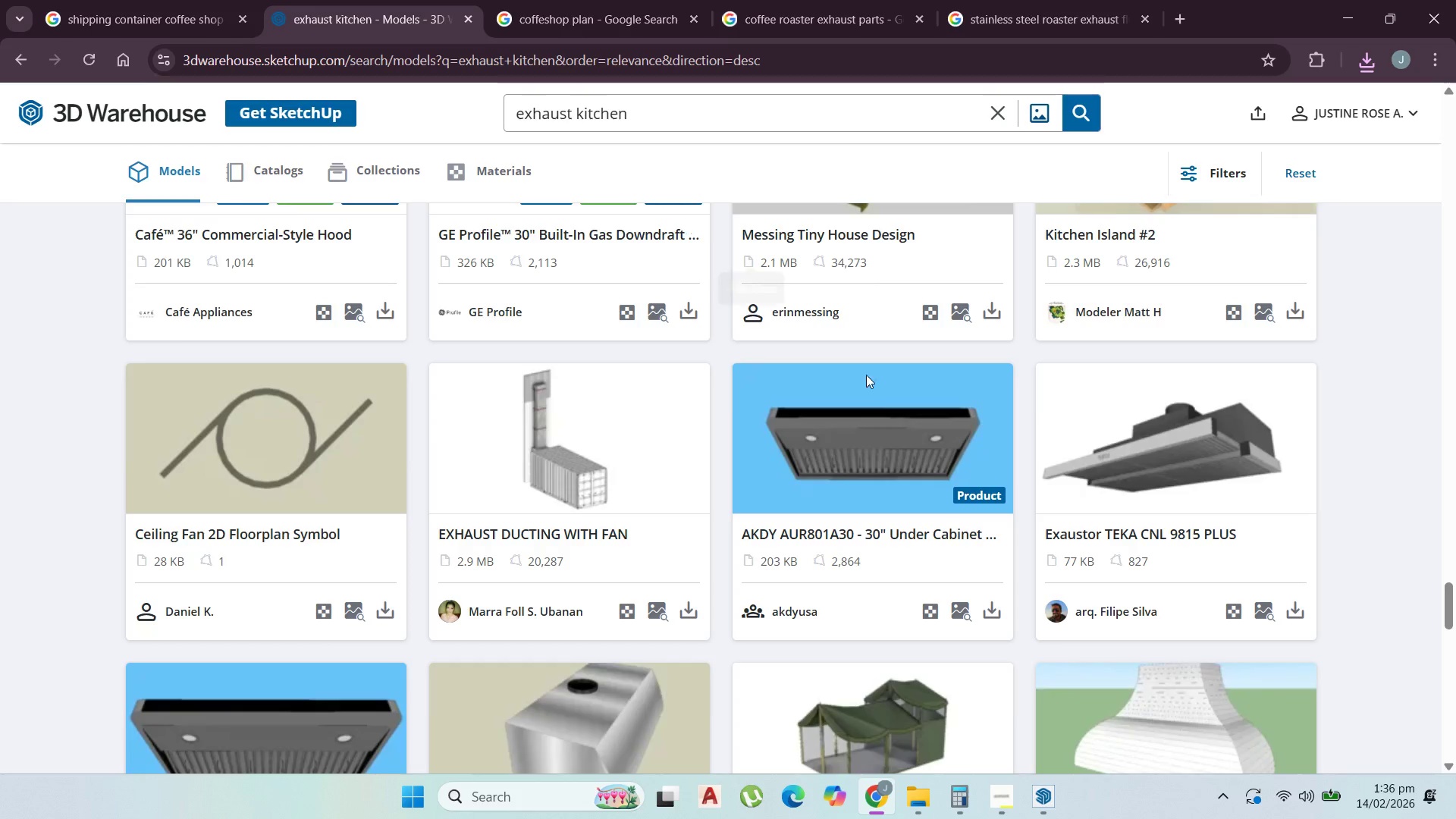 
scroll: coordinate [701, 291], scroll_direction: down, amount: 18.0
 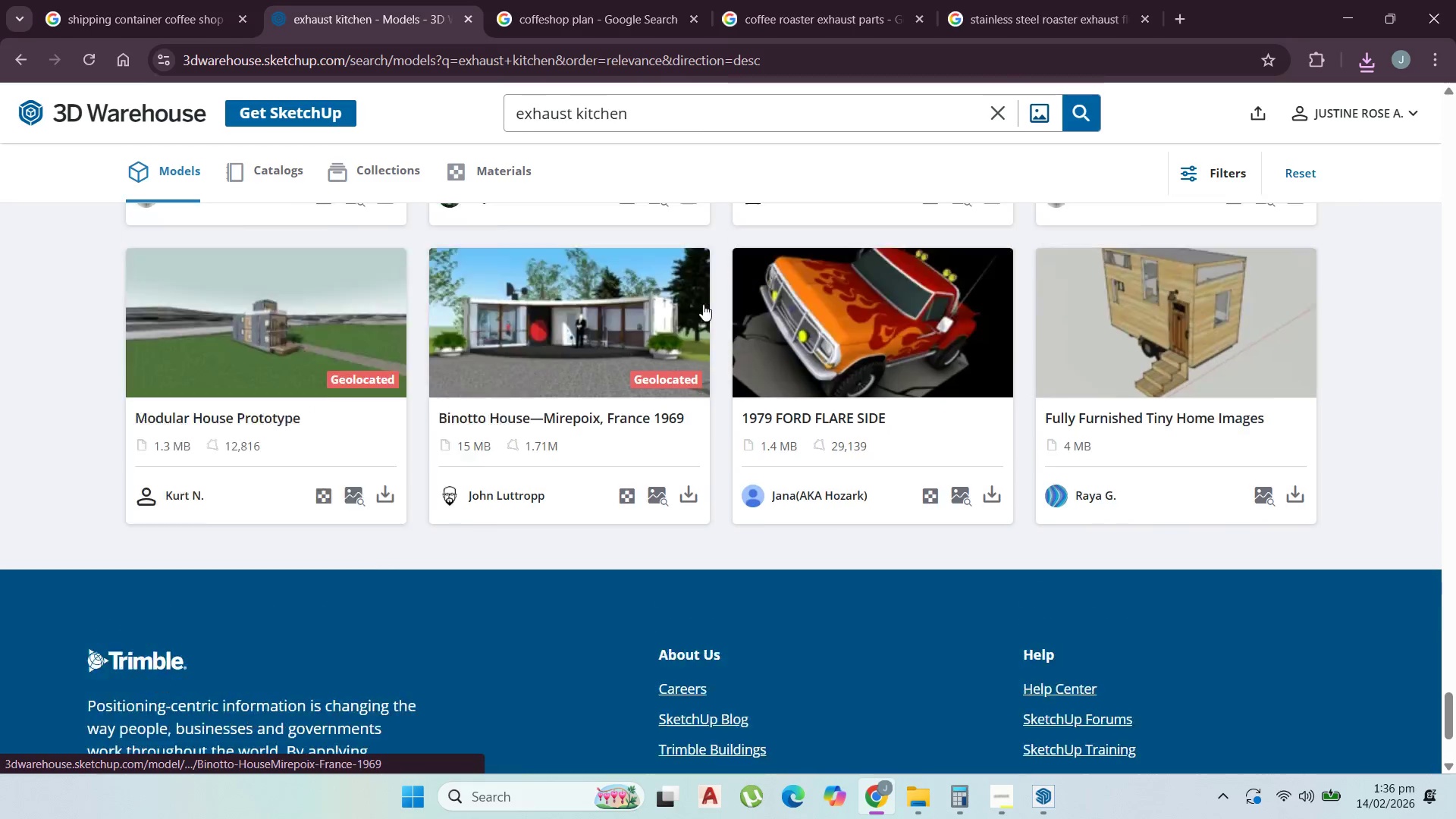 
scroll: coordinate [714, 307], scroll_direction: none, amount: 0.0
 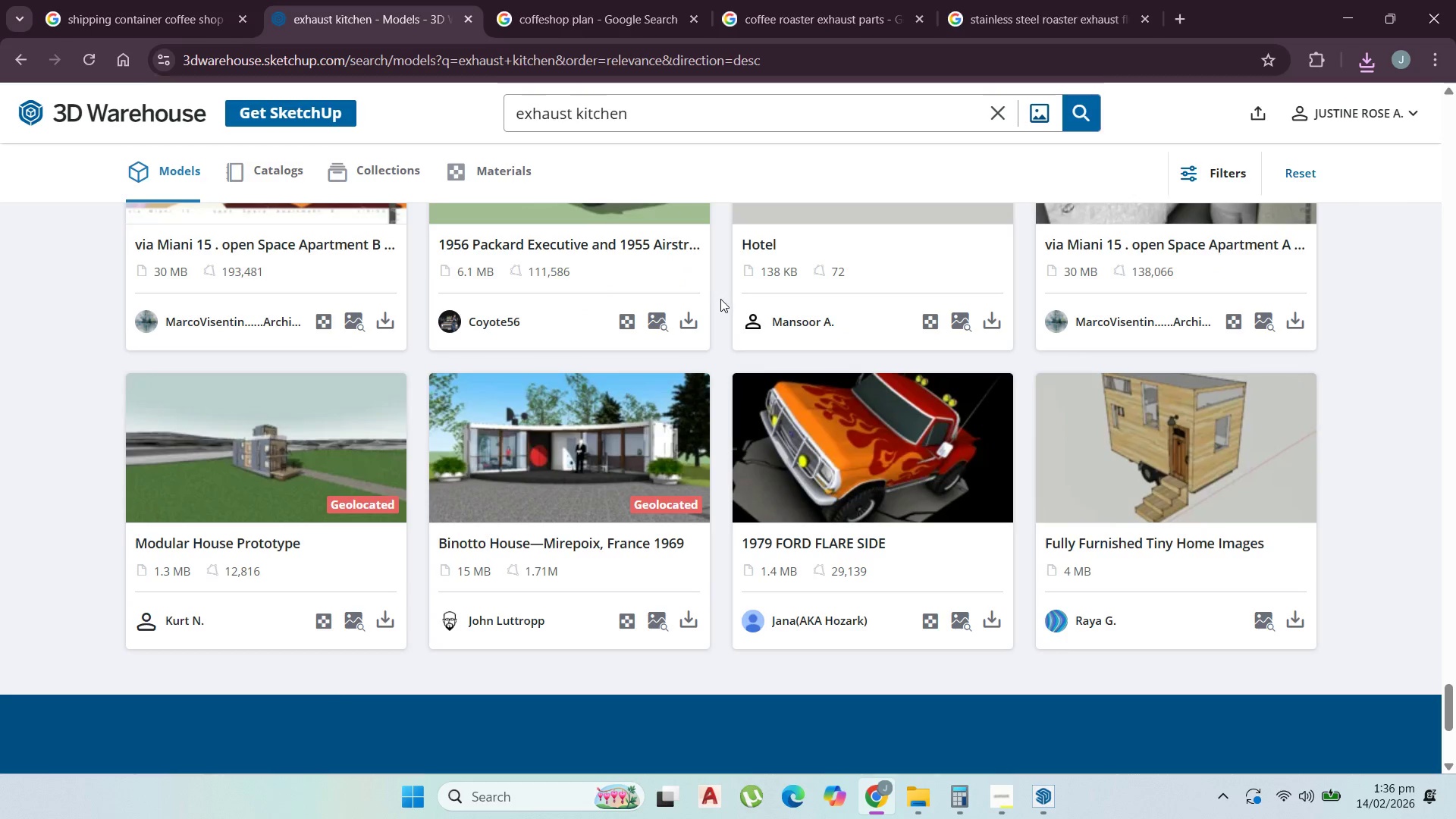 
scroll: coordinate [717, 343], scroll_direction: down, amount: 1.0
 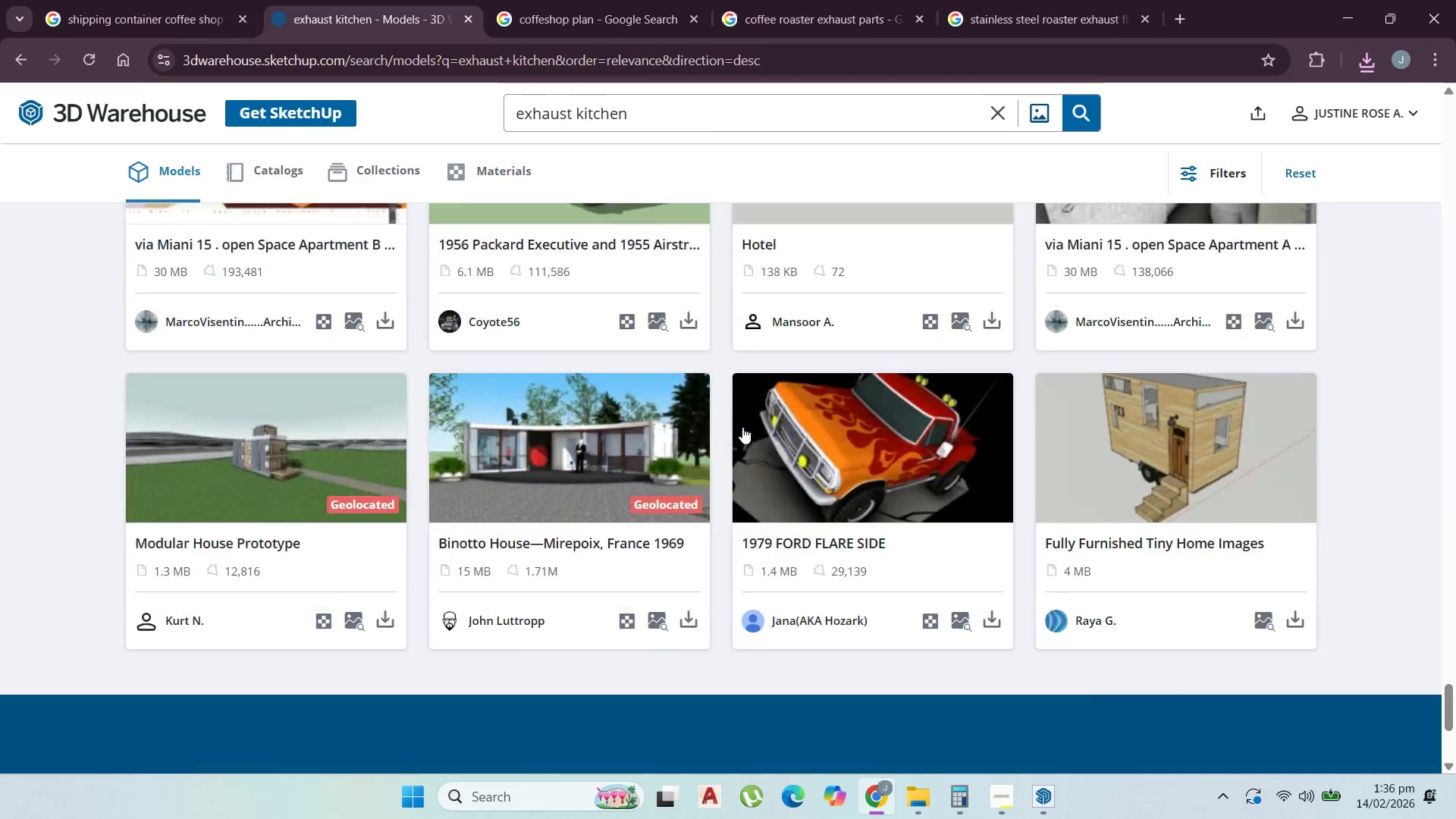 
scroll: coordinate [742, 388], scroll_direction: up, amount: 30.0
 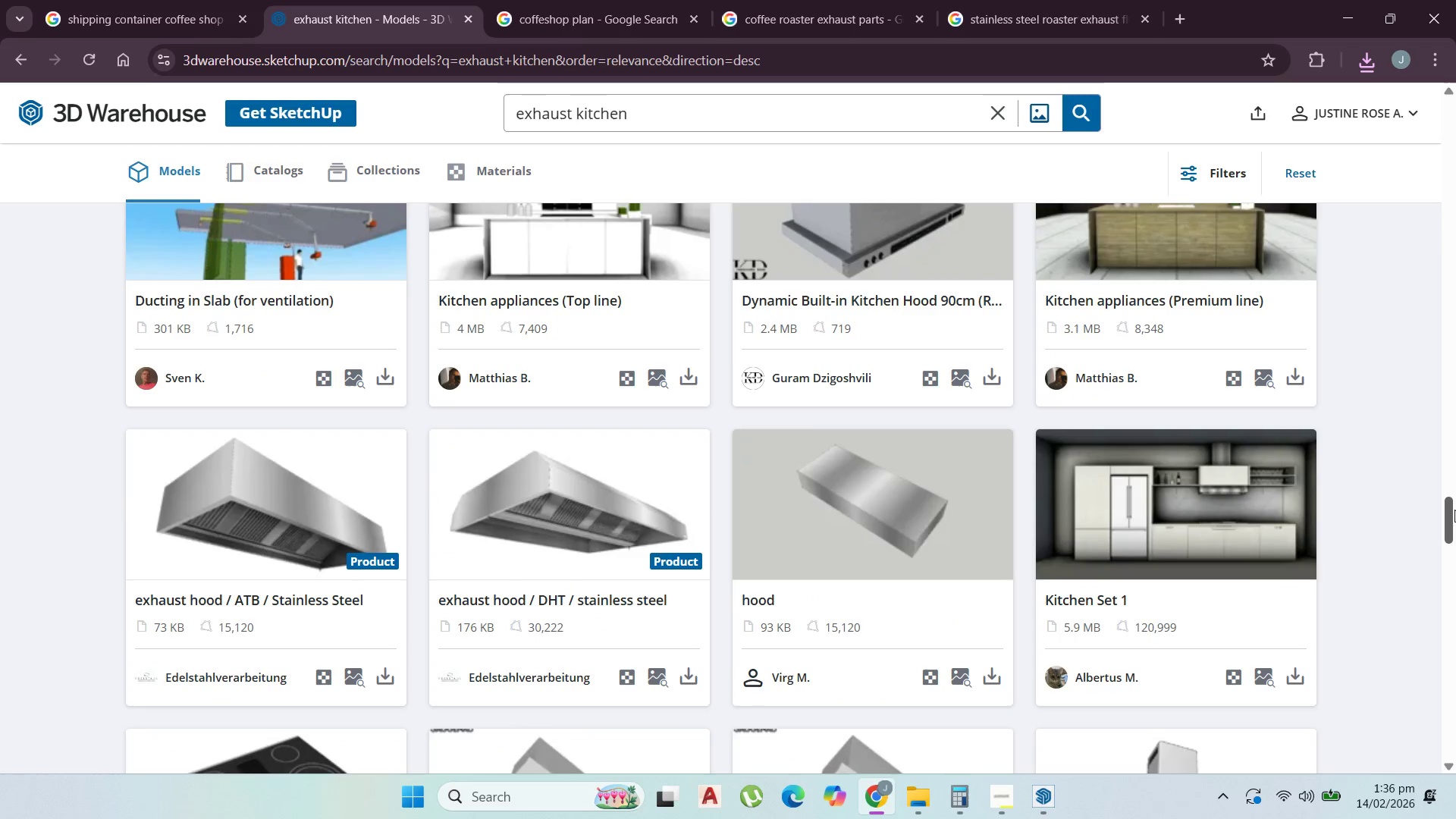 
left_click_drag(start_coordinate=[1454, 512], to_coordinate=[1426, 31])
 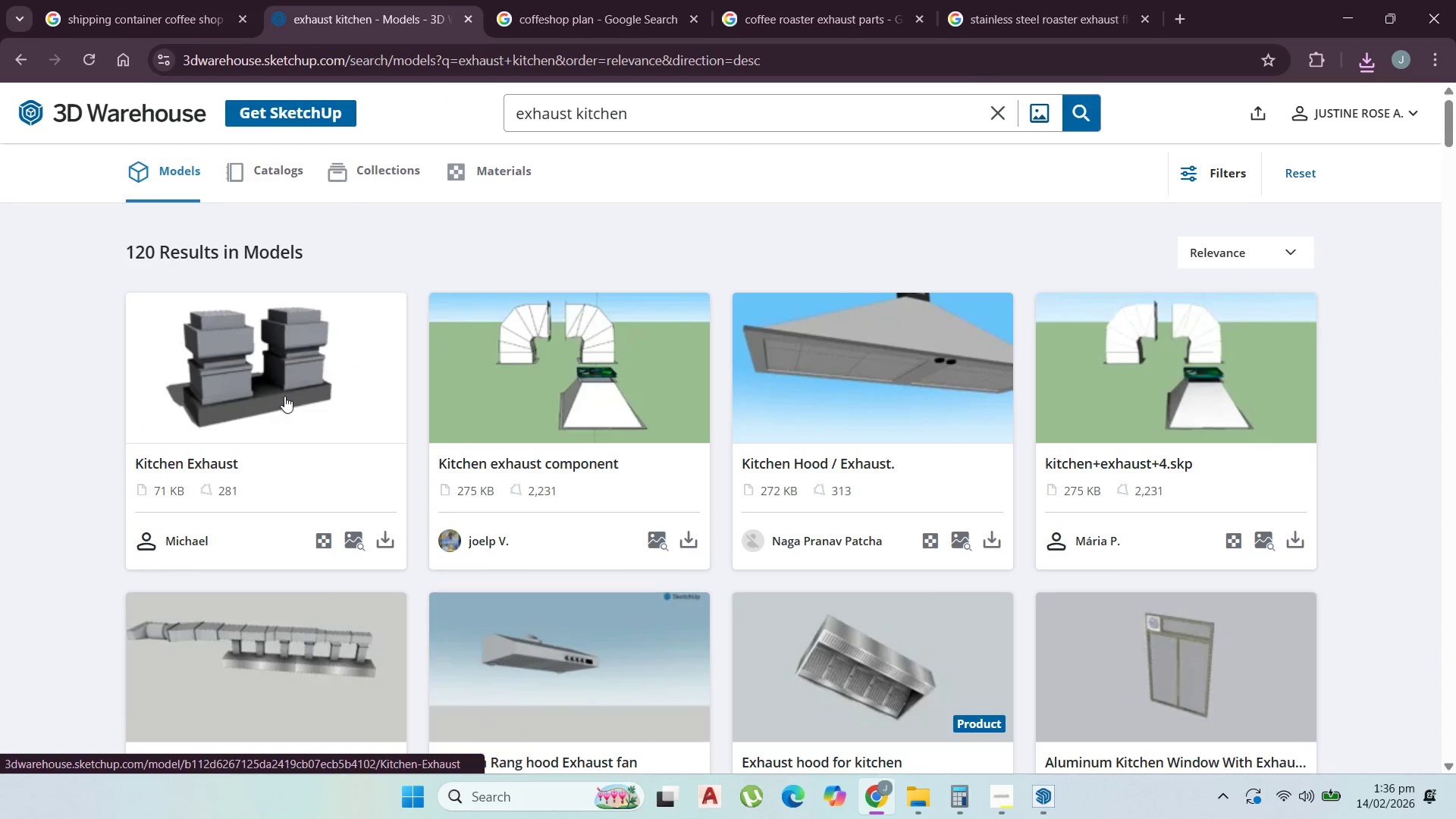 
wait(5.17)
 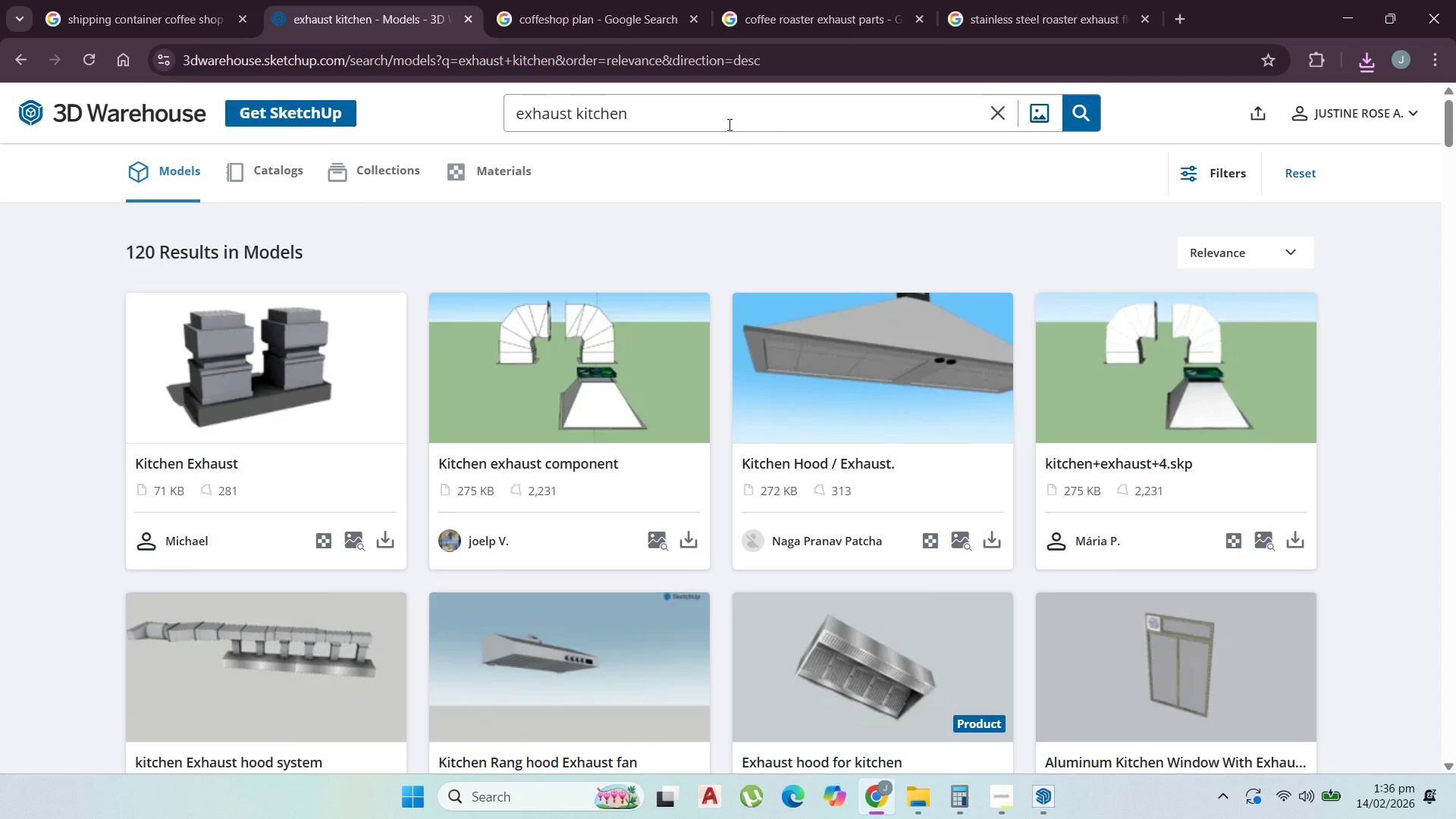 
scroll: coordinate [535, 445], scroll_direction: down, amount: 1.0
 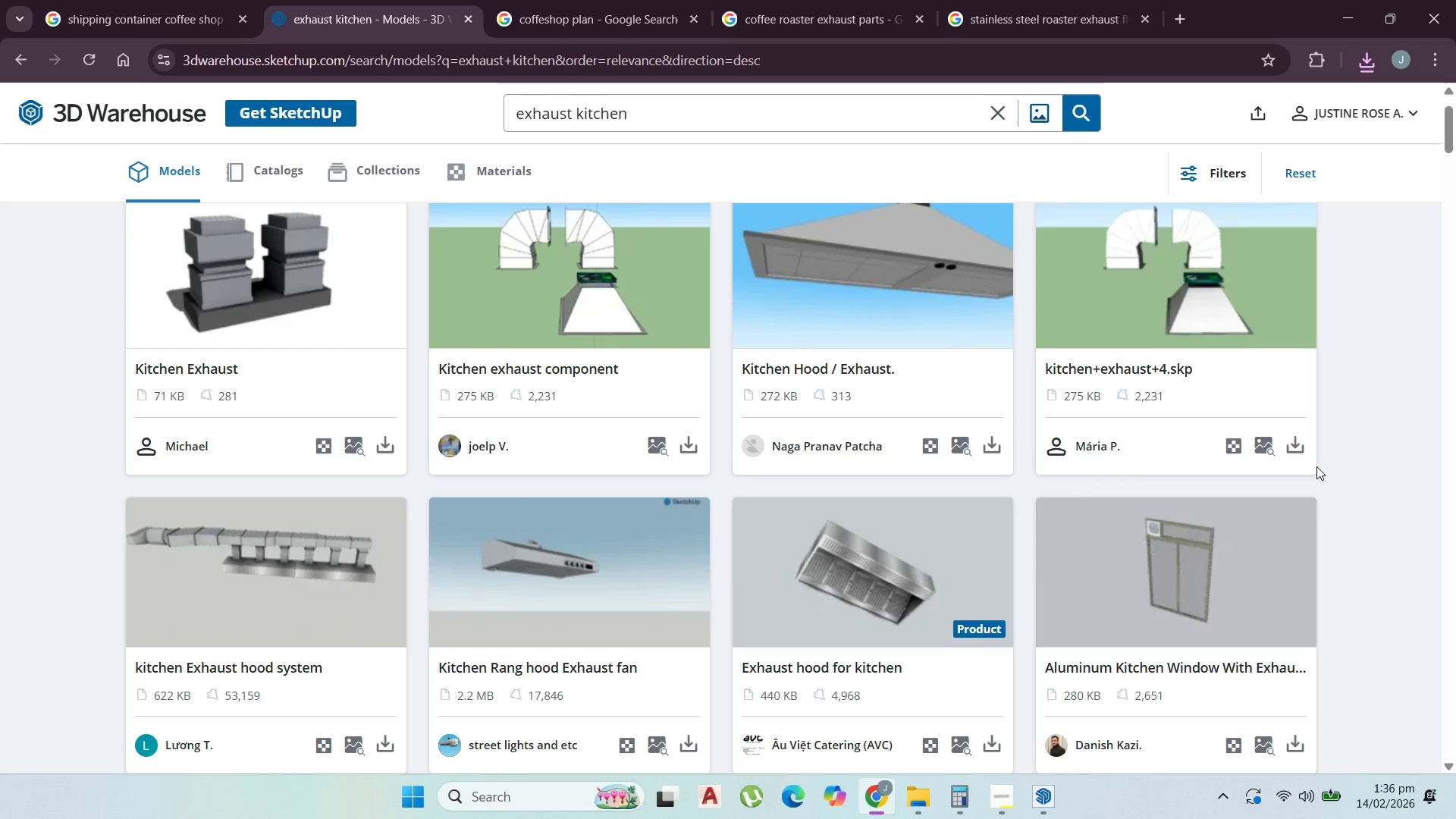 
left_click([1298, 447])
 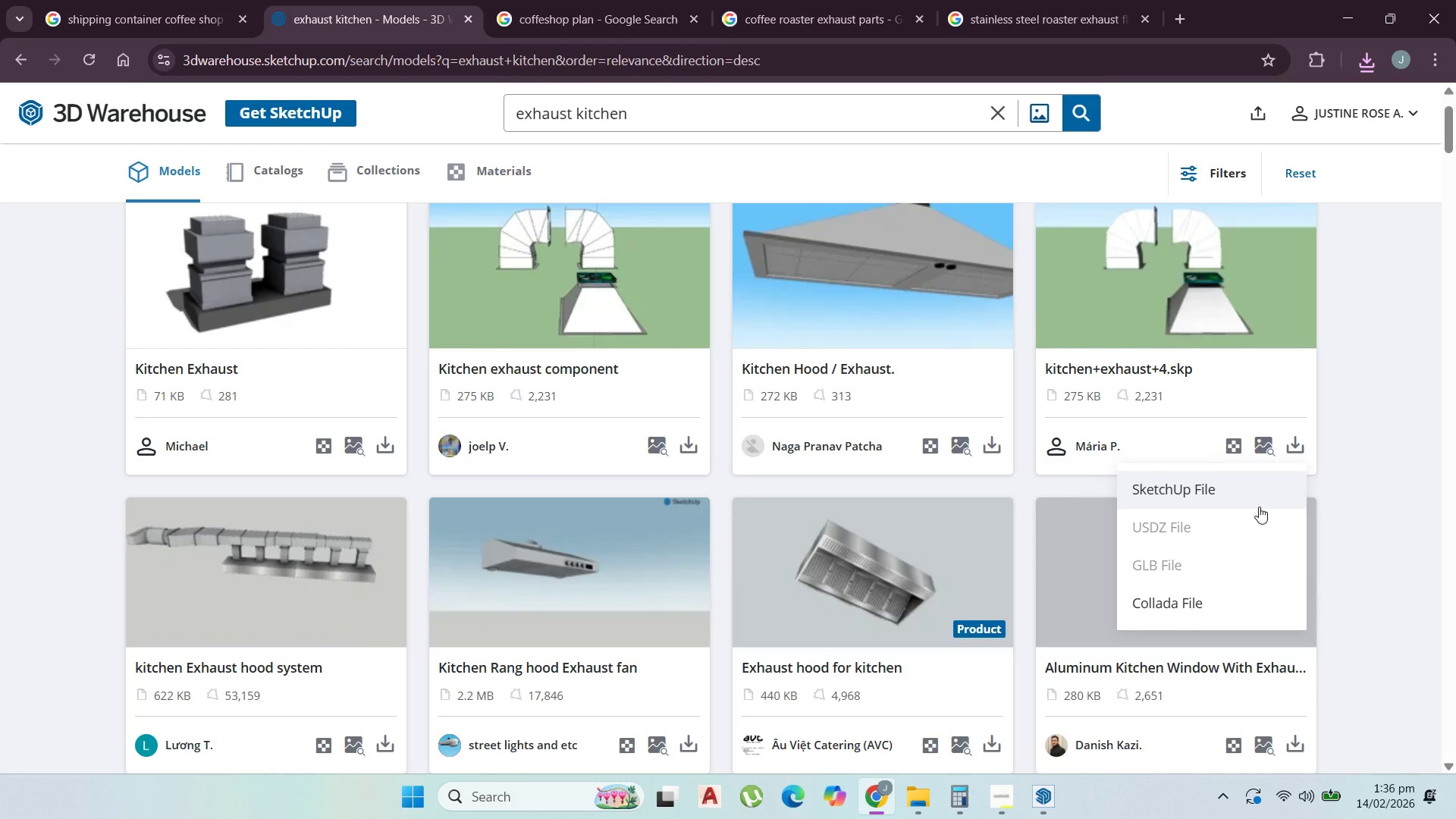 
left_click([999, 8])
 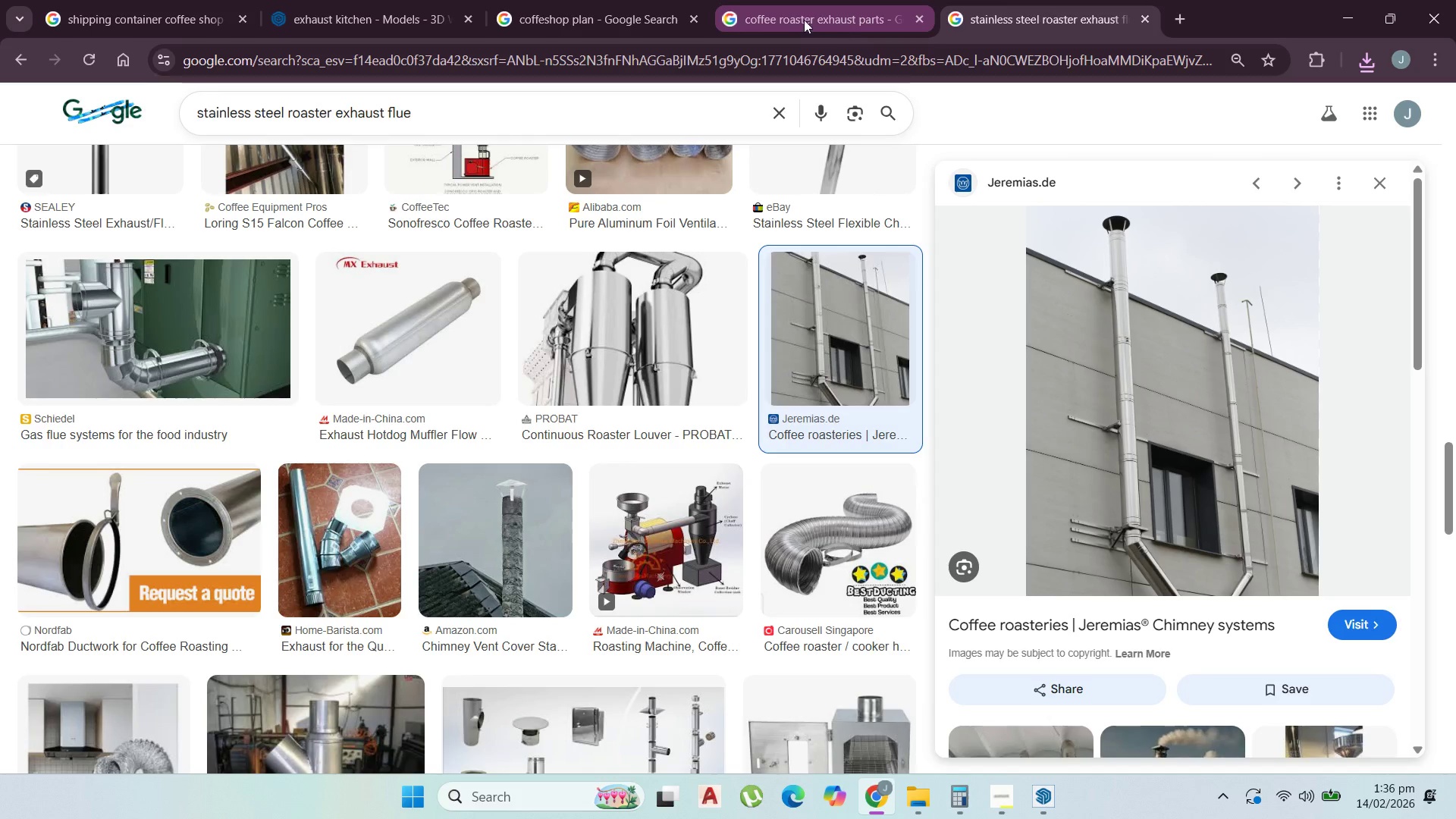 
left_click([809, 17])
 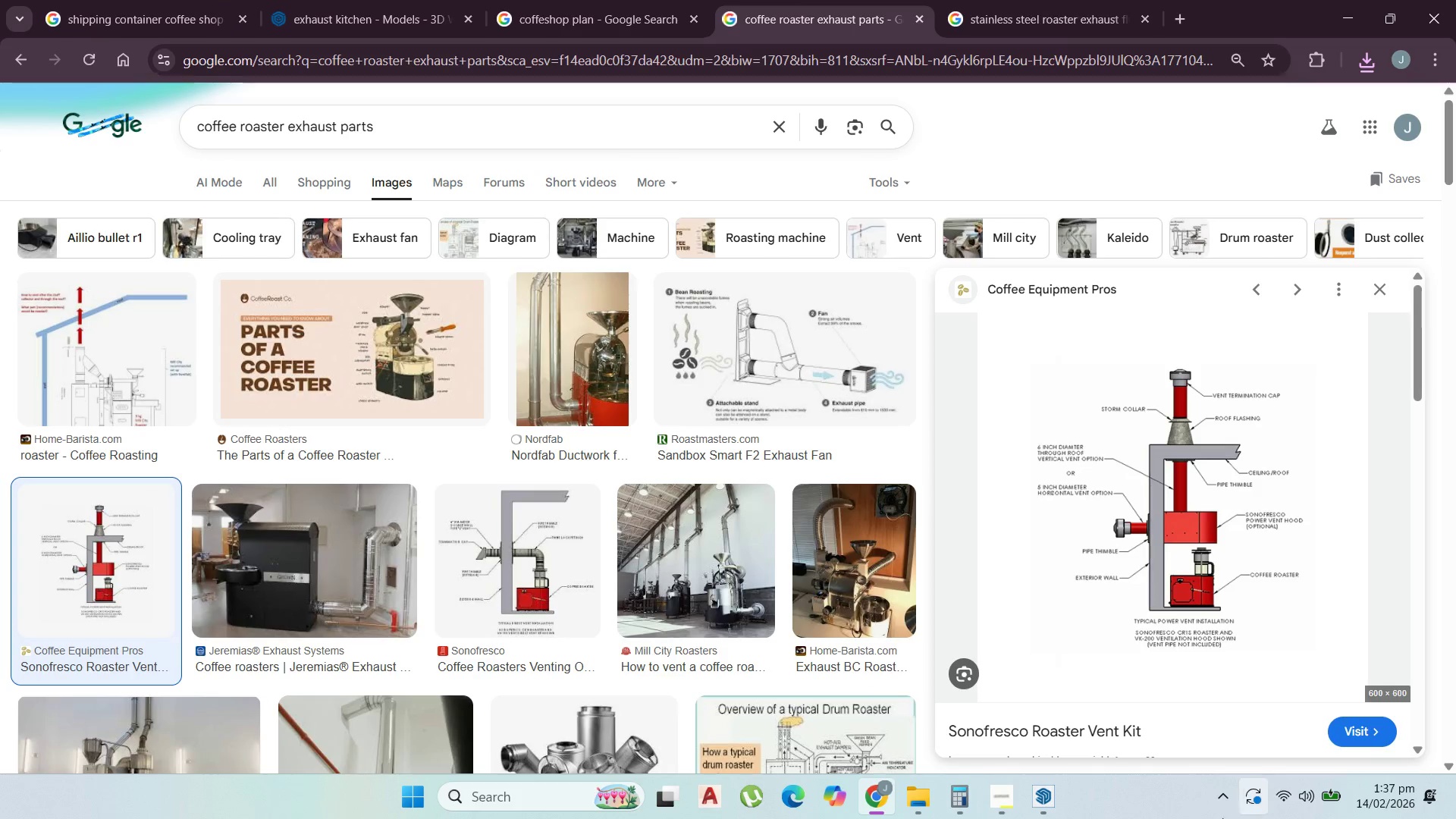 
mouse_move([1035, 776])
 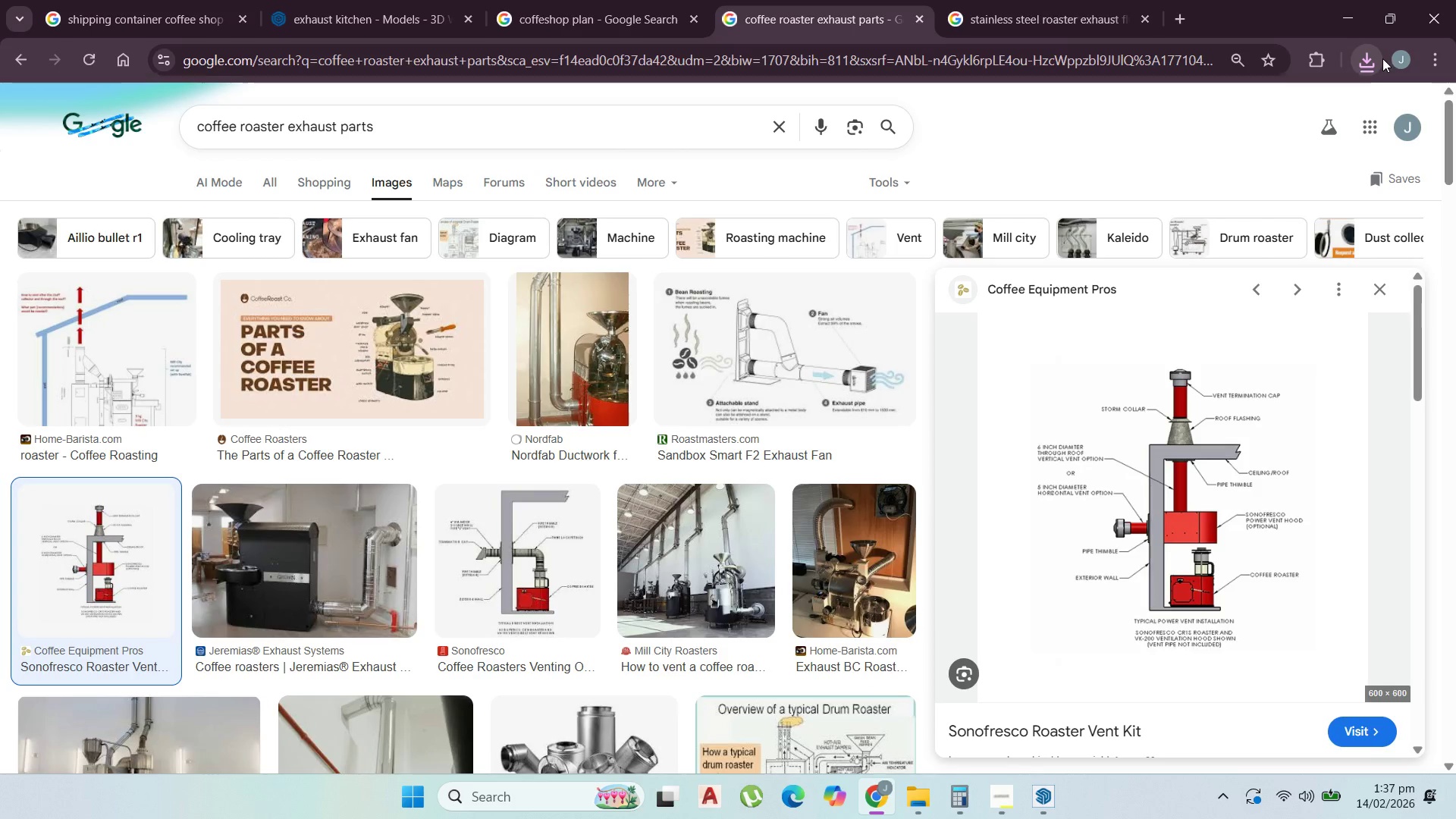 
left_click([1366, 58])
 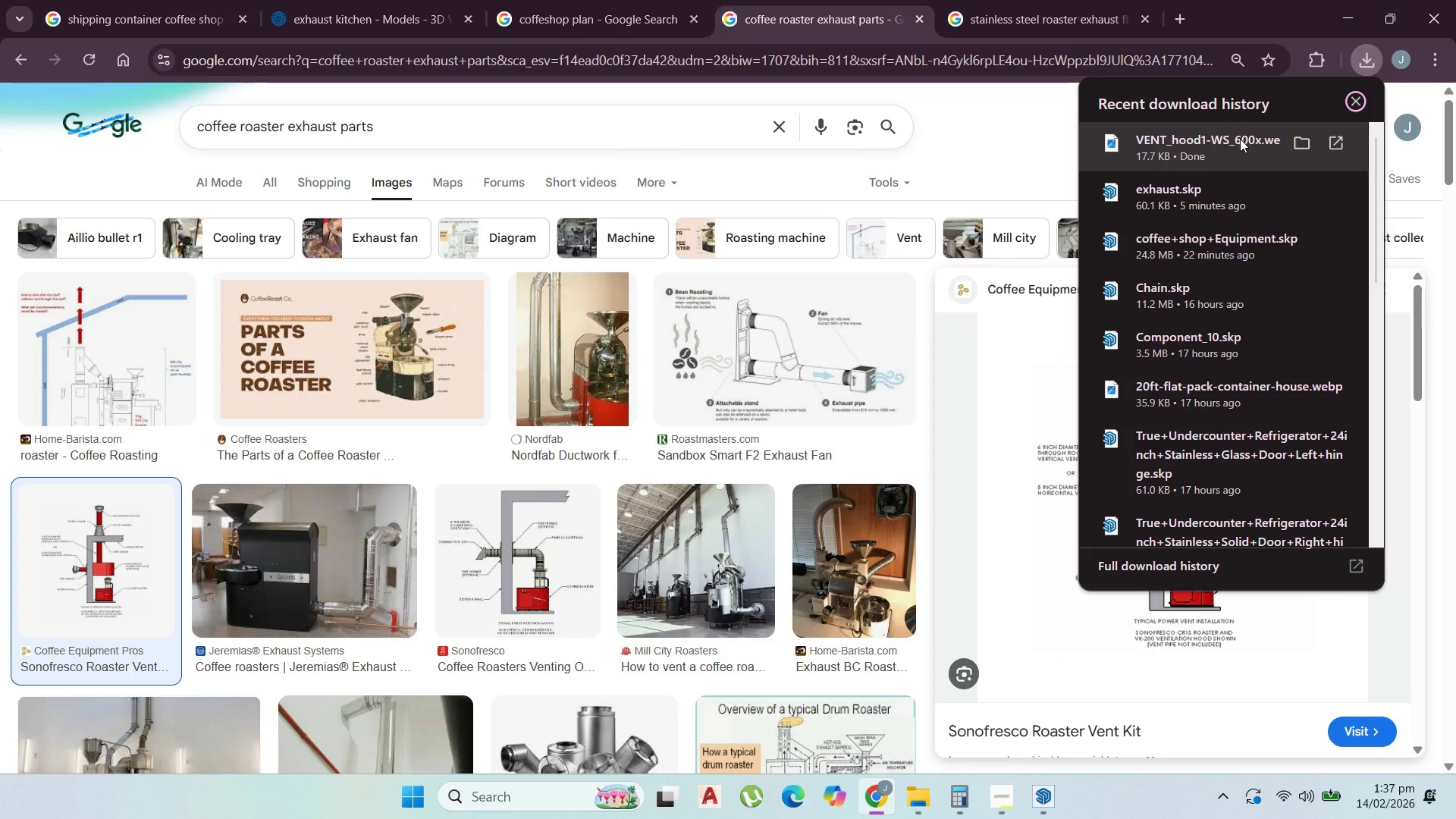 
left_click([1239, 140])
 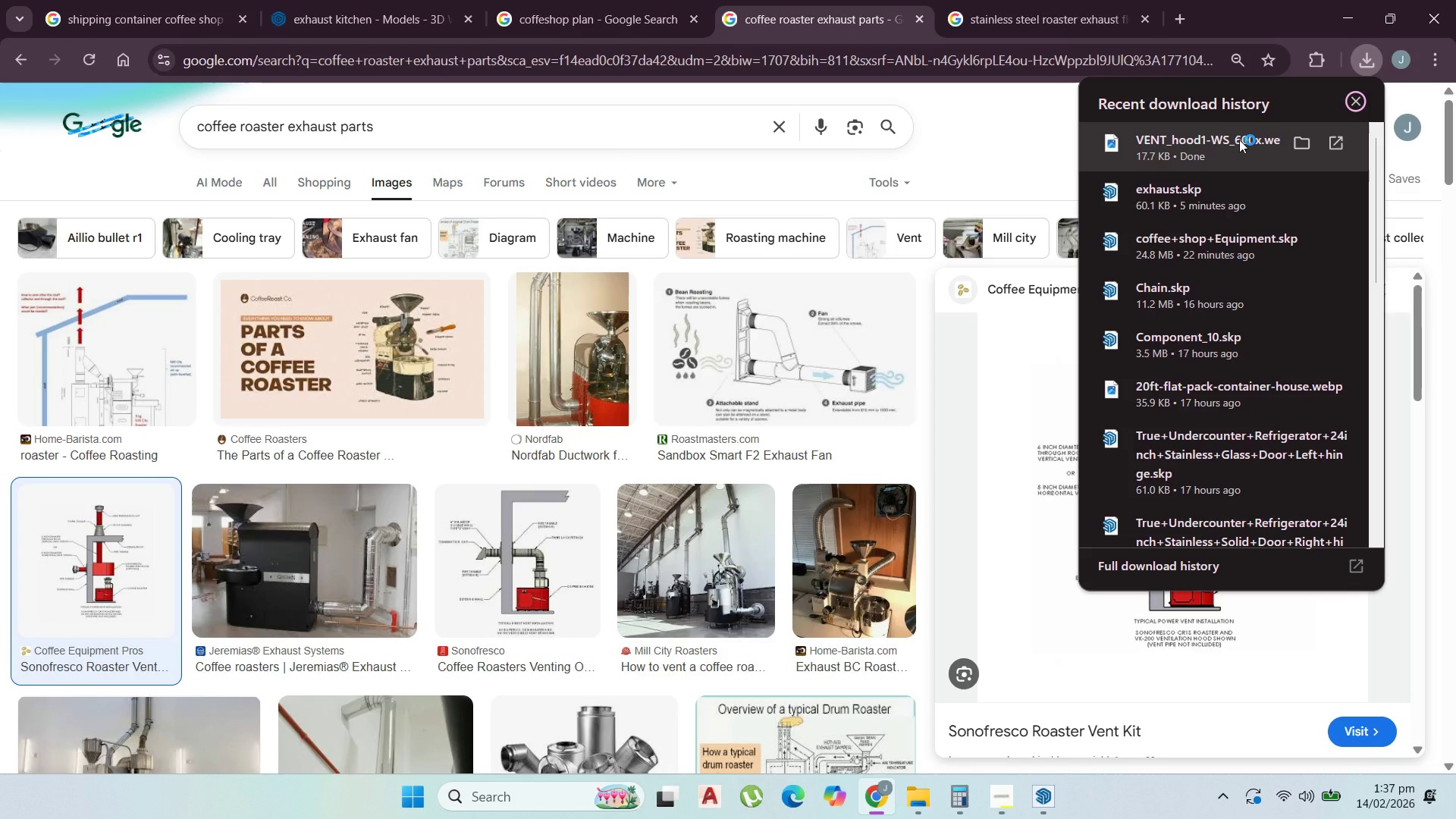 
wait(7.97)
 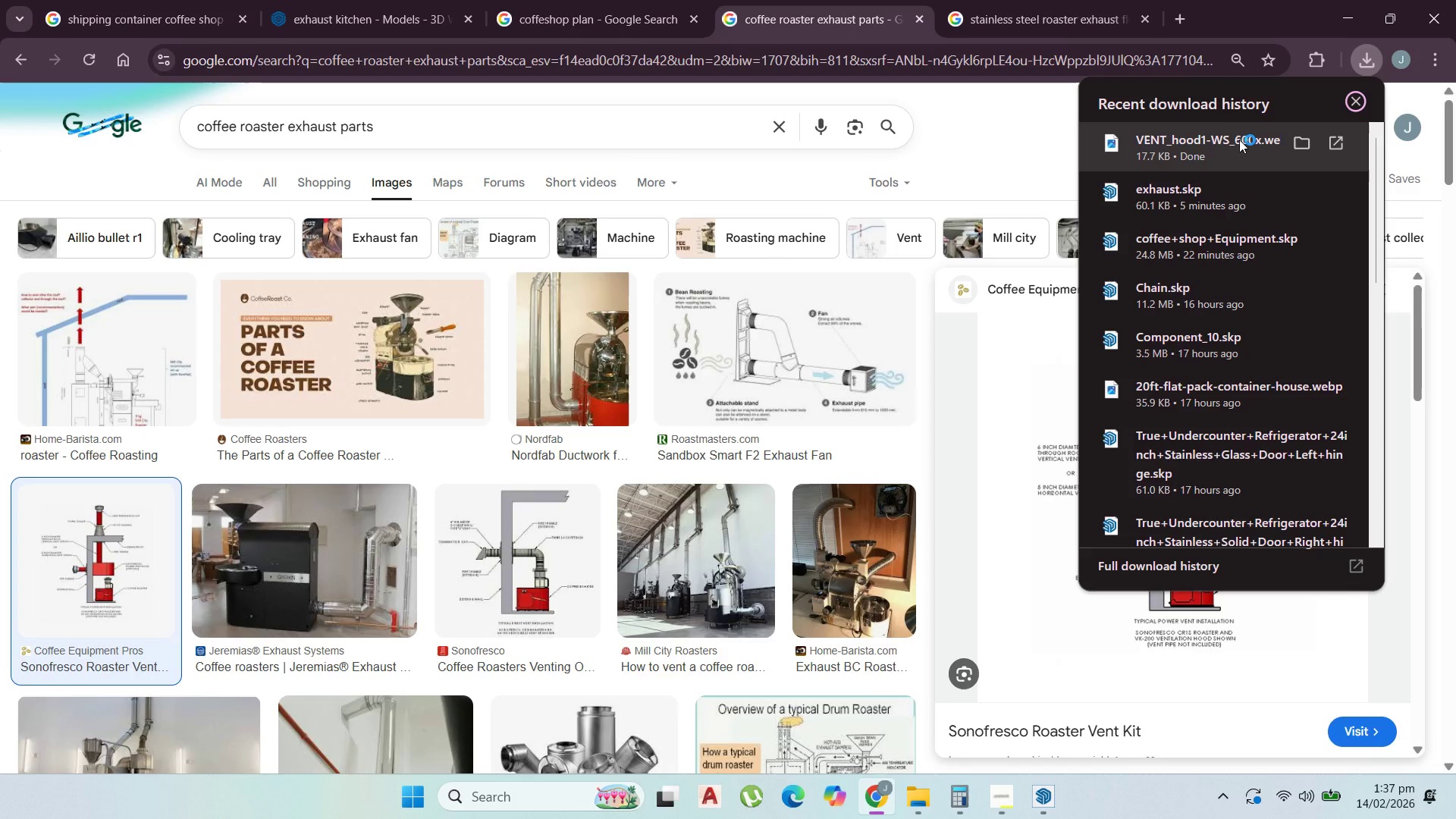 
scroll: coordinate [767, 437], scroll_direction: up, amount: 11.0
 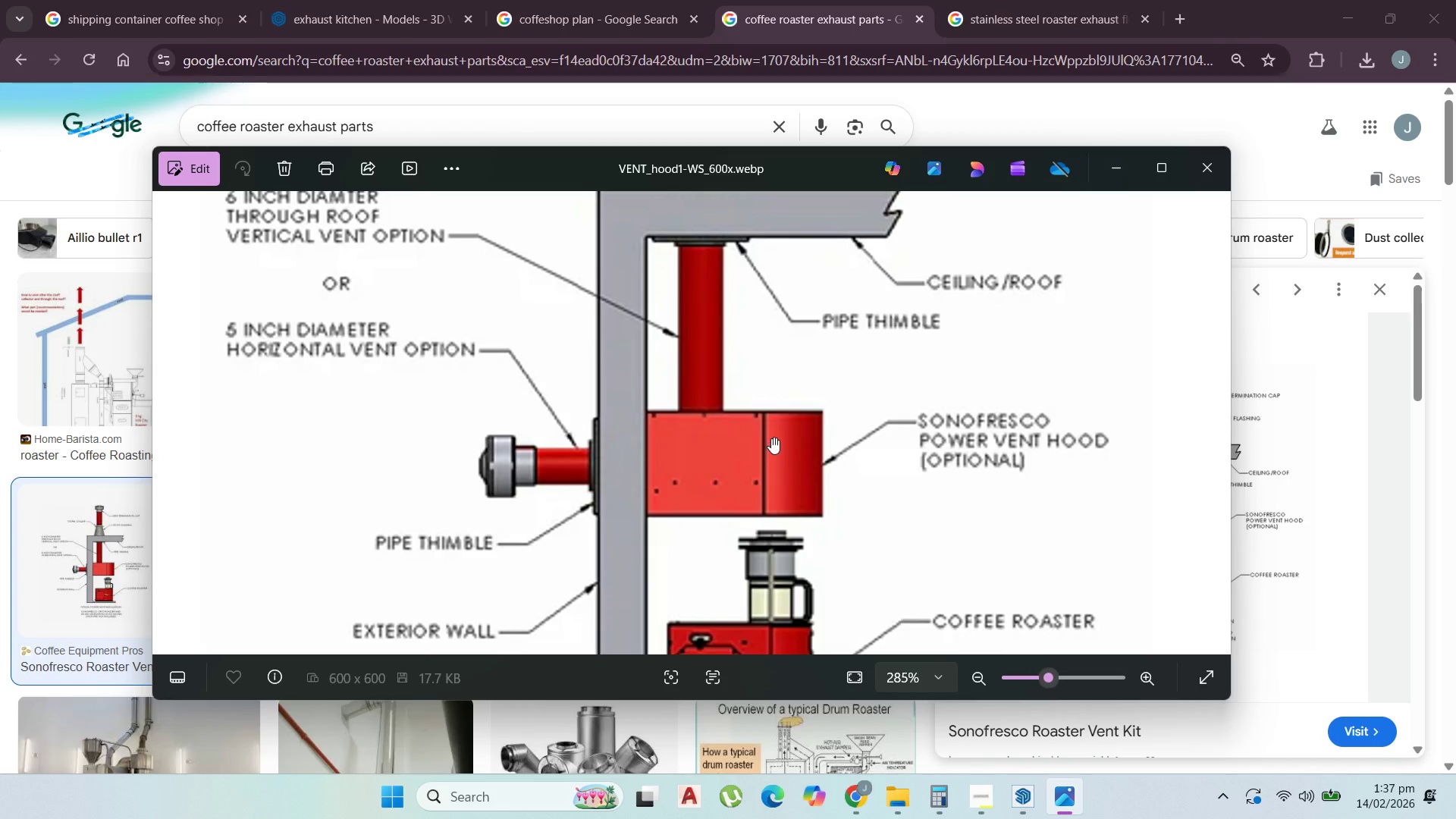 
scroll: coordinate [754, 474], scroll_direction: down, amount: 8.0
 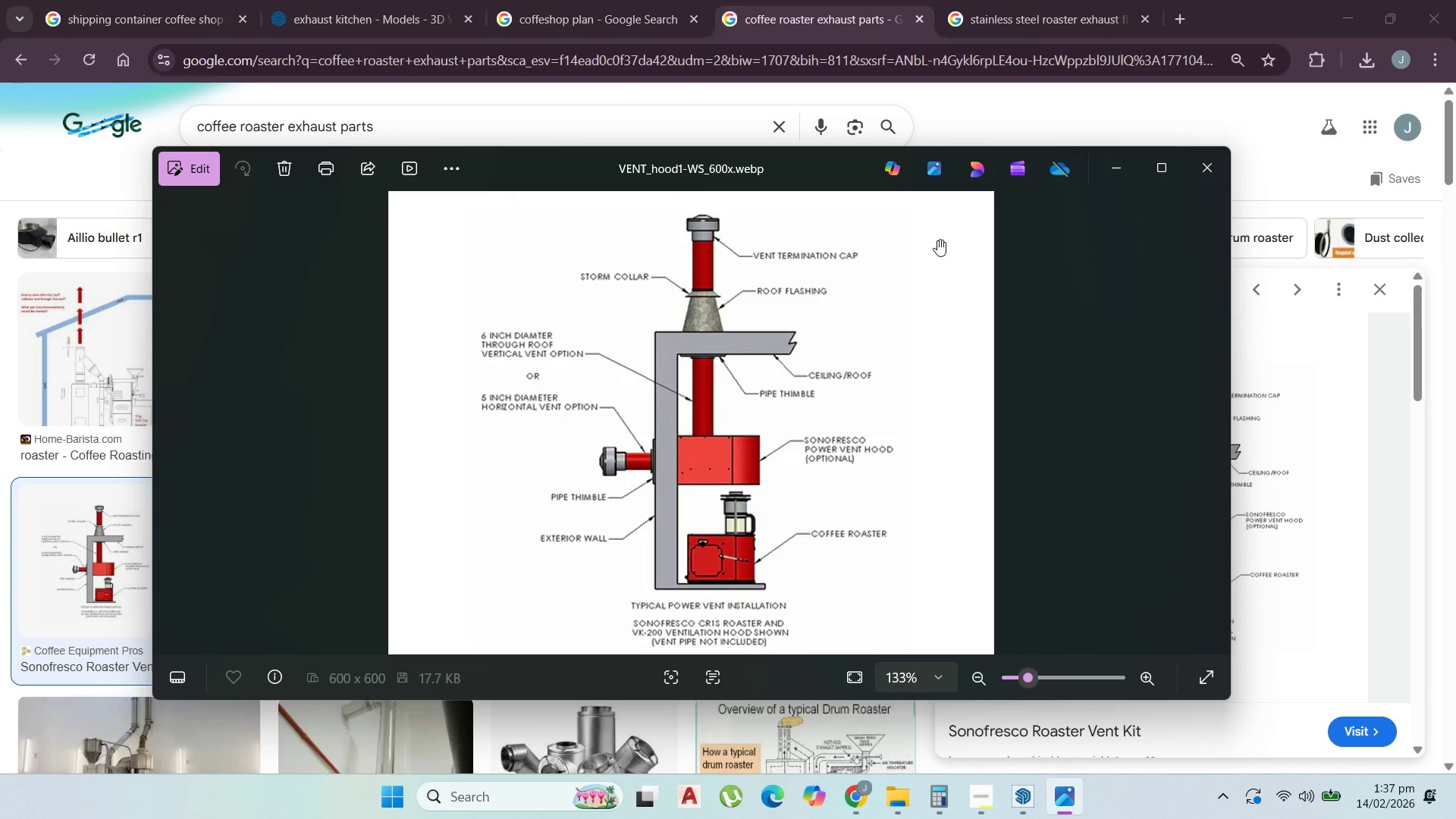 
left_click([1122, 165])
 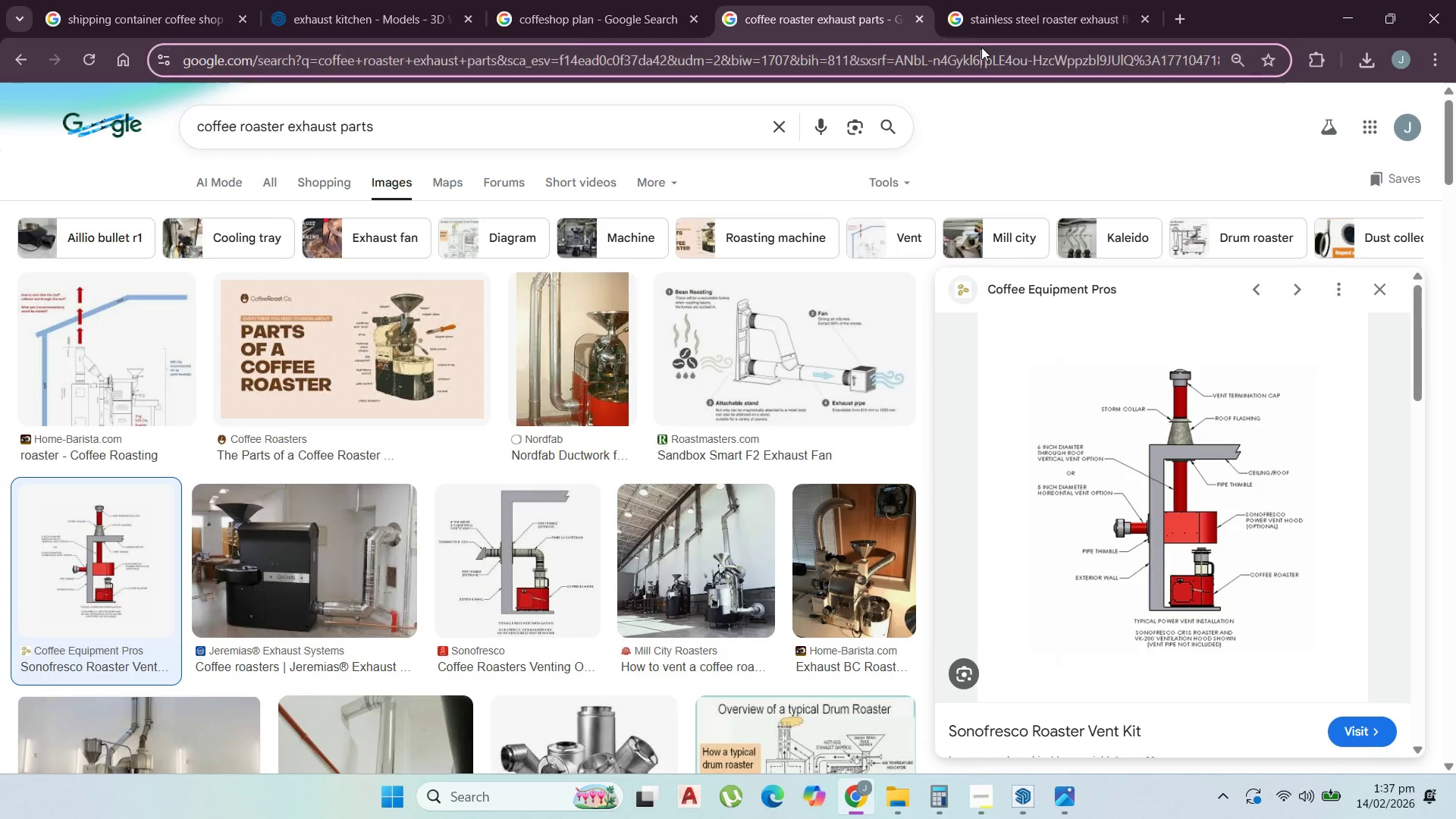 
double_click([994, 28])
 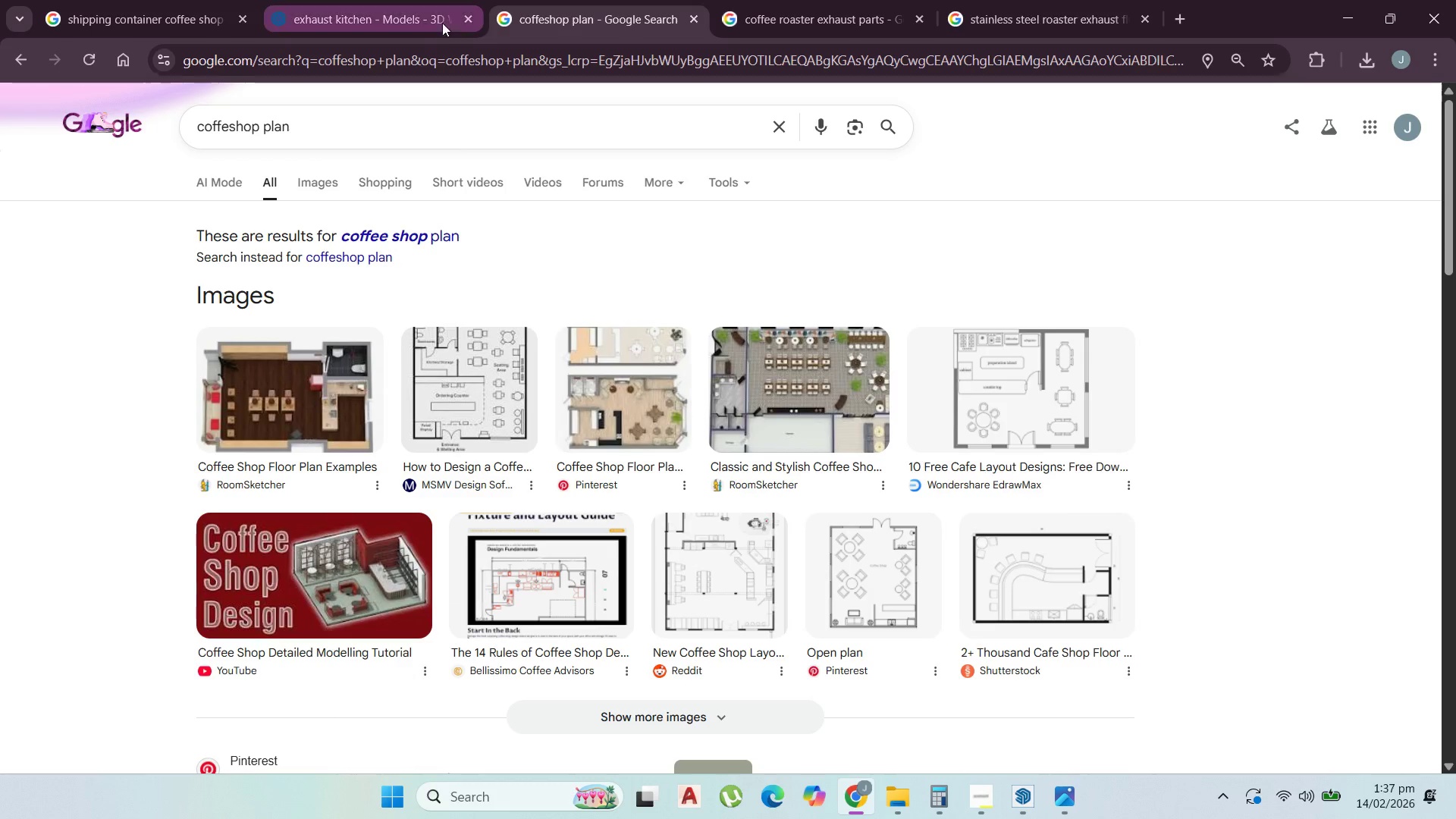 
double_click([412, 18])
 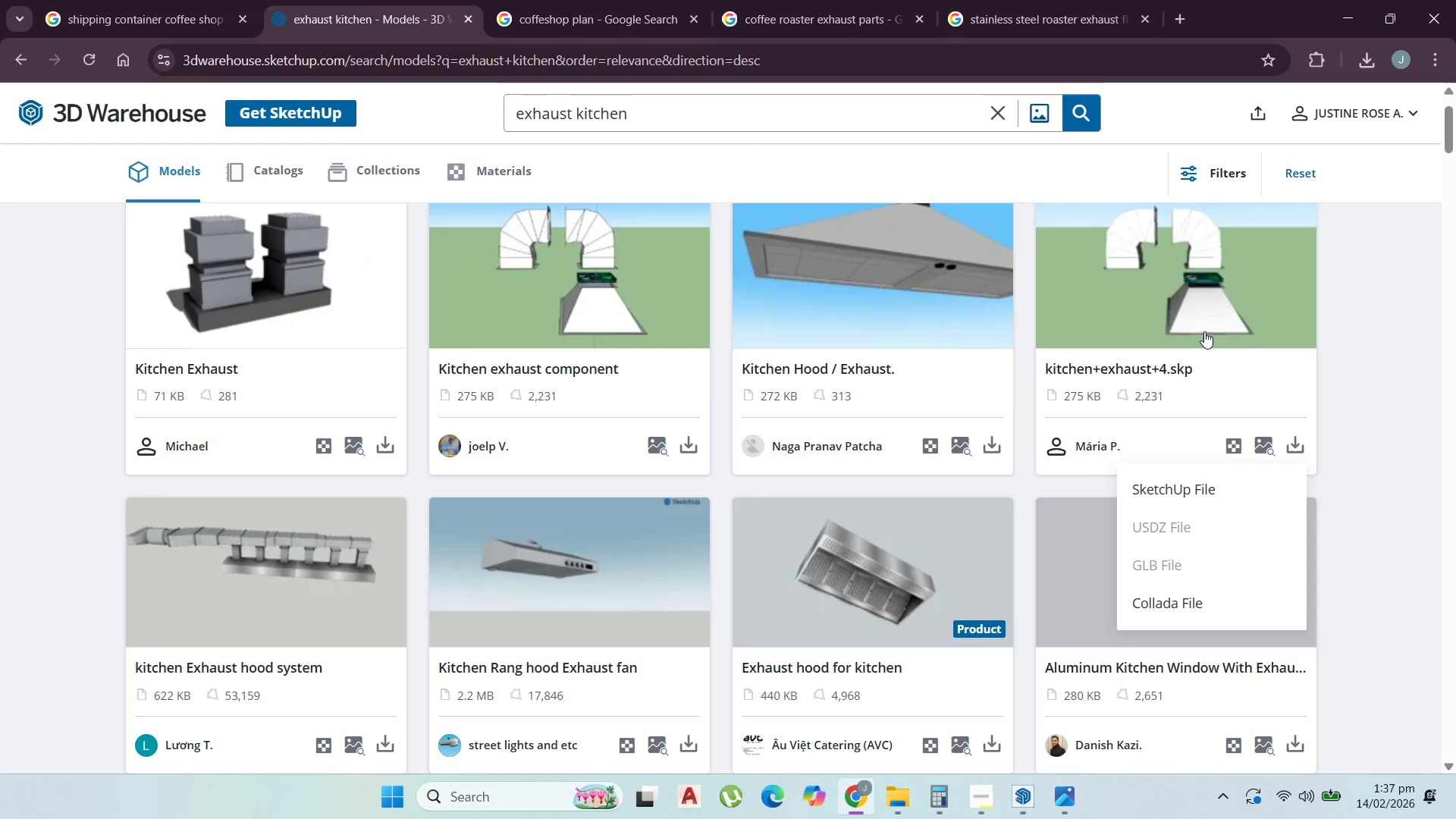 
left_click([1410, 442])
 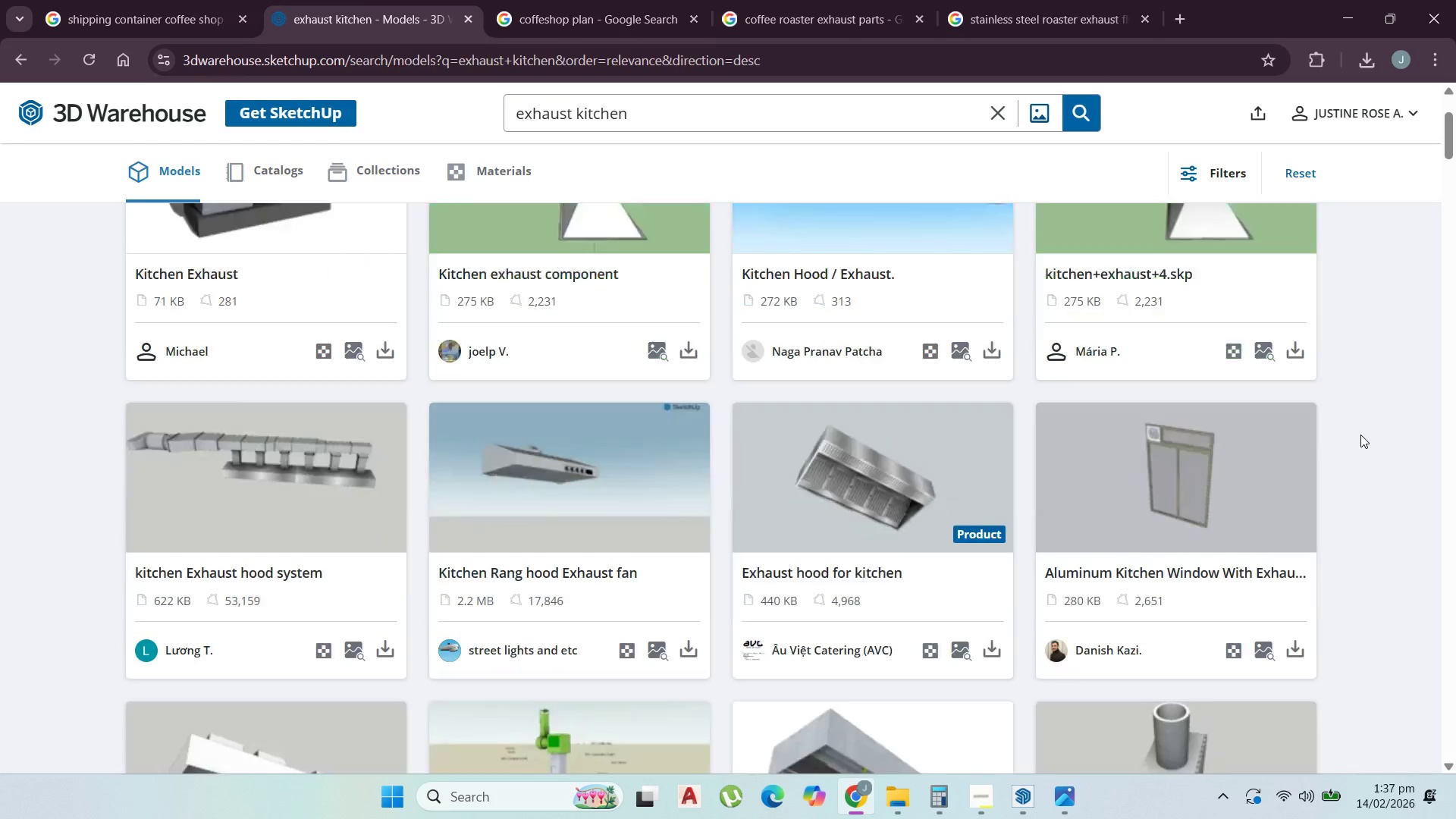 
scroll: coordinate [834, 470], scroll_direction: down, amount: 8.0
 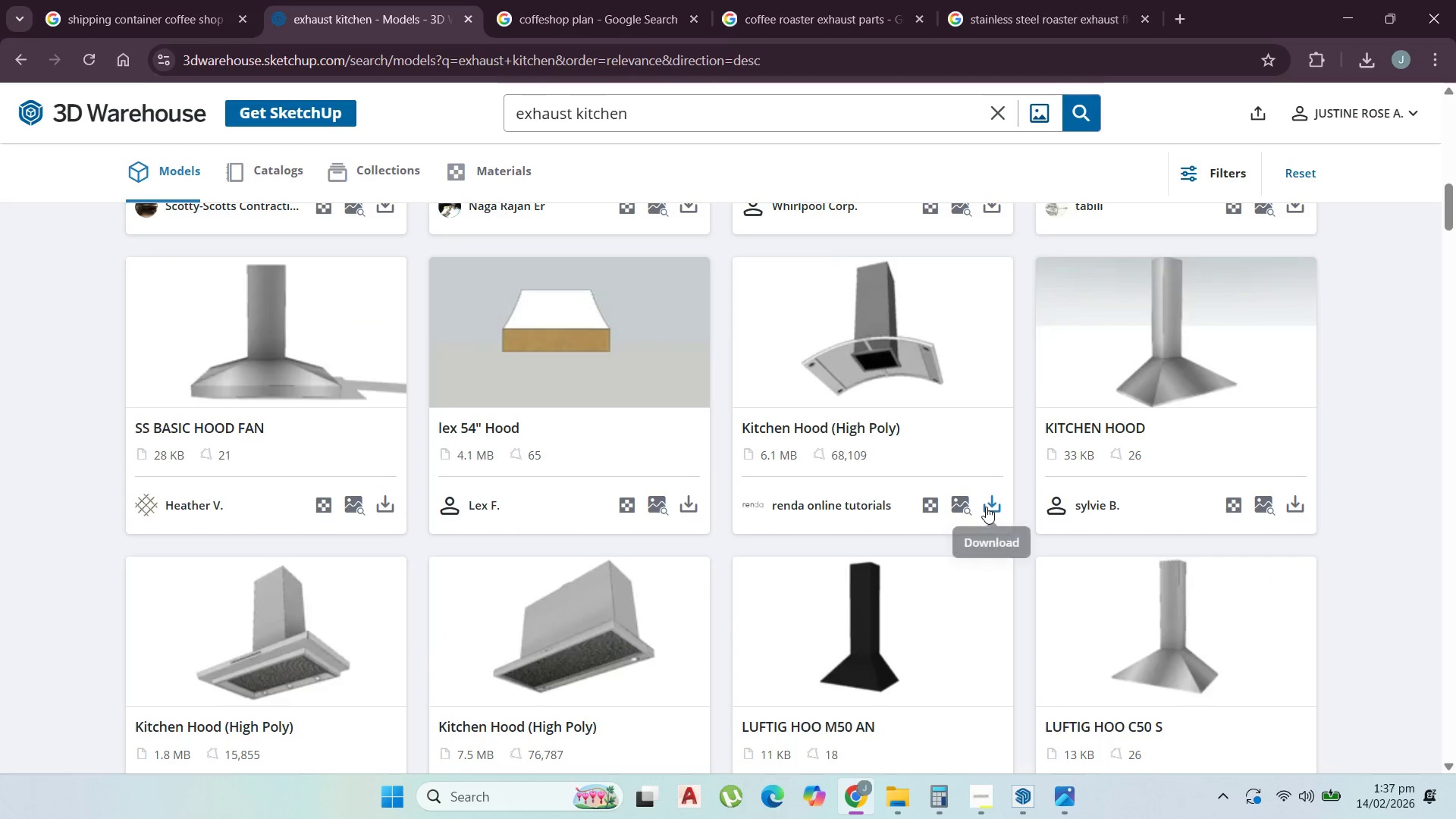 
left_click([979, 507])
 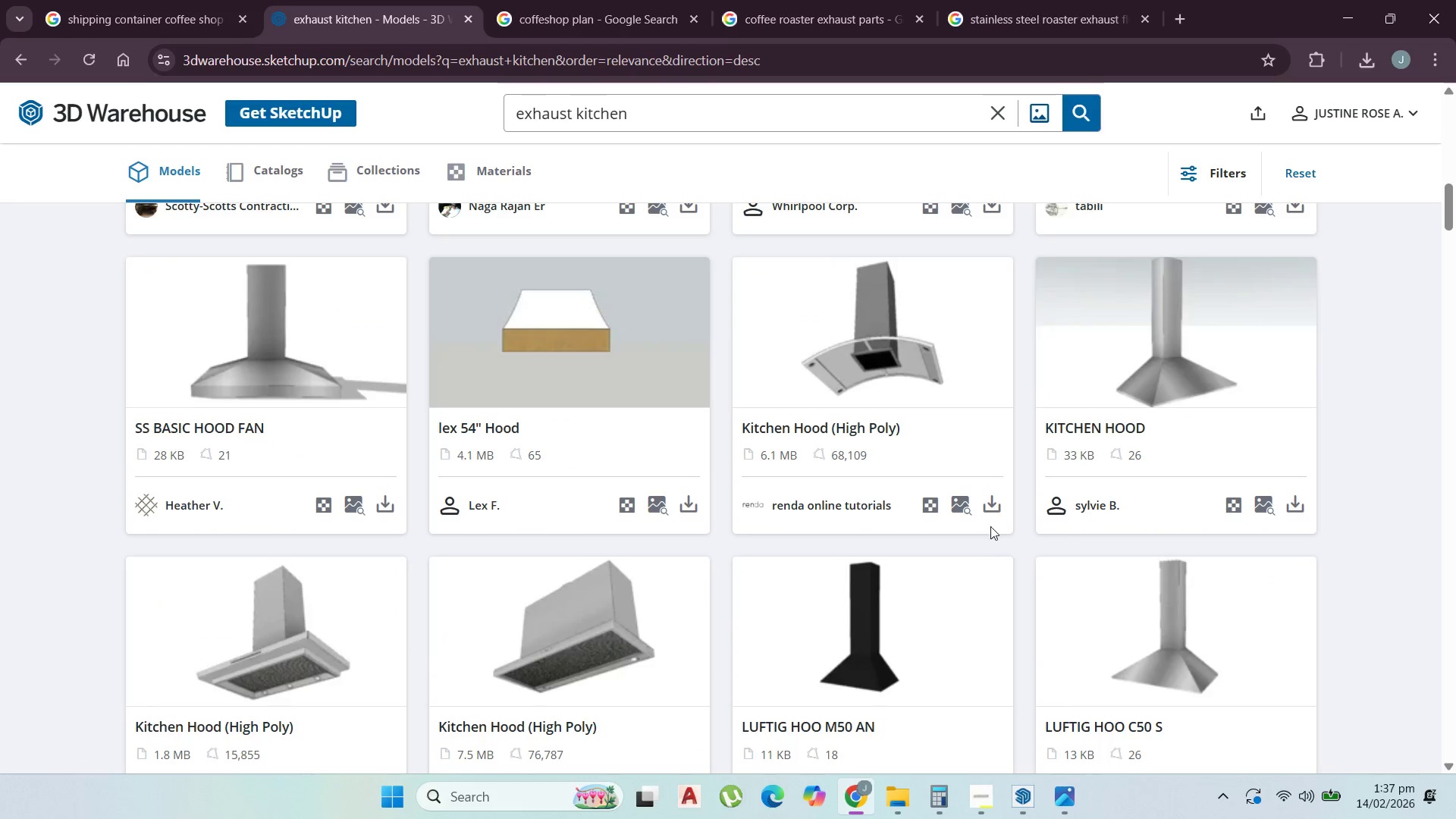 
left_click([999, 506])
 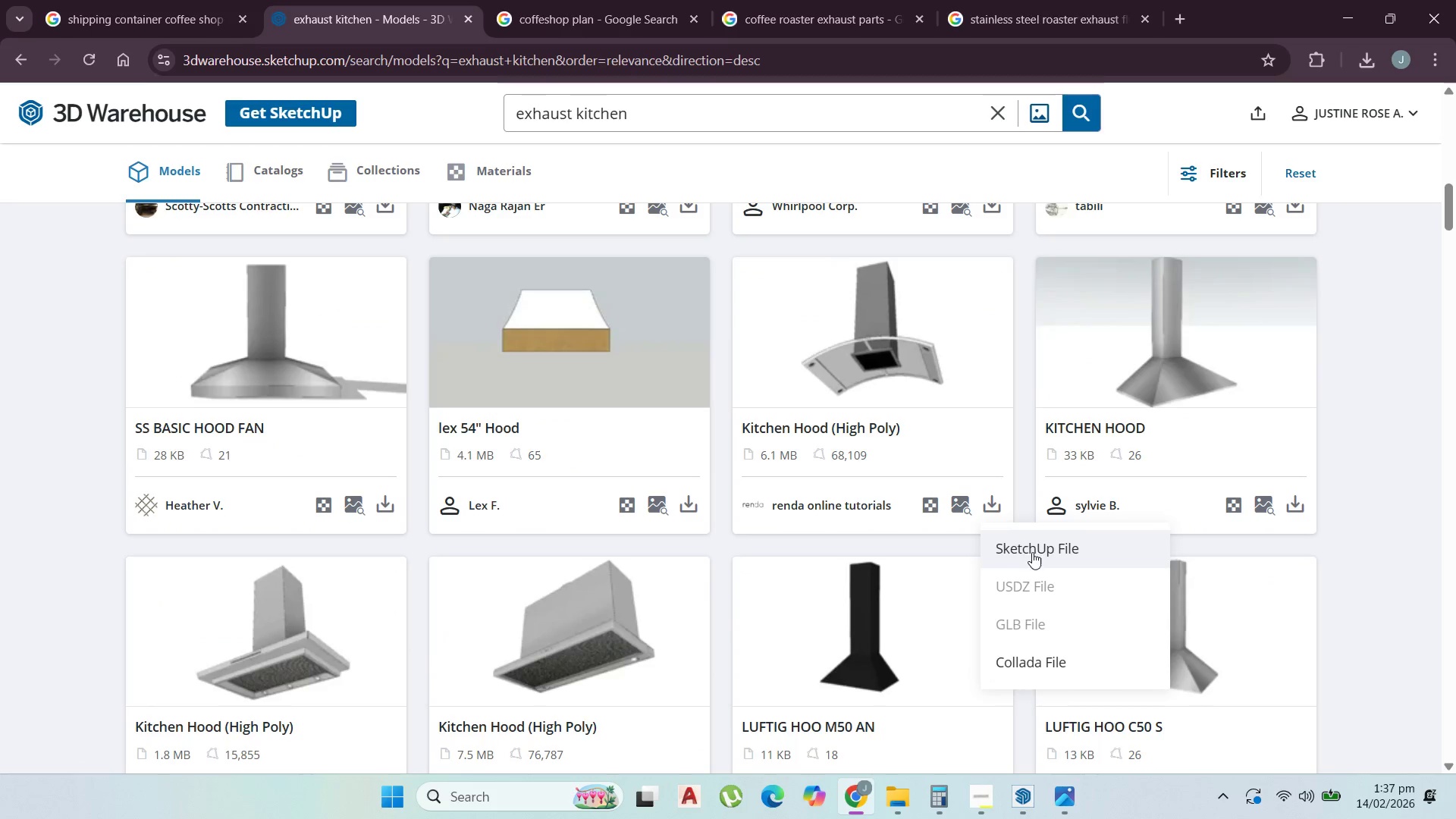 
left_click([1036, 553])
 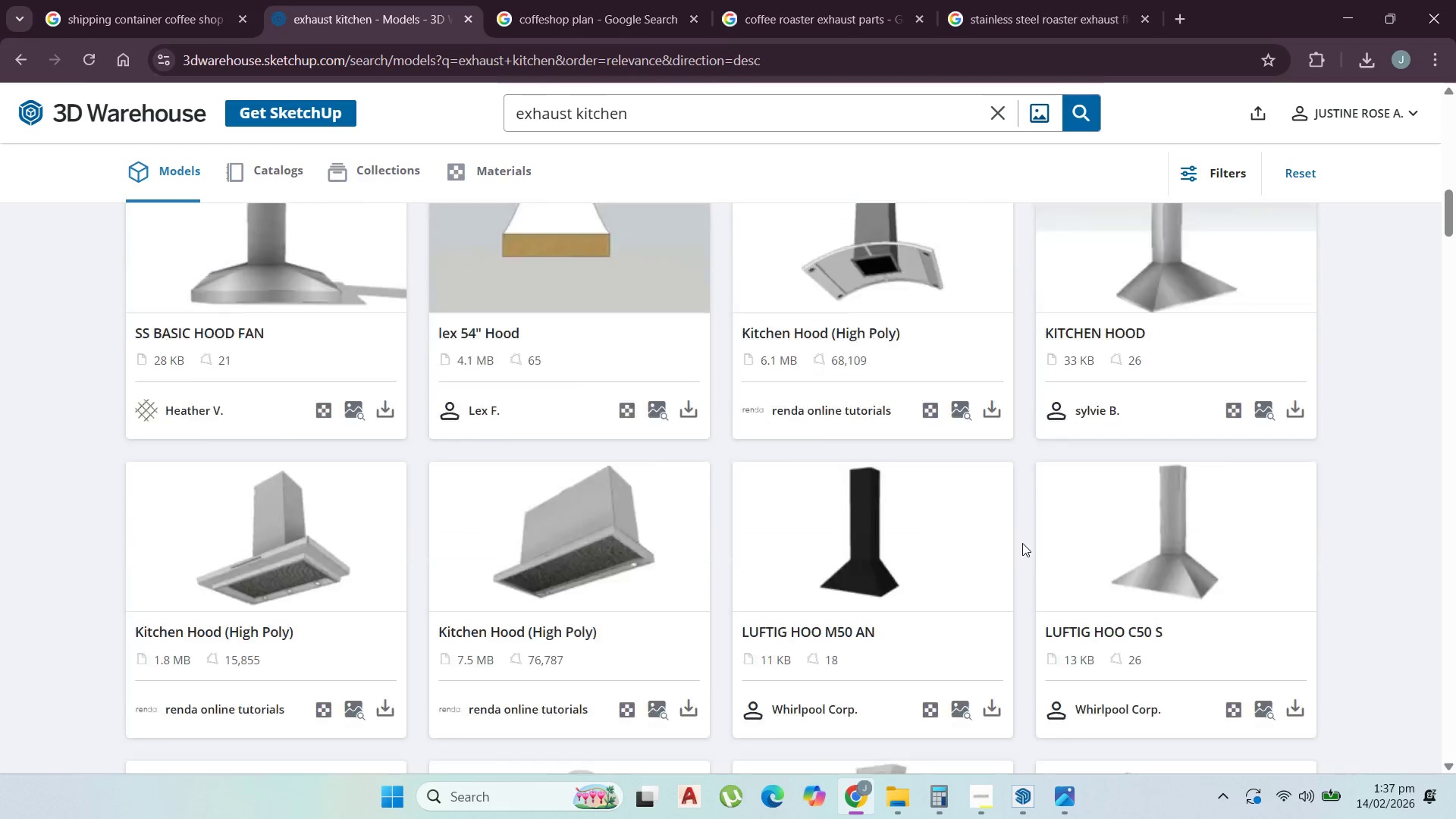 
scroll: coordinate [1026, 528], scroll_direction: down, amount: 24.0
 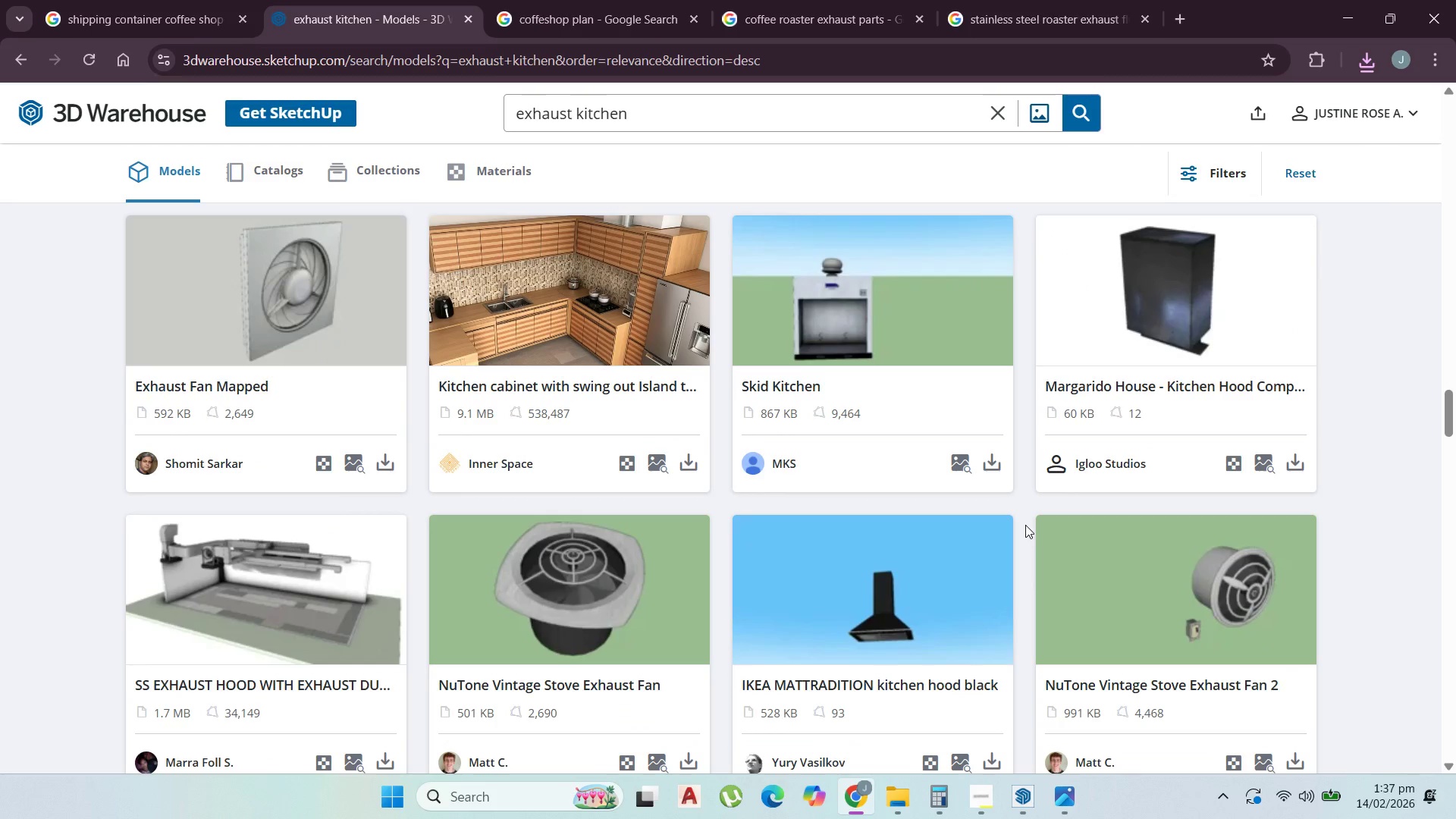 
scroll: coordinate [1028, 523], scroll_direction: down, amount: 3.0
 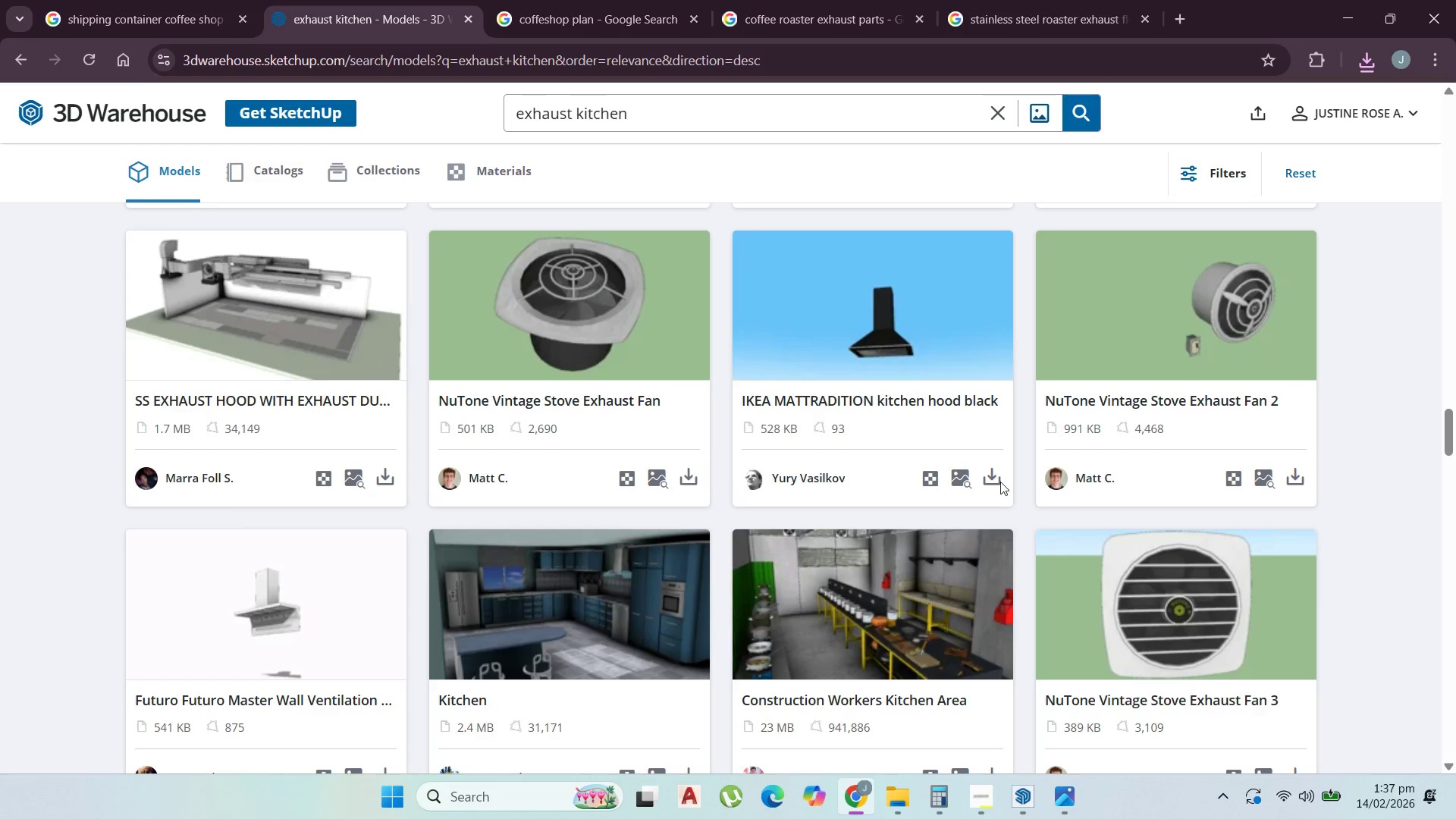 
mouse_move([1012, 469])
 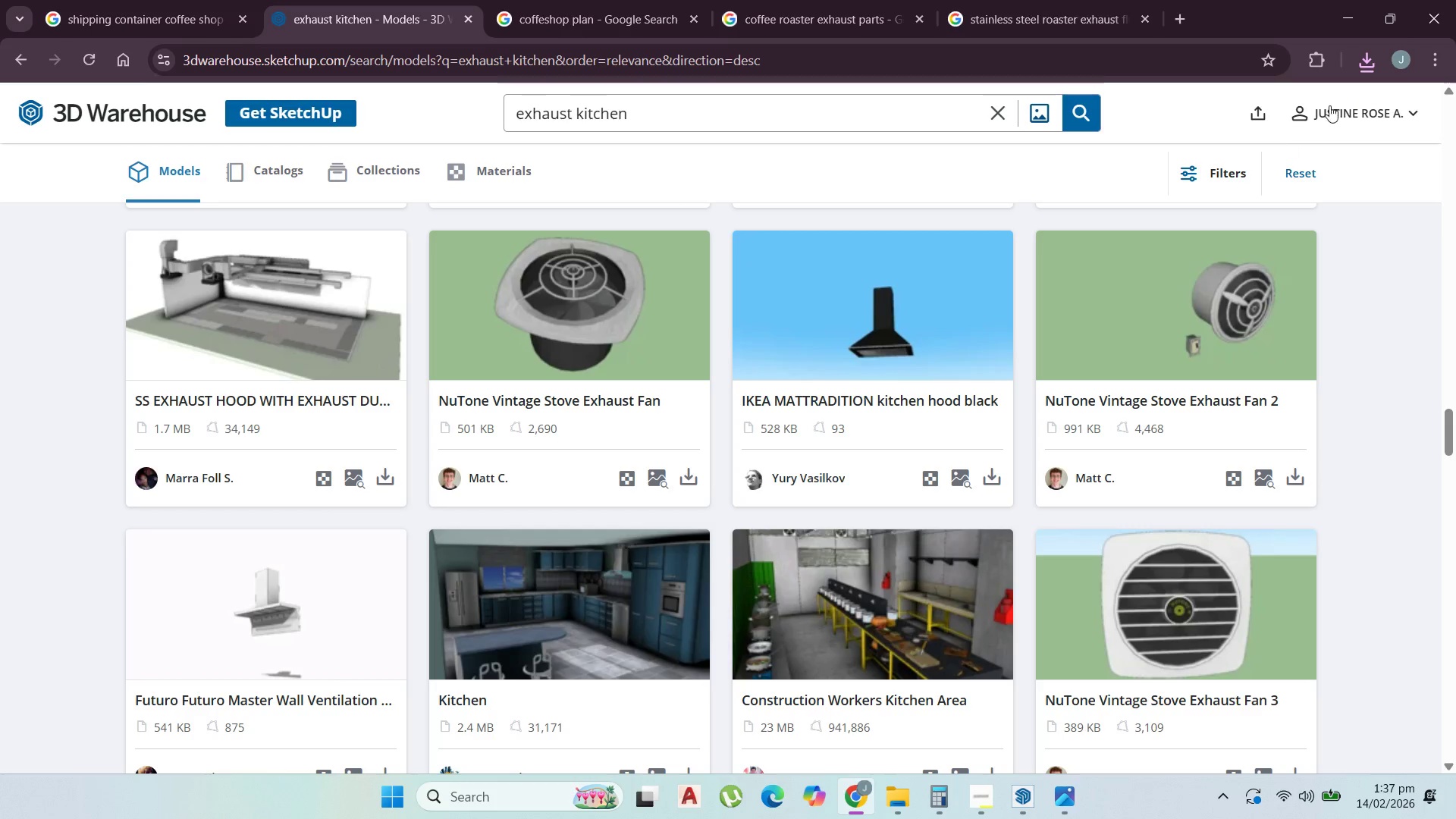 
left_click([1364, 55])
 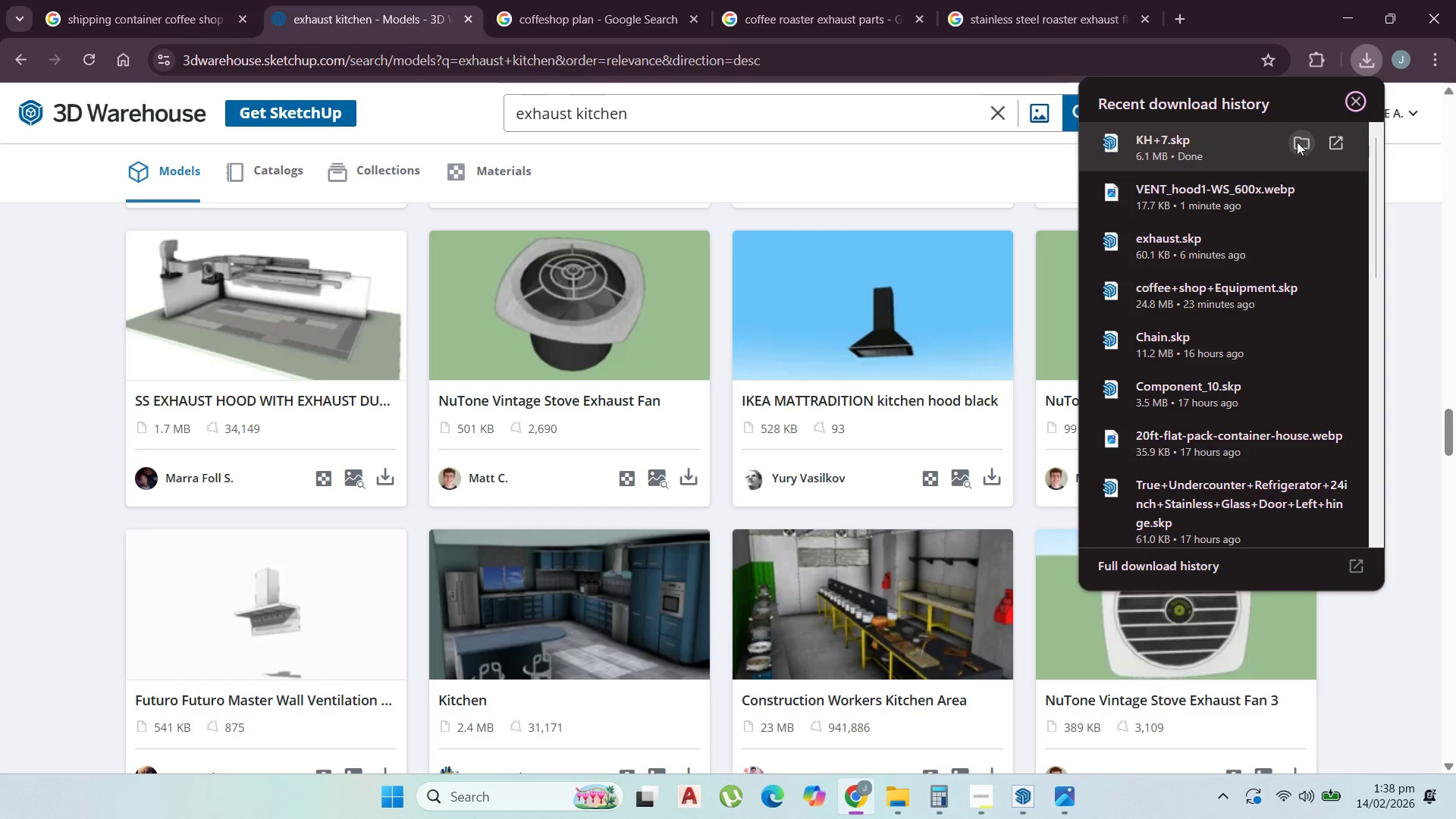 
left_click([1300, 136])
 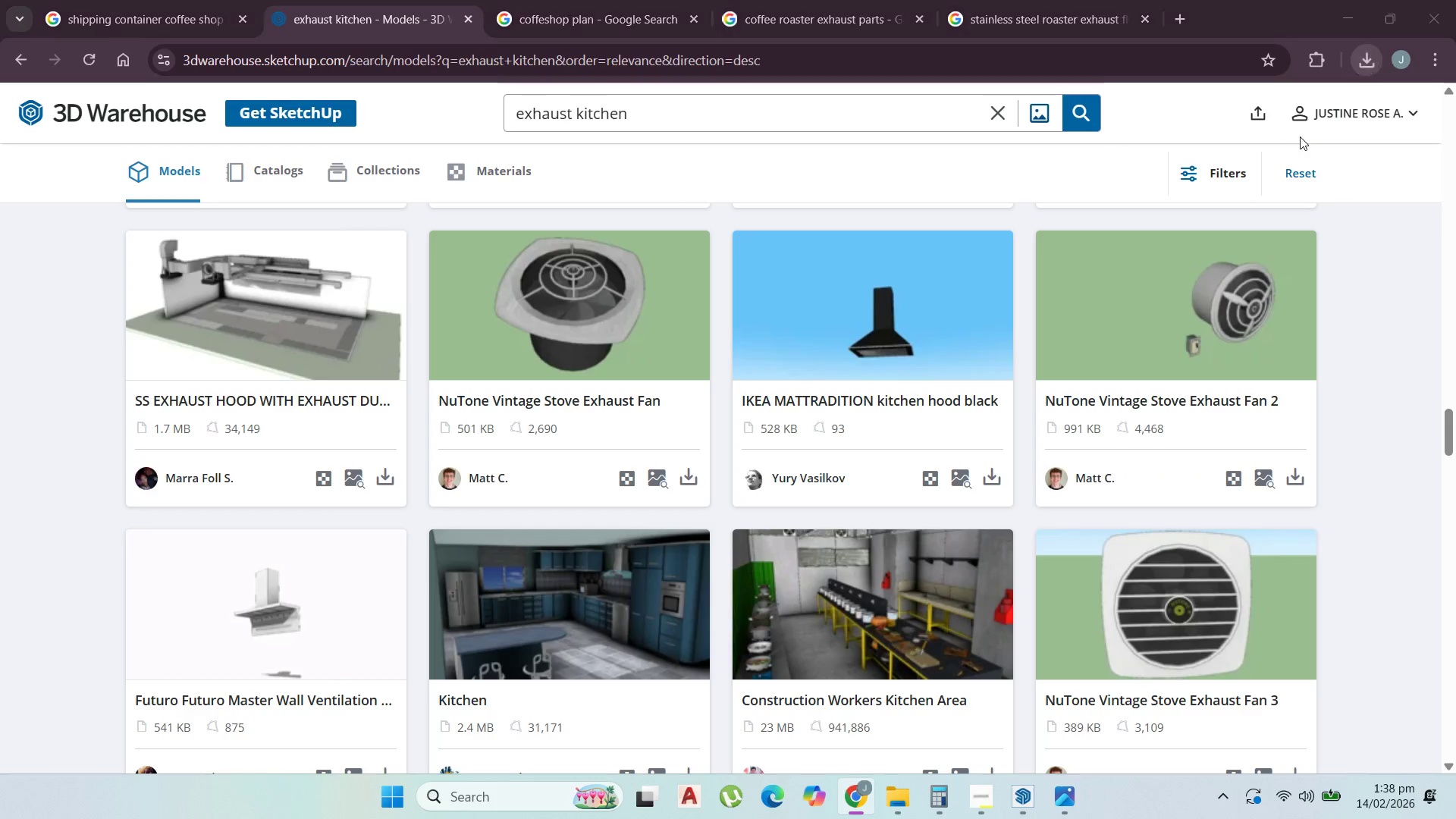 
mouse_move([1275, 136])
 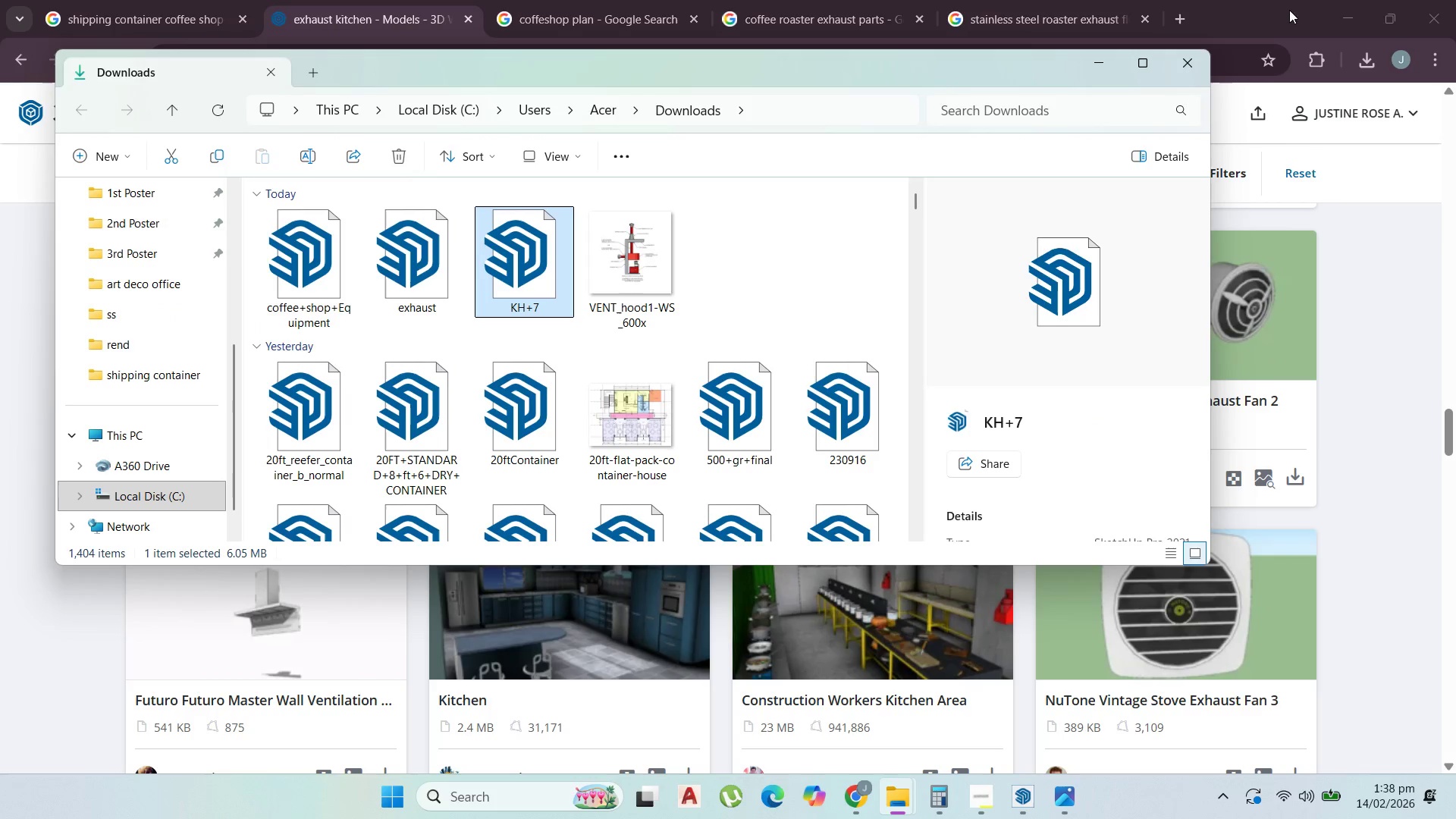 
left_click([1338, 5])
 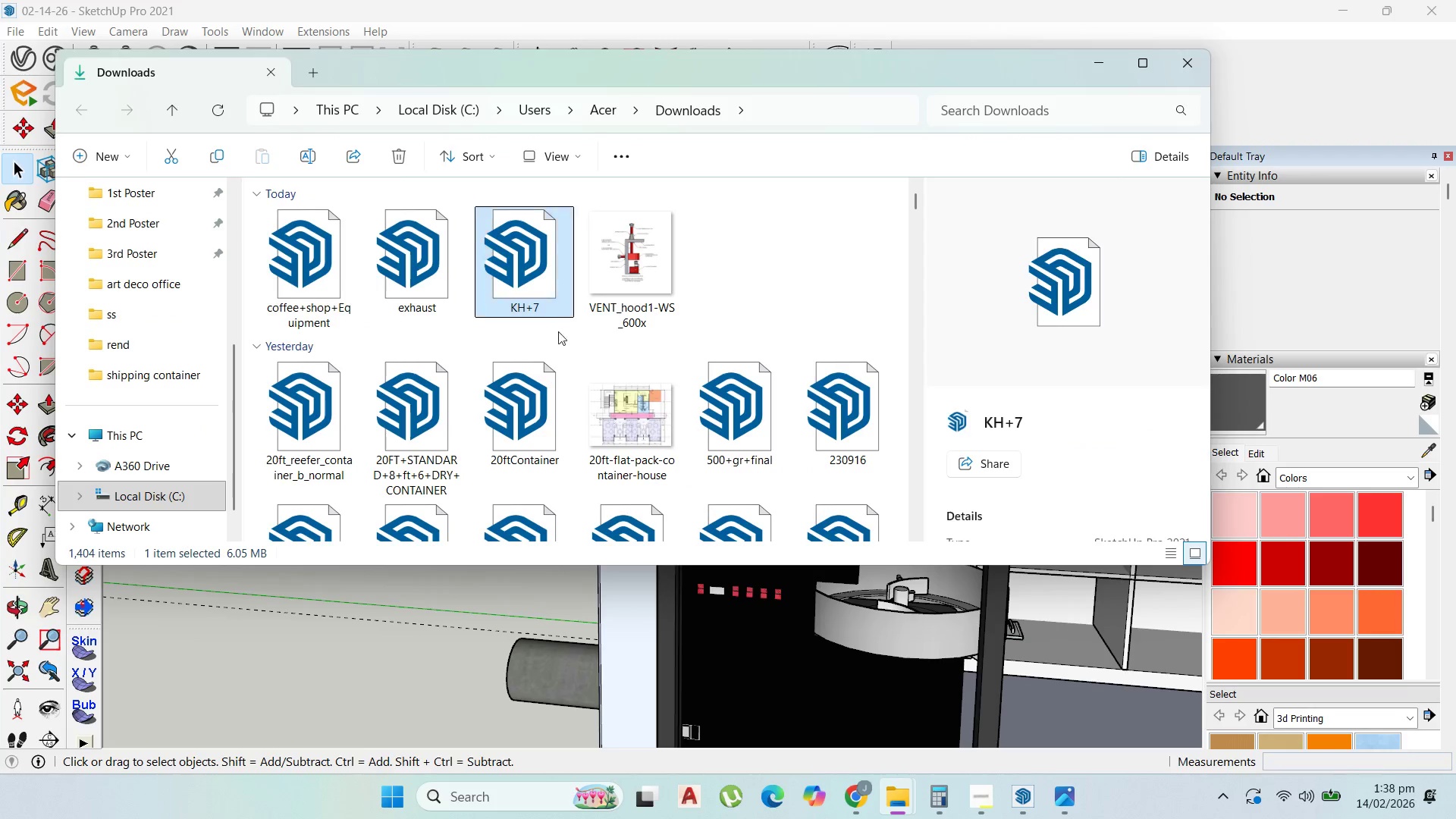 
left_click_drag(start_coordinate=[525, 287], to_coordinate=[999, 618])
 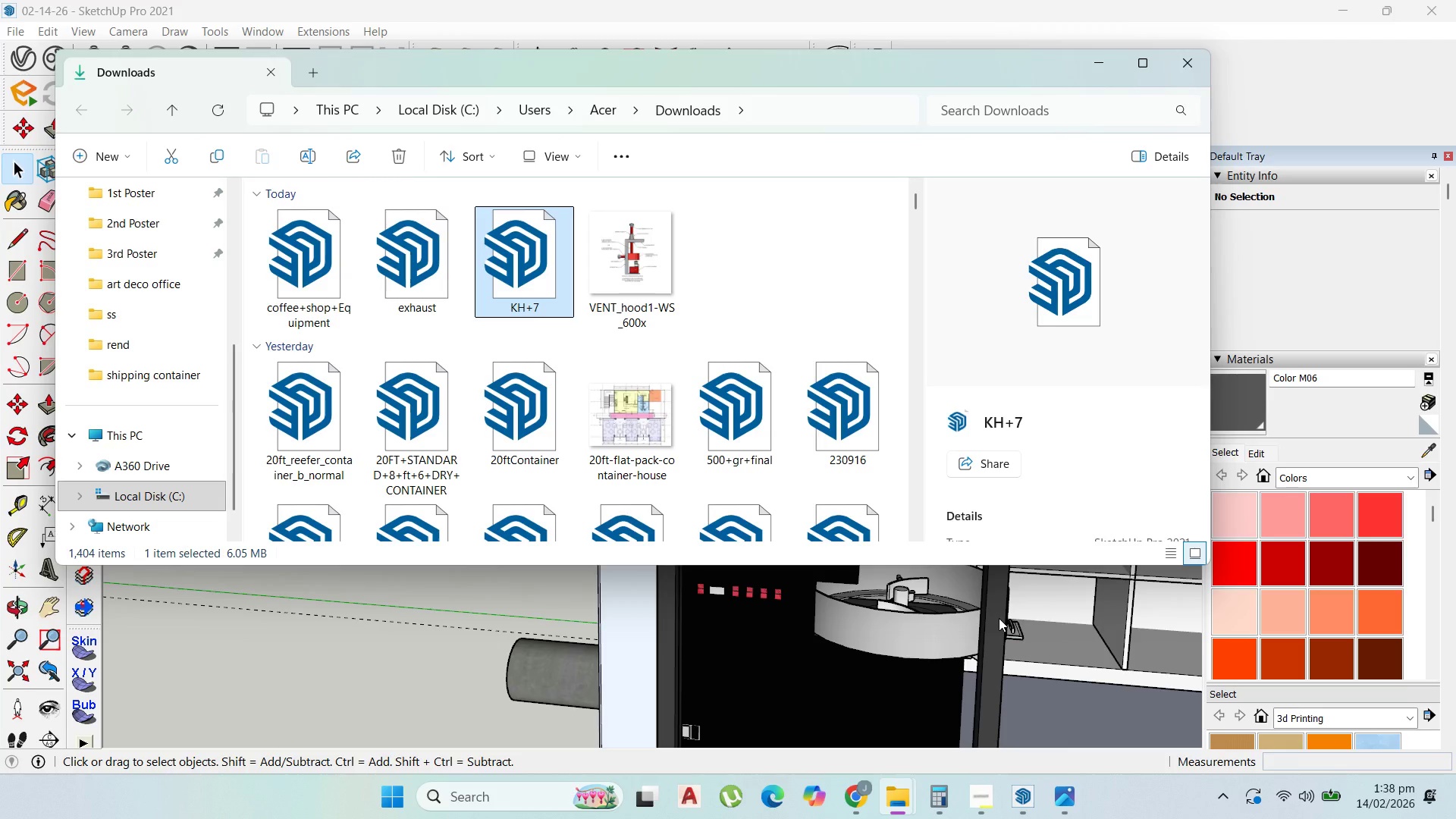 
left_click([999, 618])
 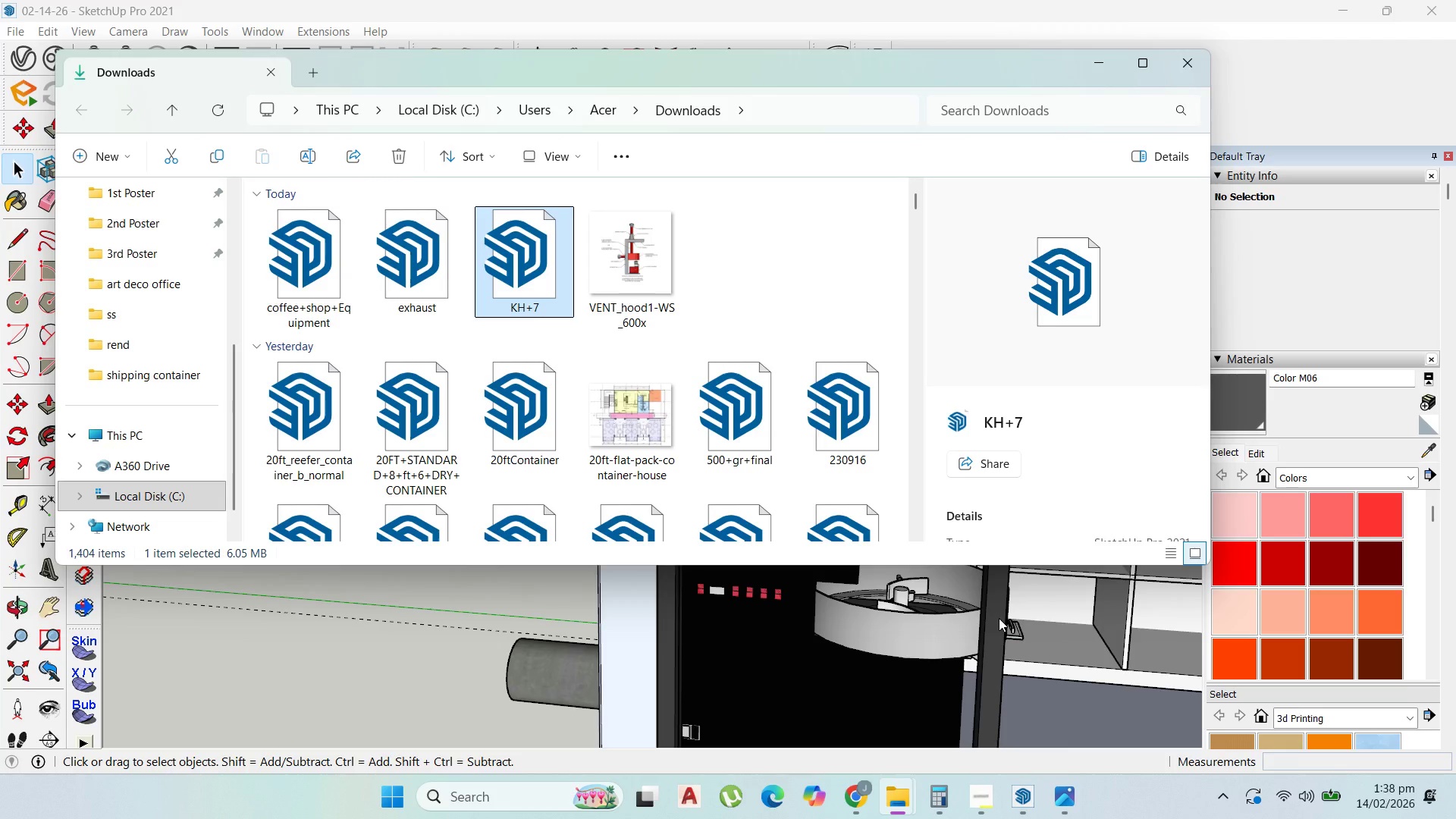 
wait(9.64)
 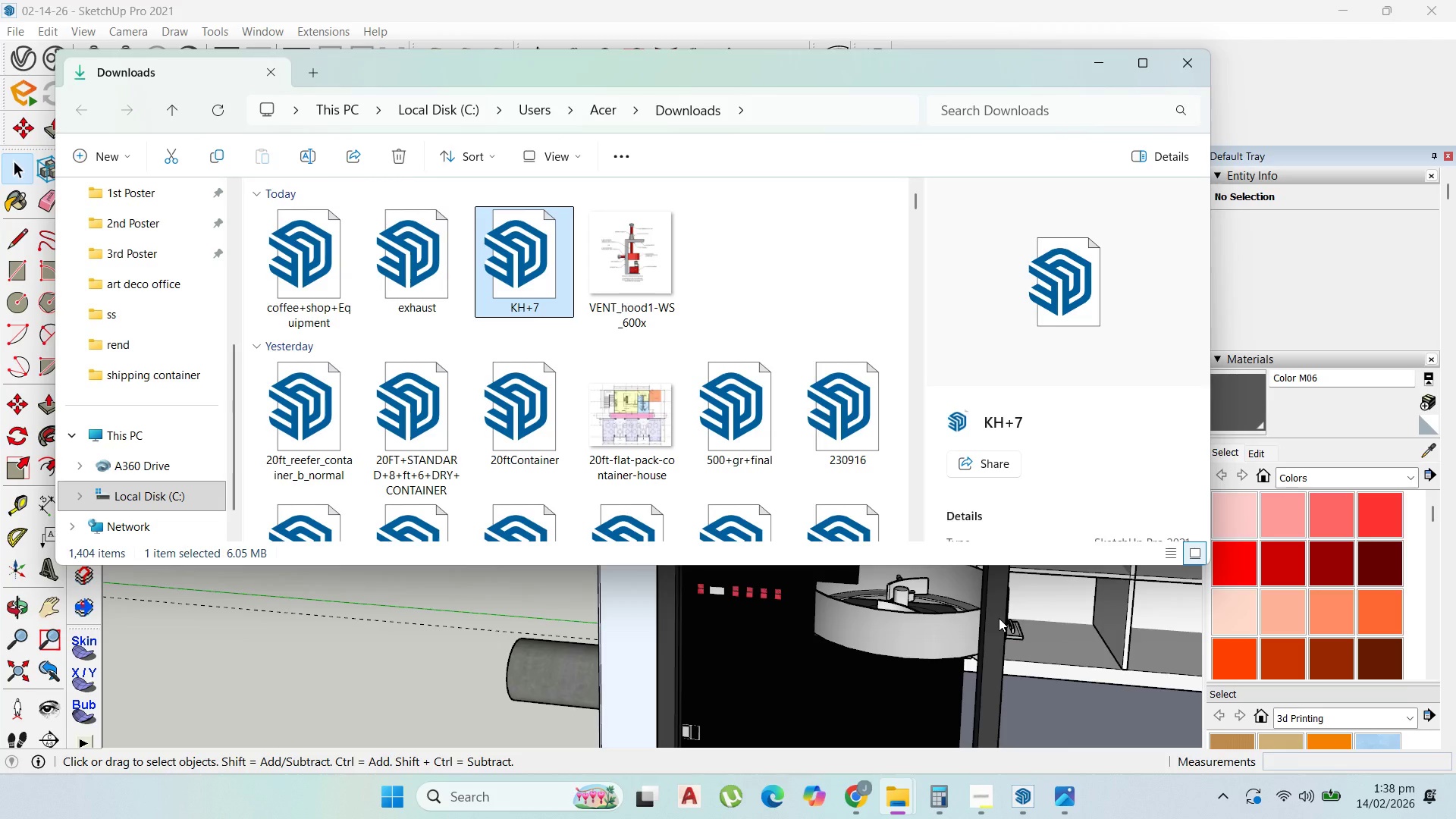 
left_click_drag(start_coordinate=[999, 618], to_coordinate=[828, 313])
 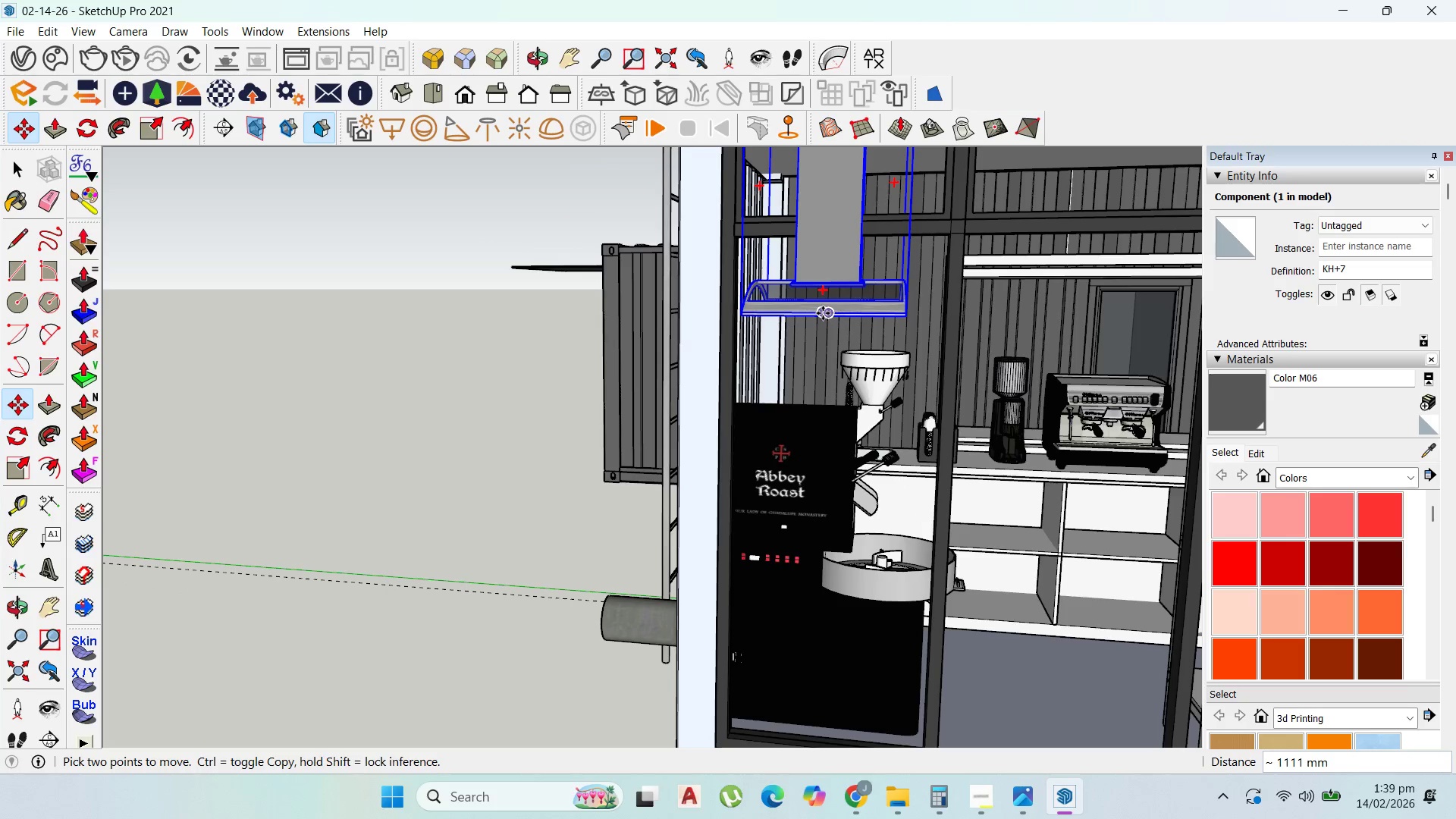 
scroll: coordinate [837, 487], scroll_direction: down, amount: 5.0
 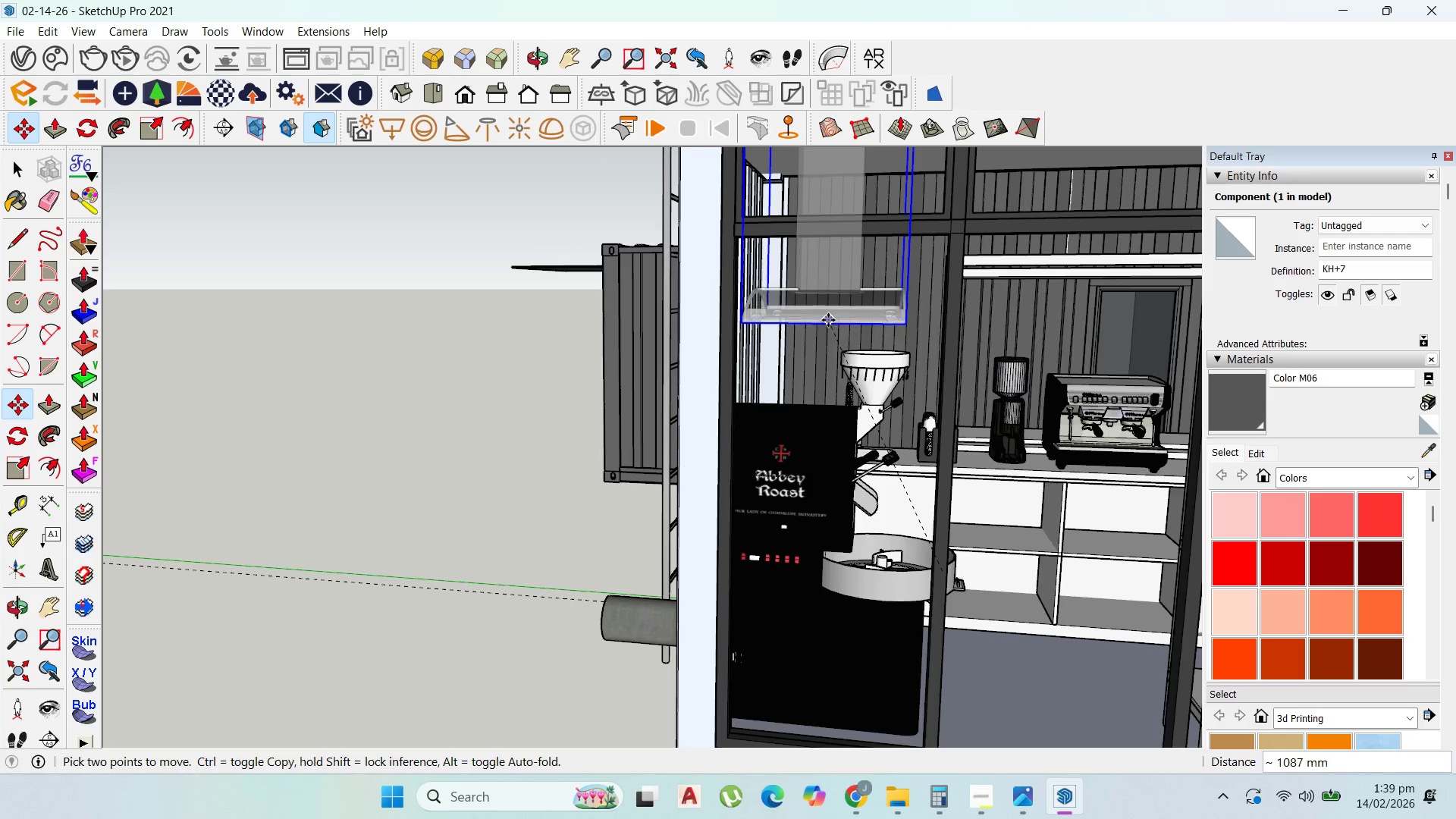 
left_click([828, 313])
 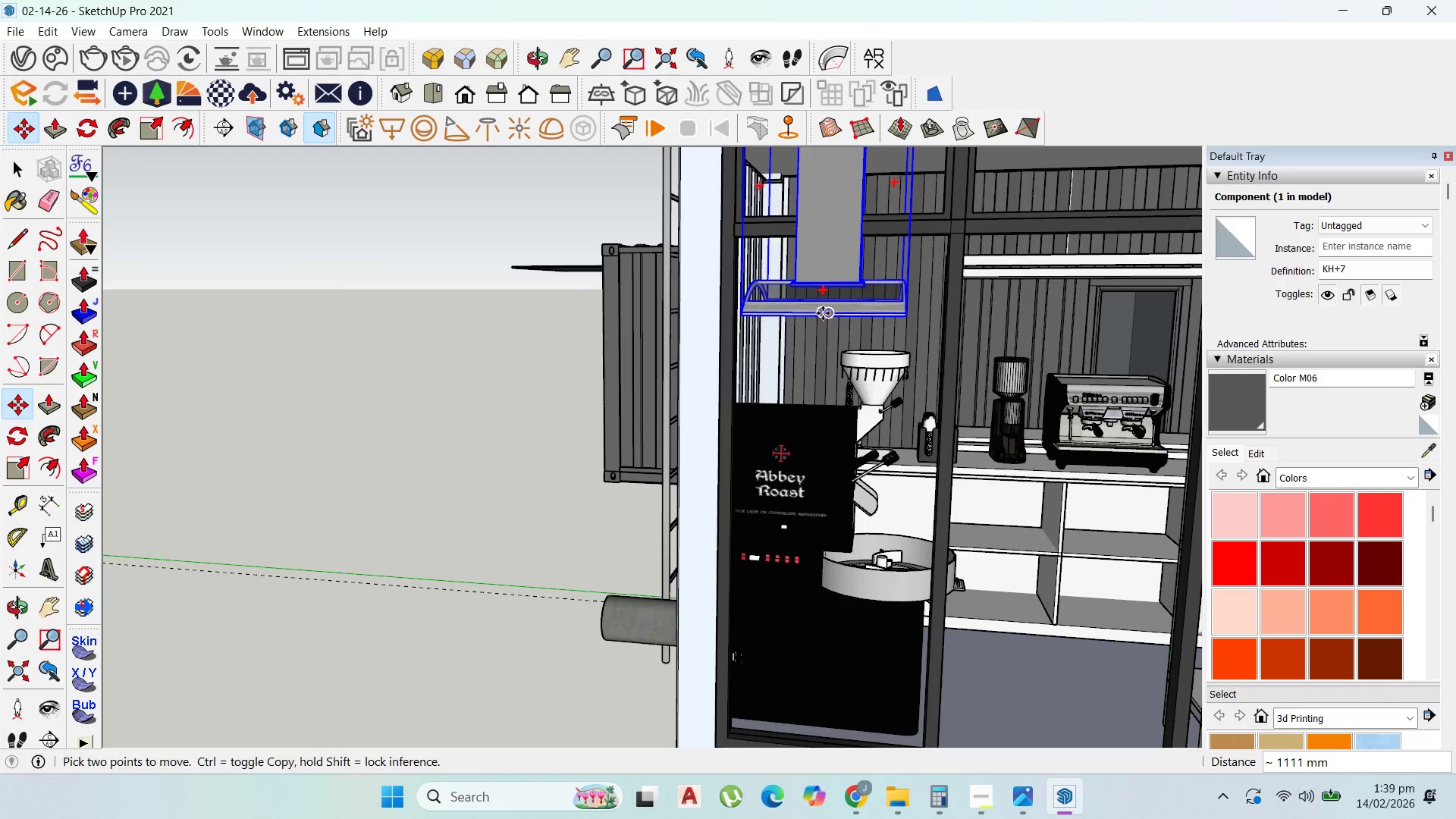 
wait(32.94)
 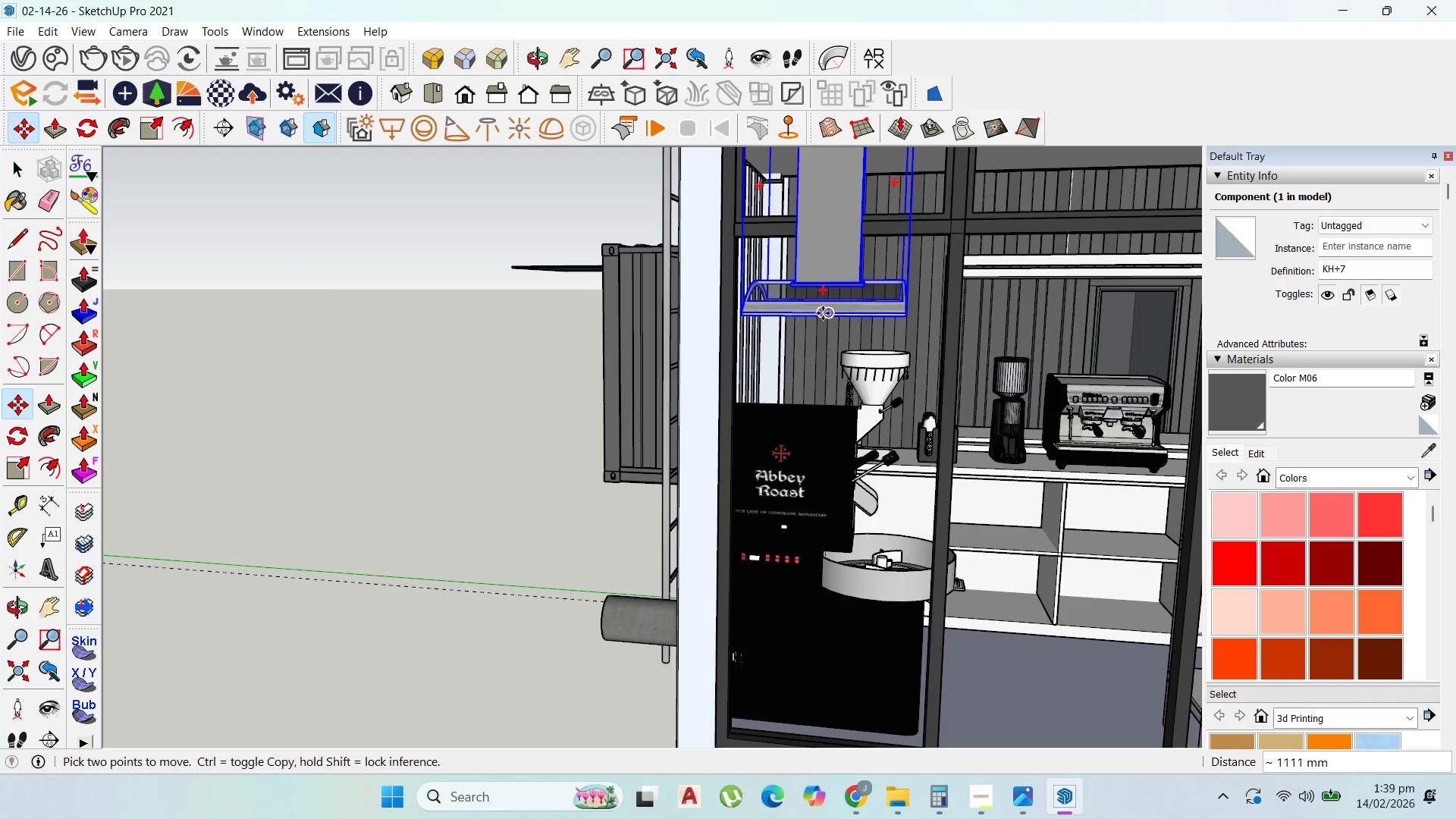 
left_click([877, 305])
 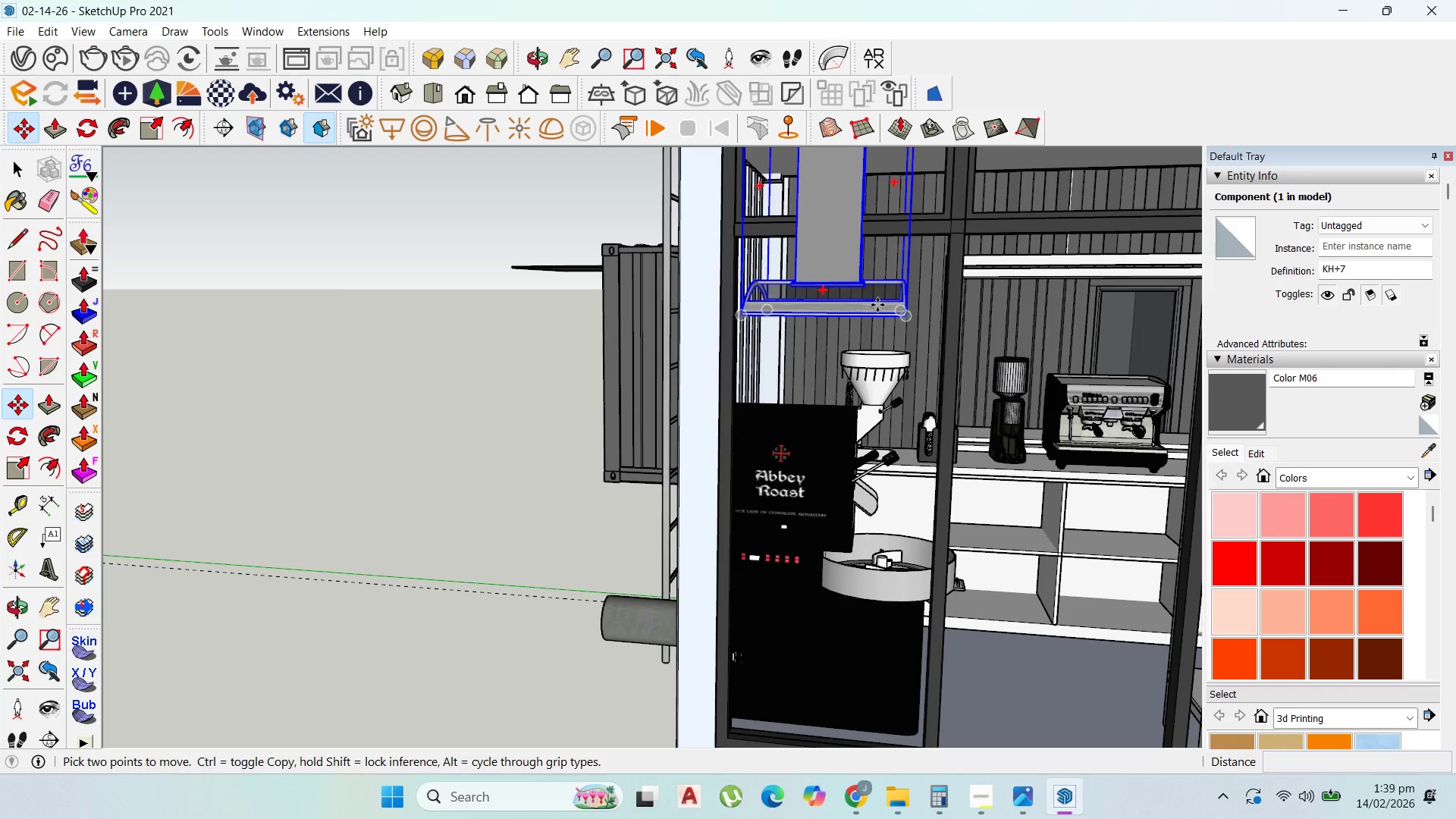 
wait(11.73)
 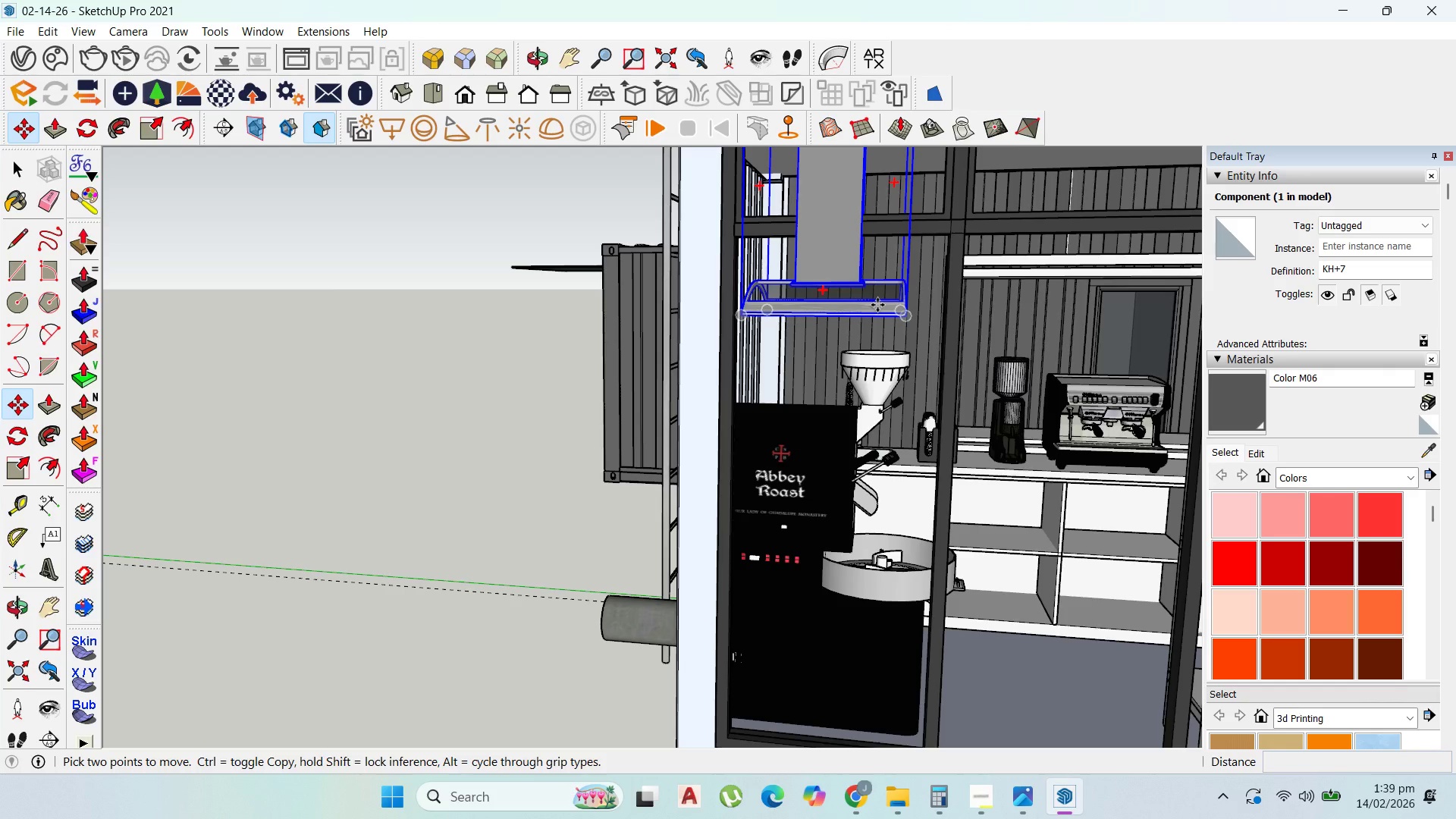 
scroll: coordinate [863, 293], scroll_direction: up, amount: 1.0
 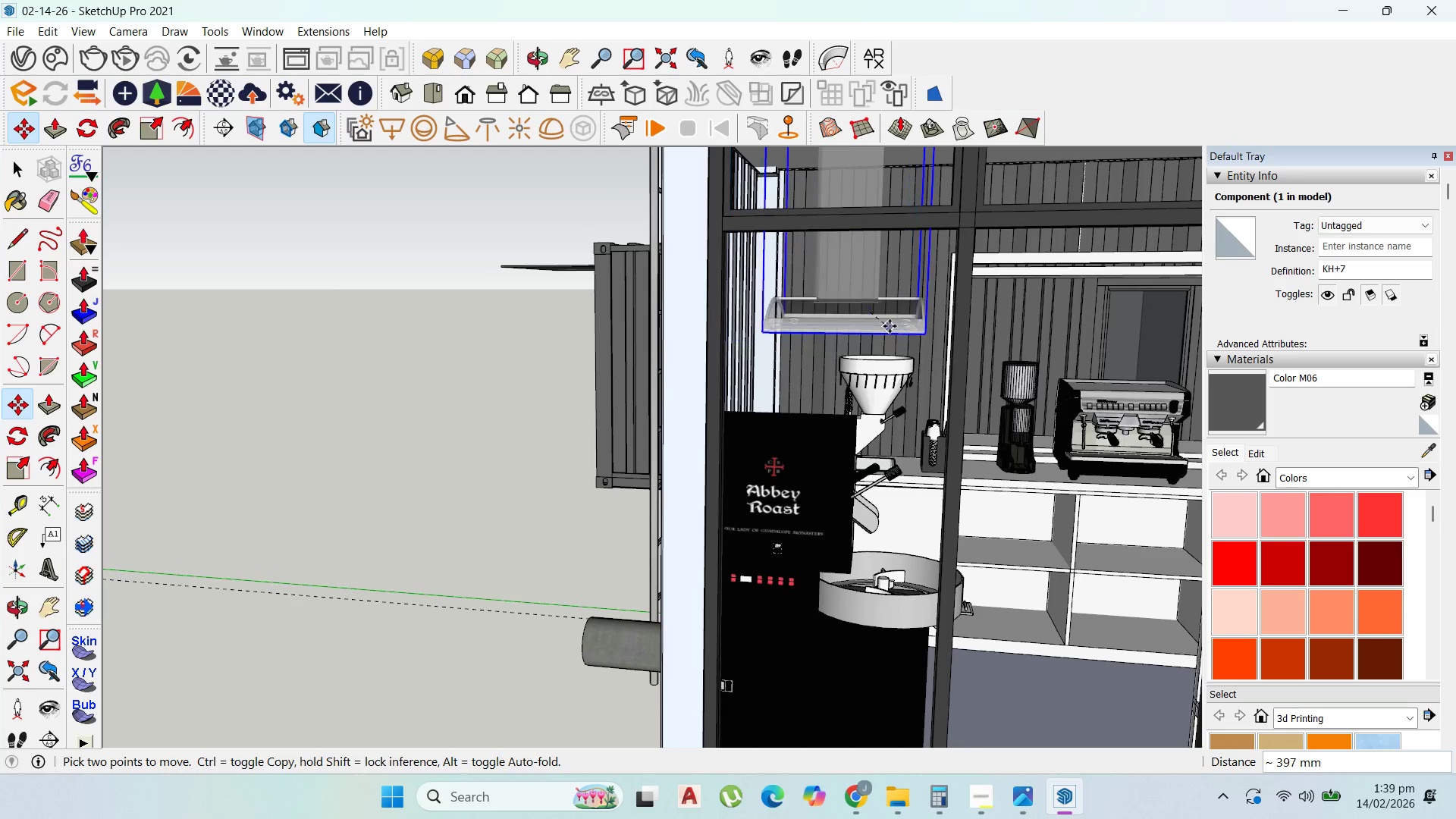 
left_click([890, 326])
 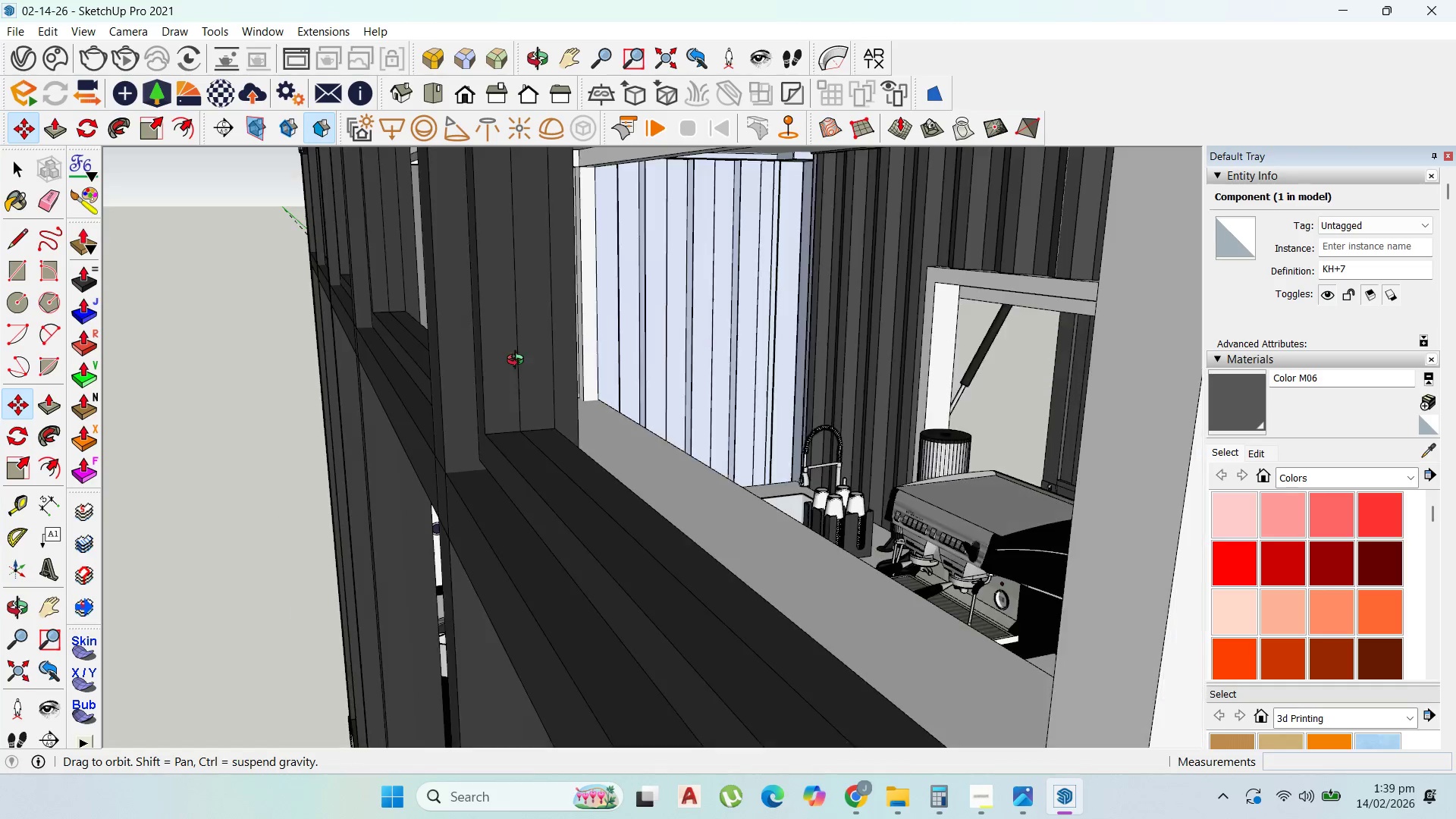 
scroll: coordinate [603, 383], scroll_direction: up, amount: 150.0
 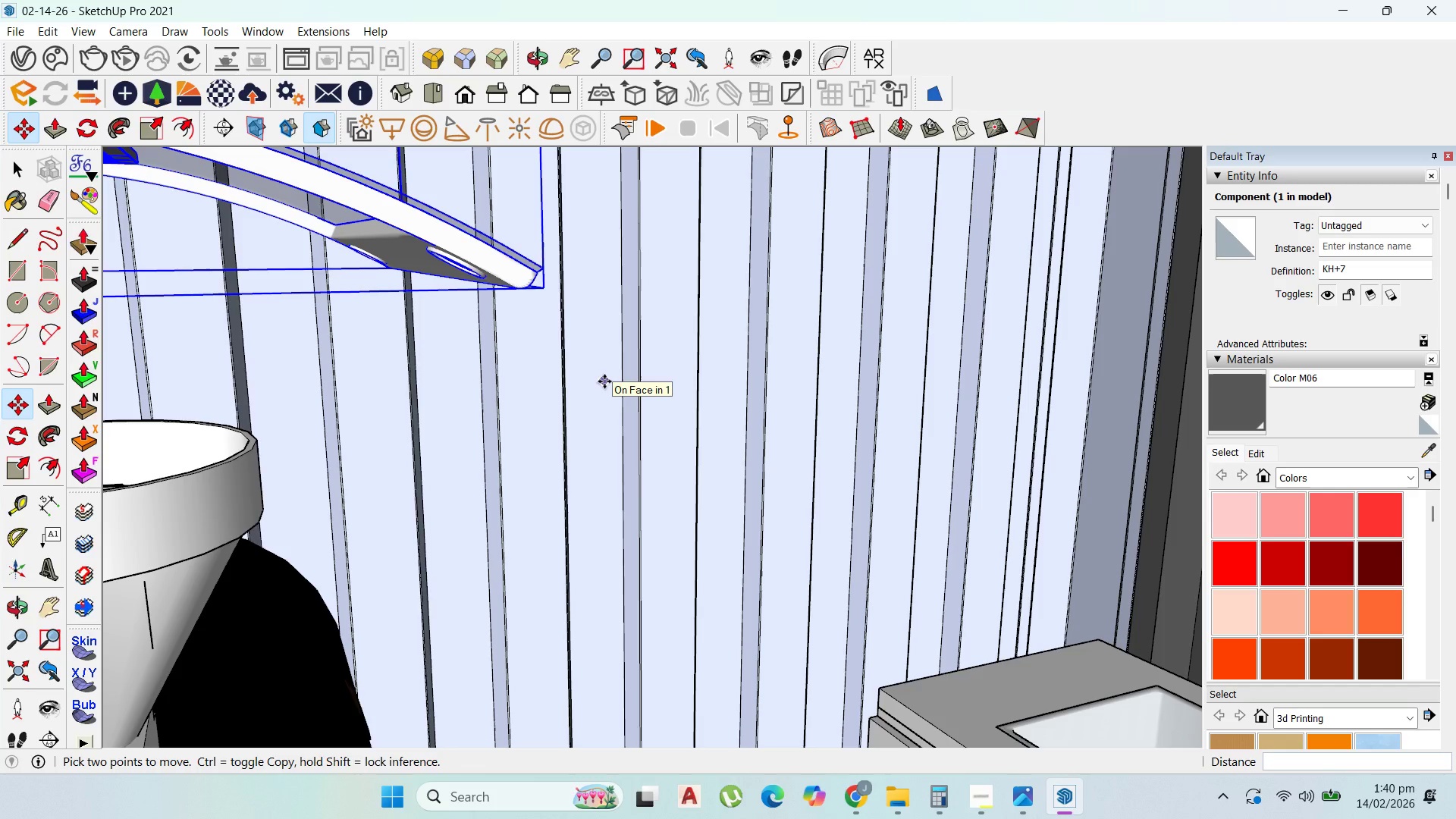 
wait(12.38)
 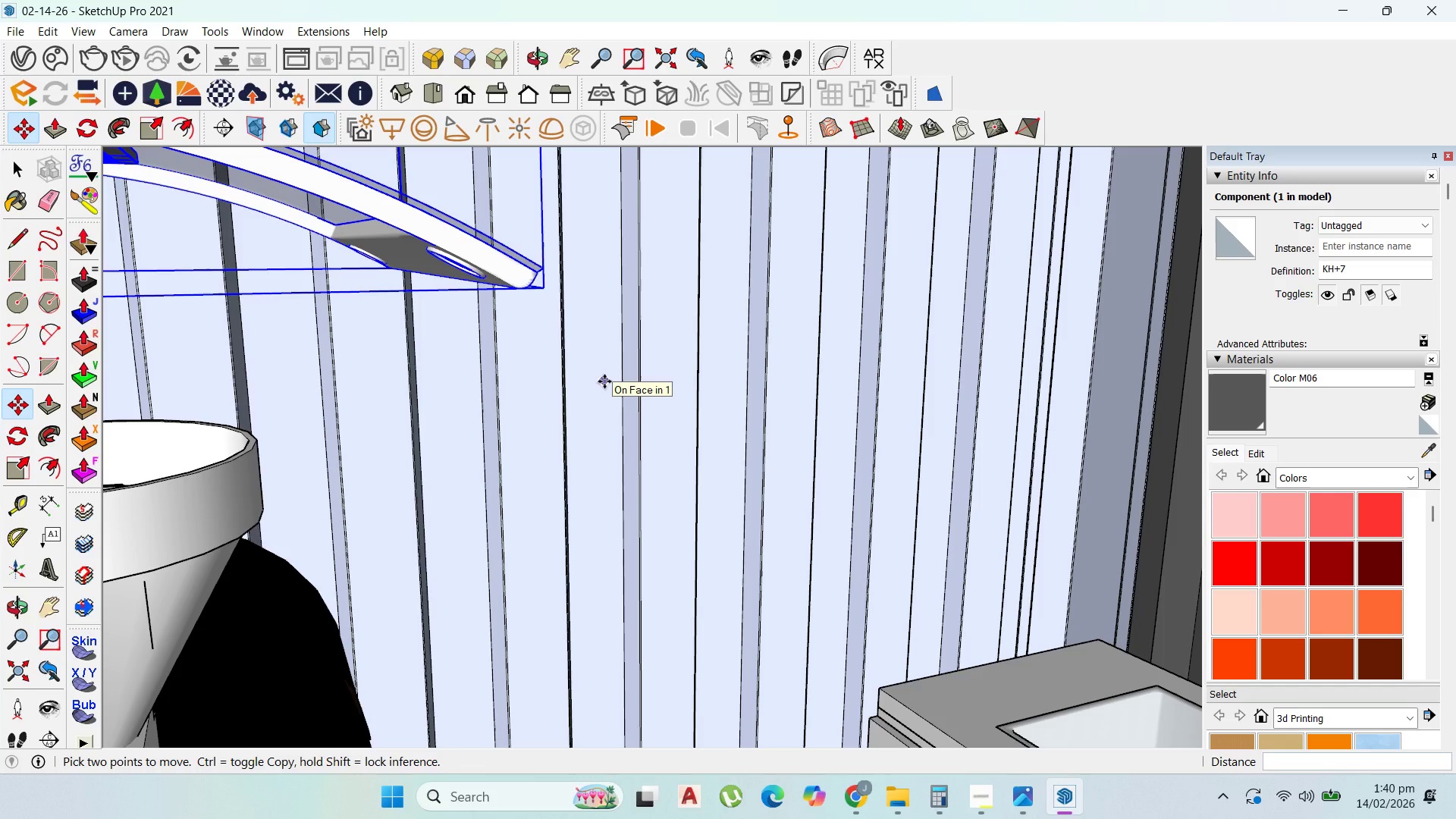 
scroll: coordinate [733, 346], scroll_direction: down, amount: 6.0
 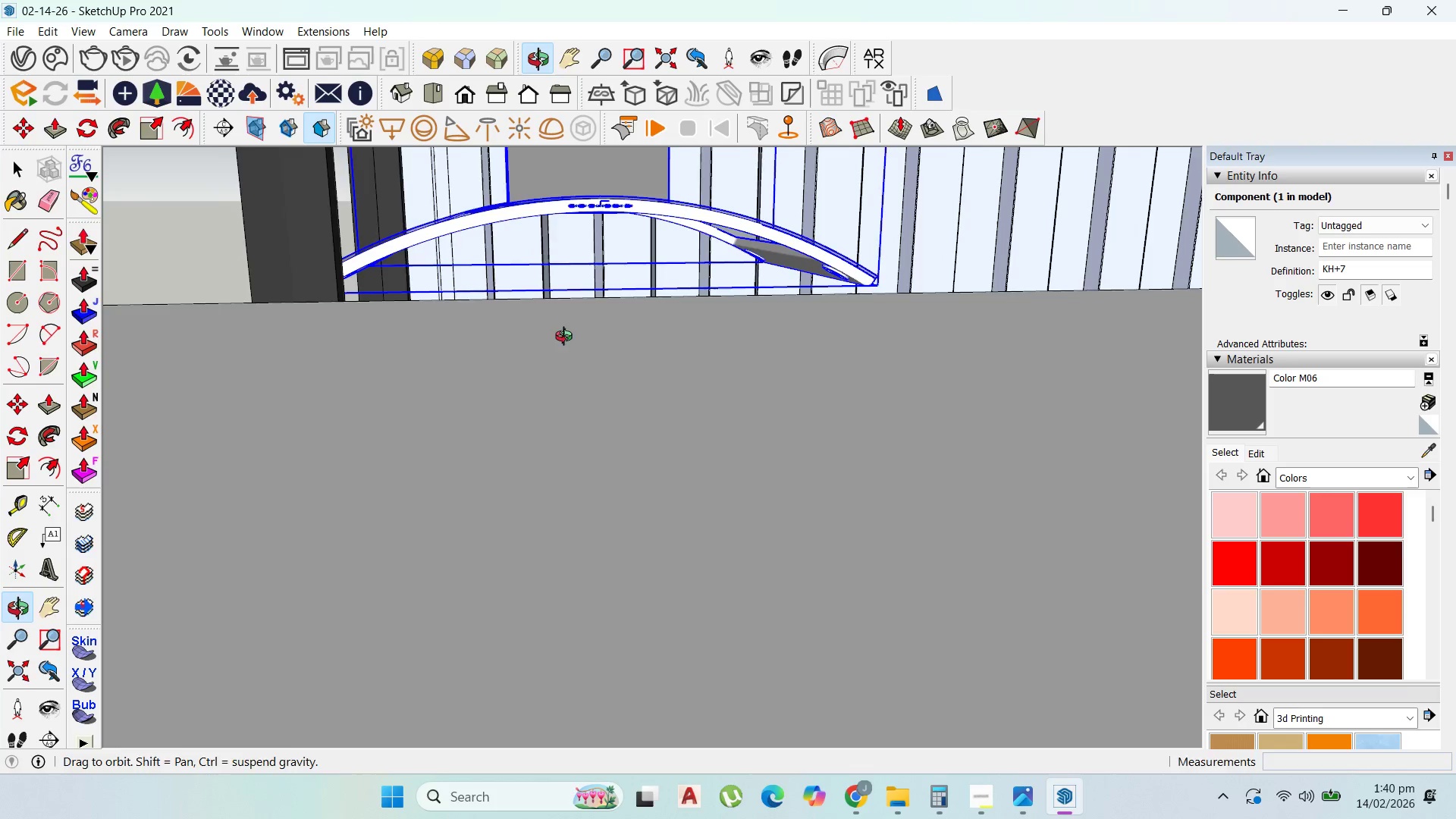 
scroll: coordinate [645, 207], scroll_direction: up, amount: 7.0
 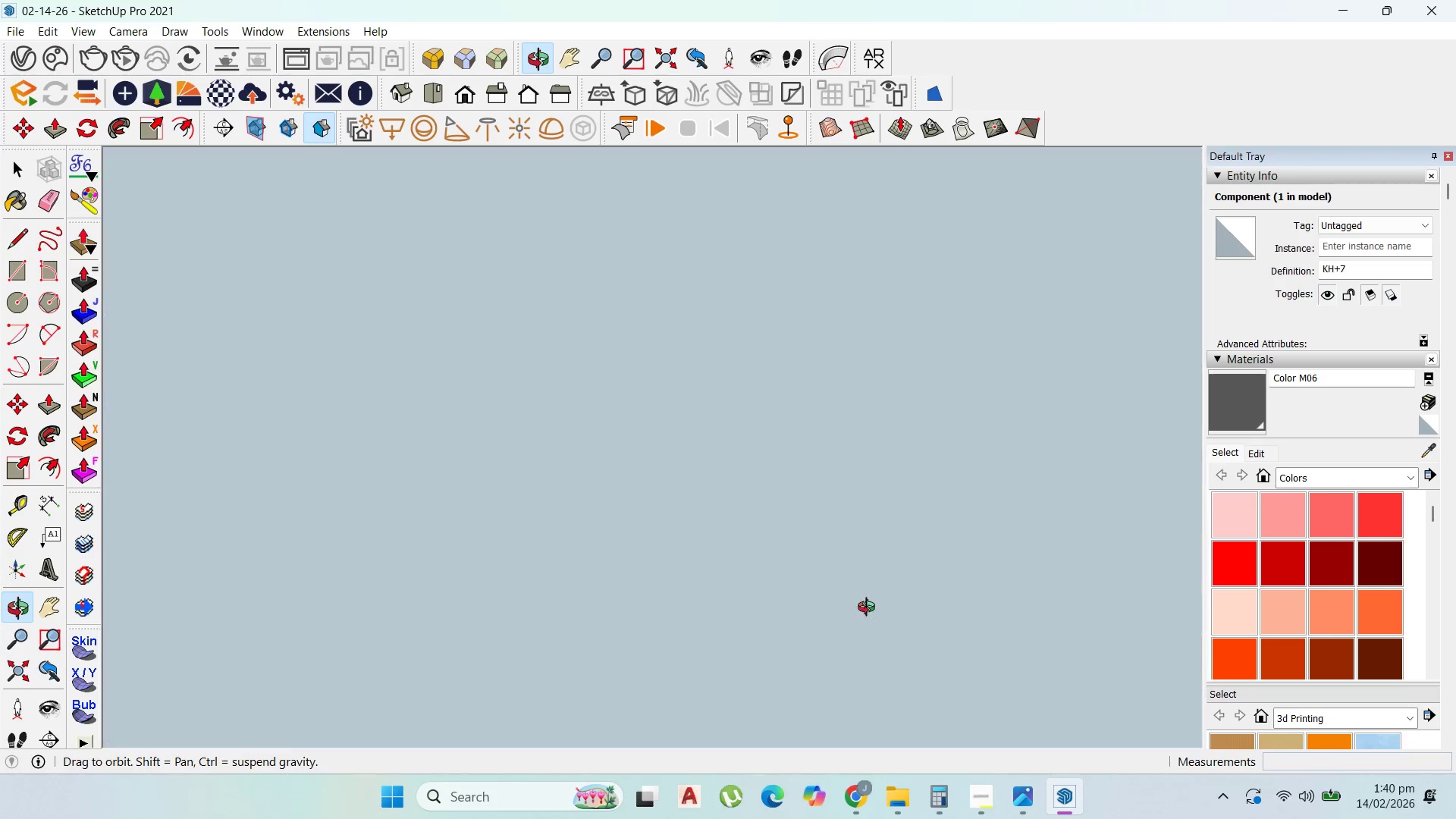 
scroll: coordinate [900, 346], scroll_direction: down, amount: 194.0
 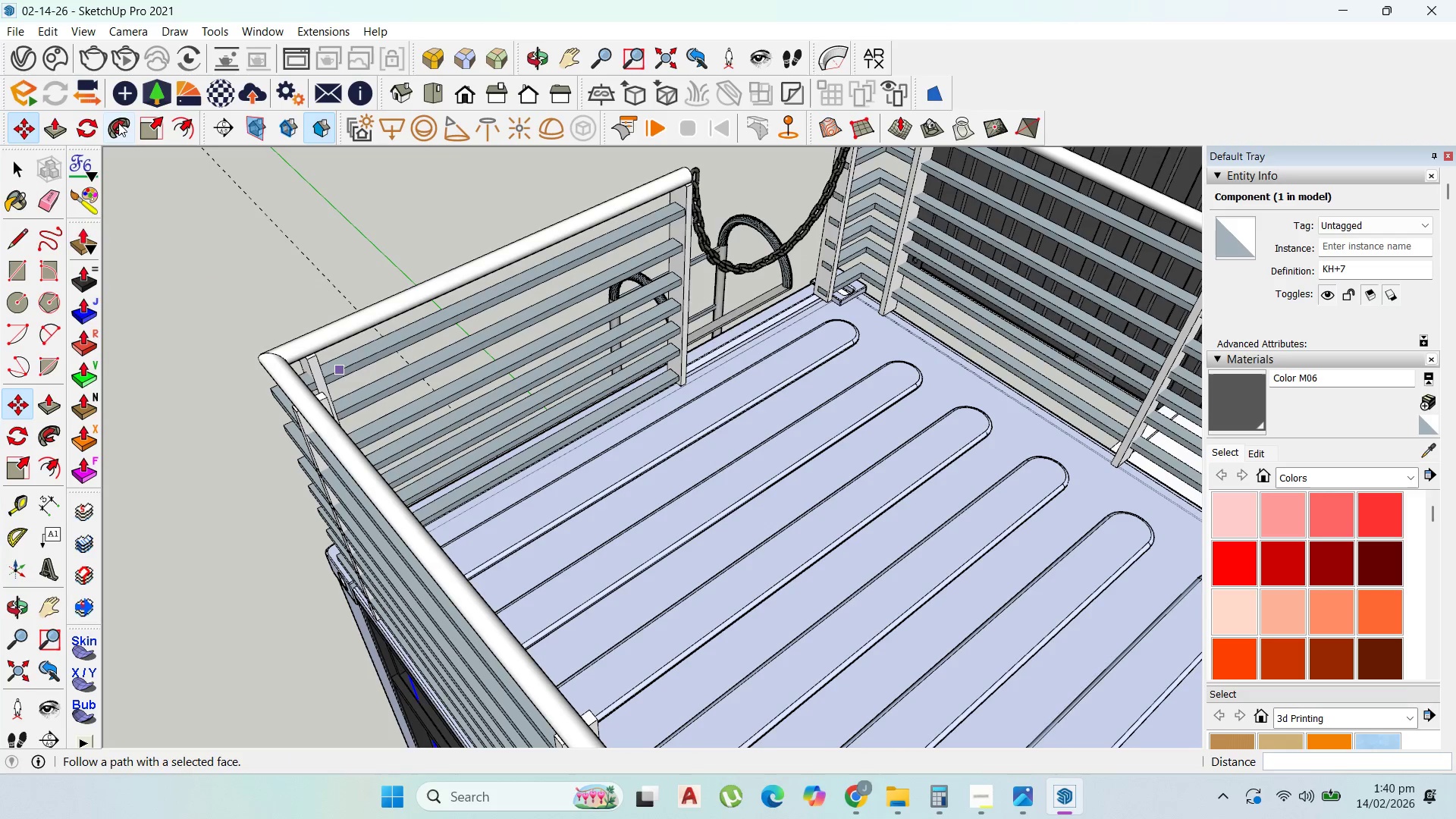 
scroll: coordinate [604, 639], scroll_direction: up, amount: 11.0
 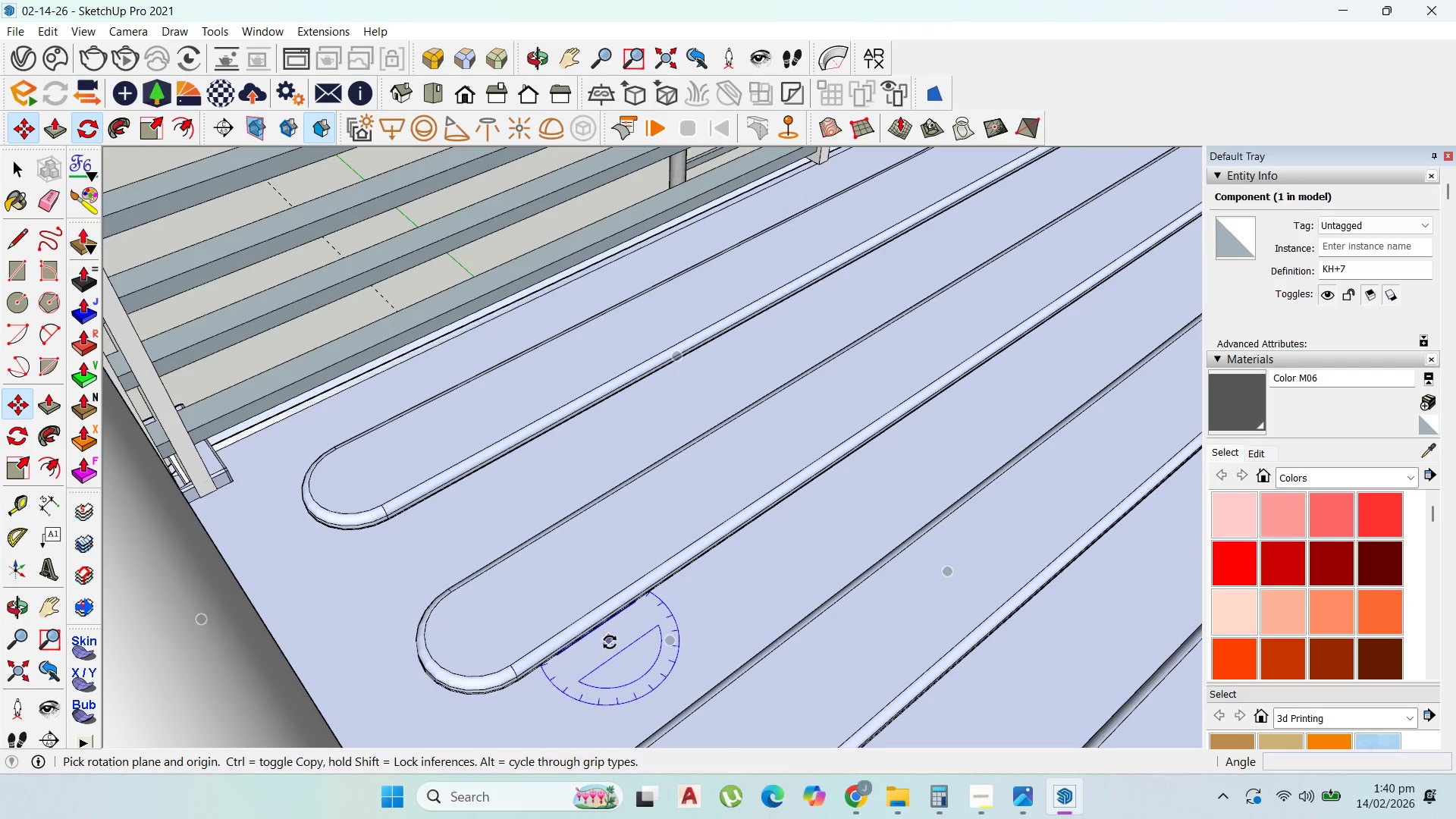 
left_click([610, 642])
 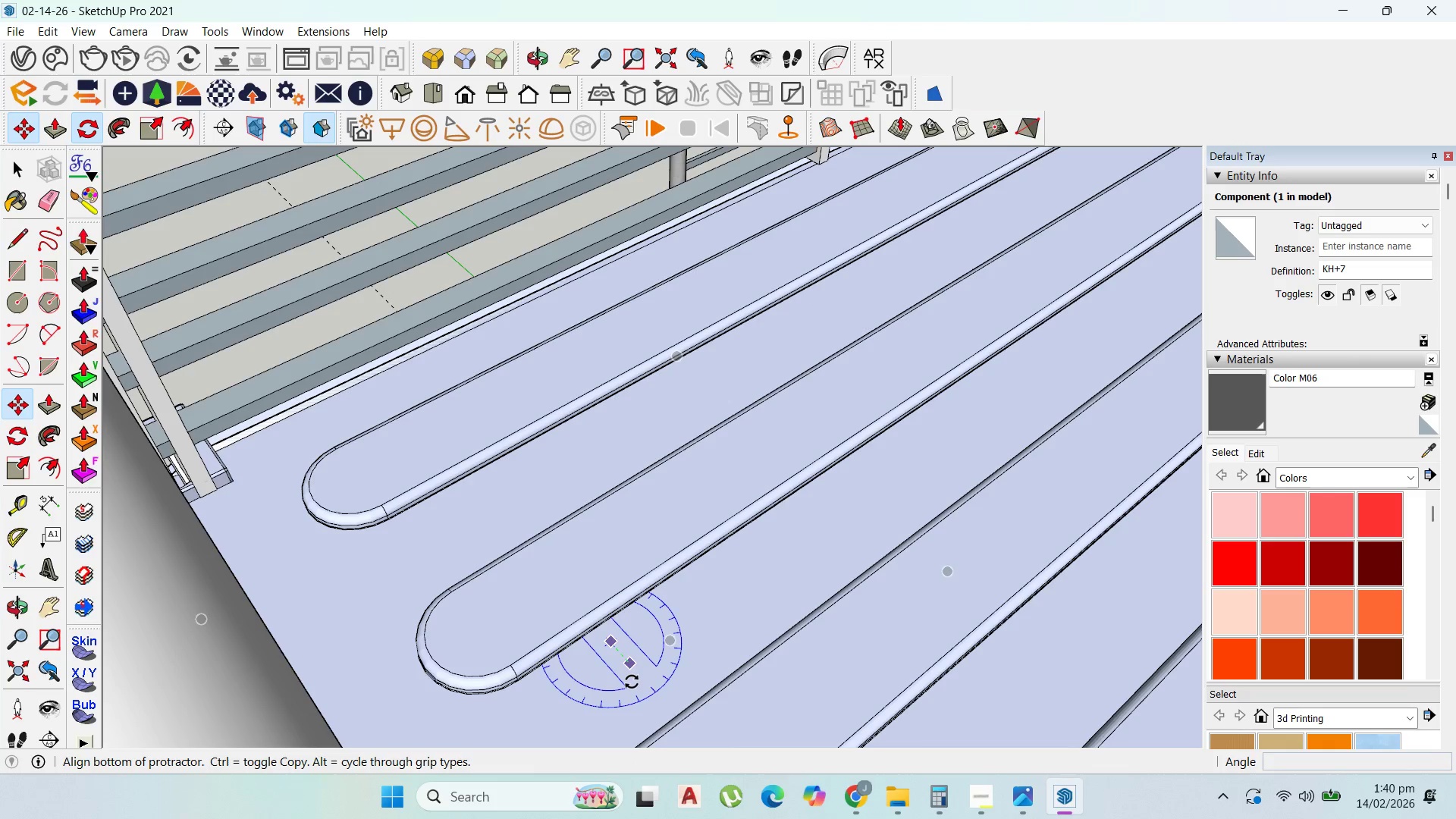 
left_click([632, 682])
 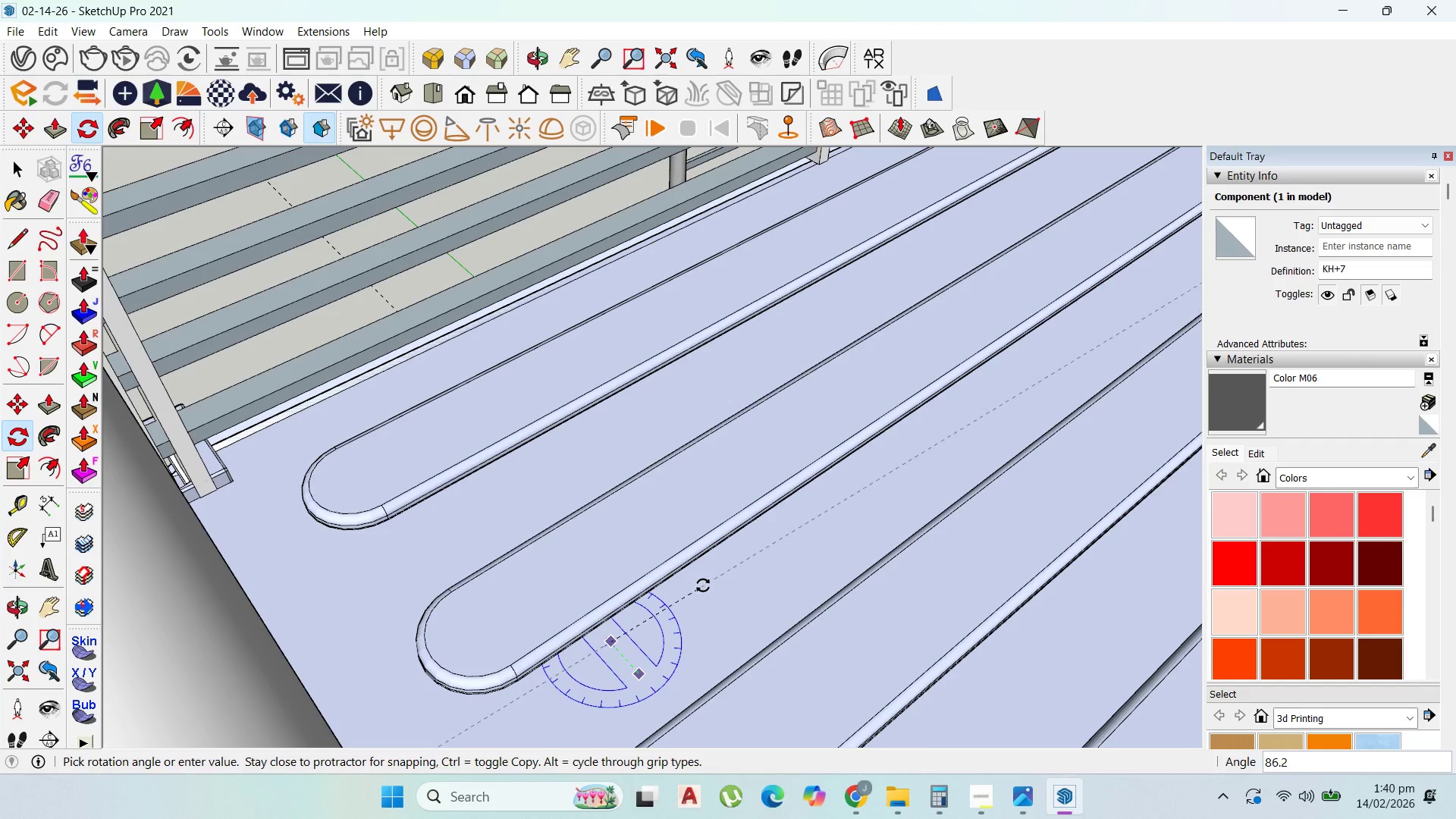 
left_click([704, 580])
 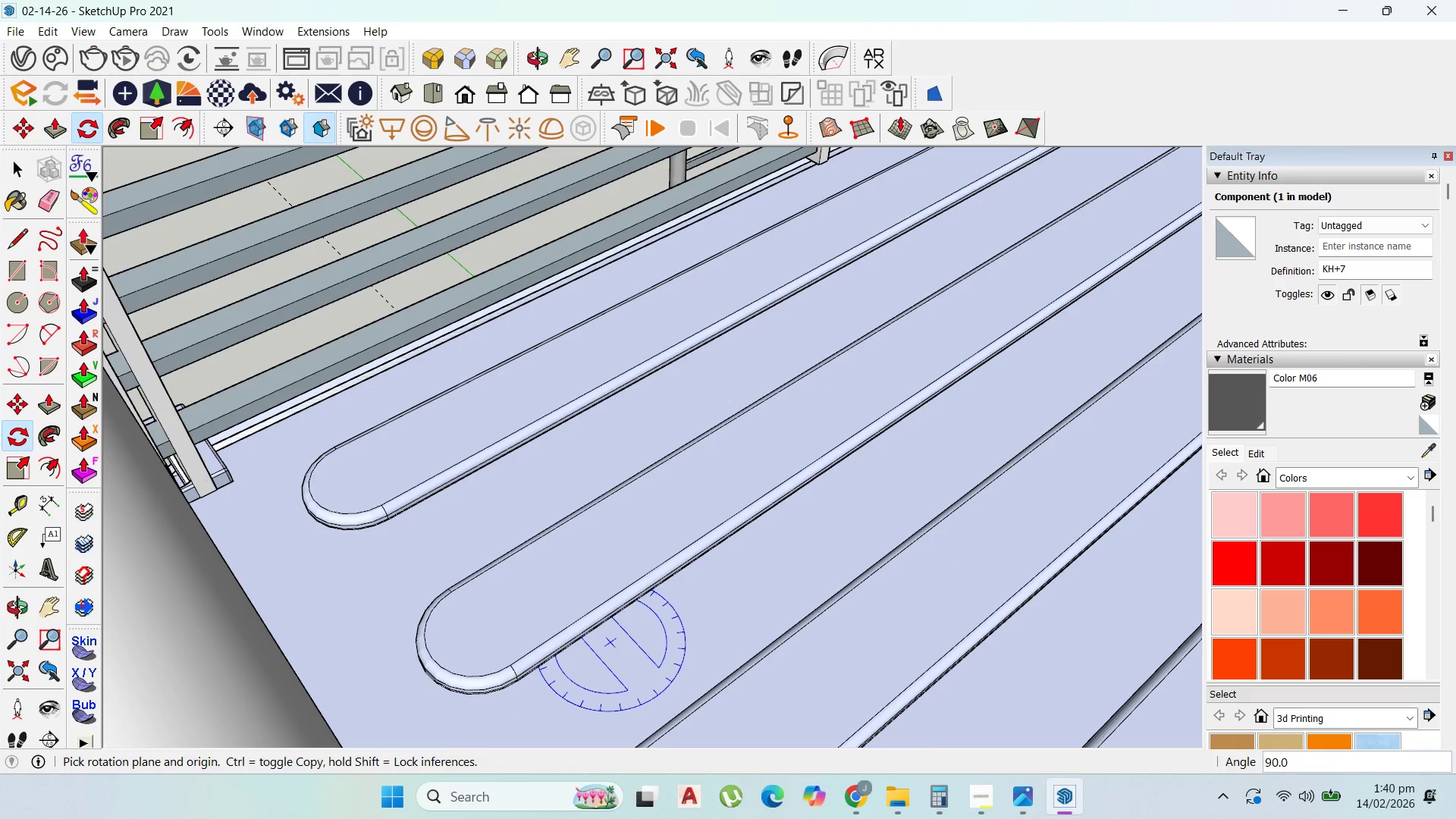 
scroll: coordinate [902, 74], scroll_direction: down, amount: 4.0
 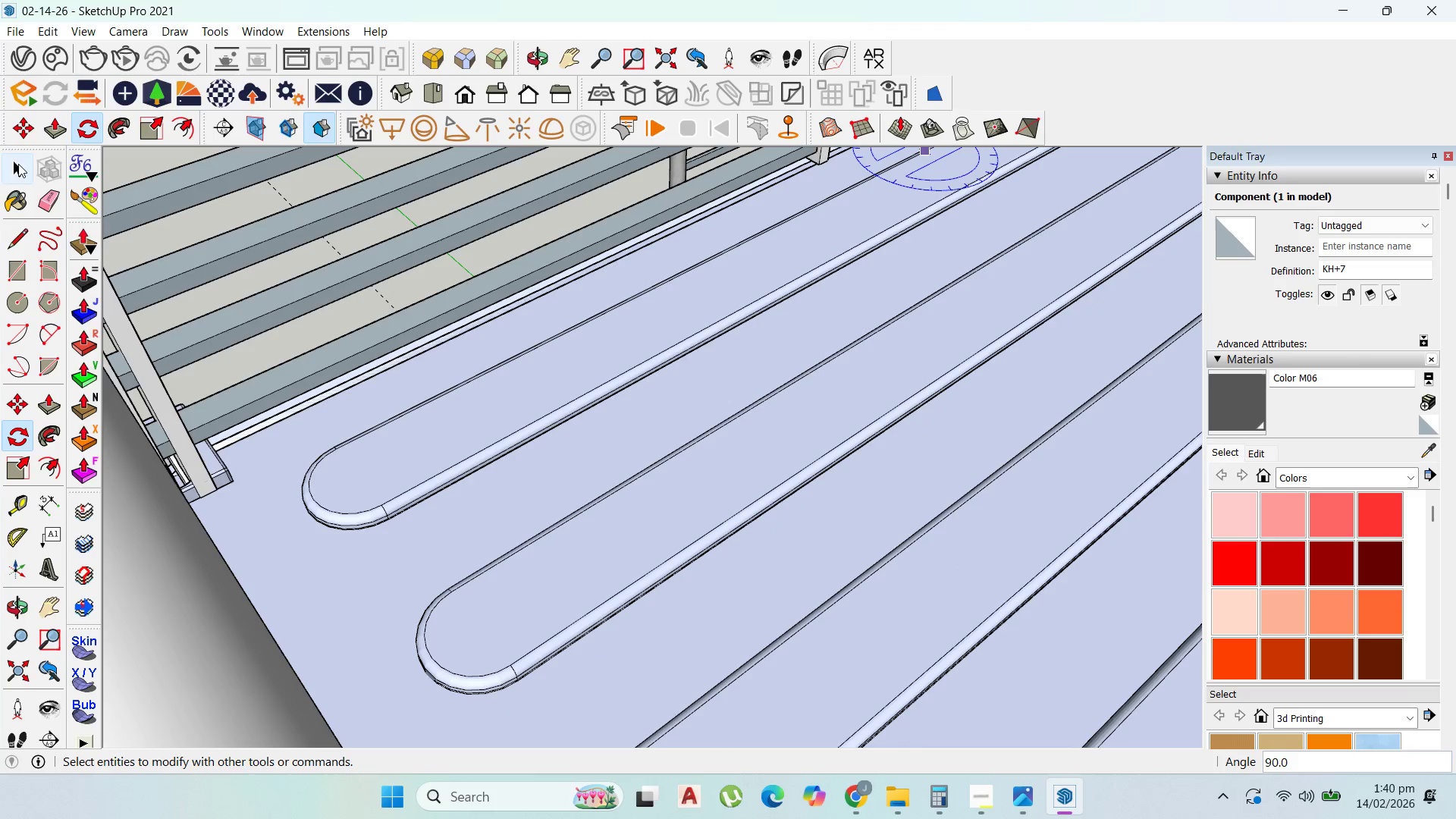 
left_click([17, 165])
 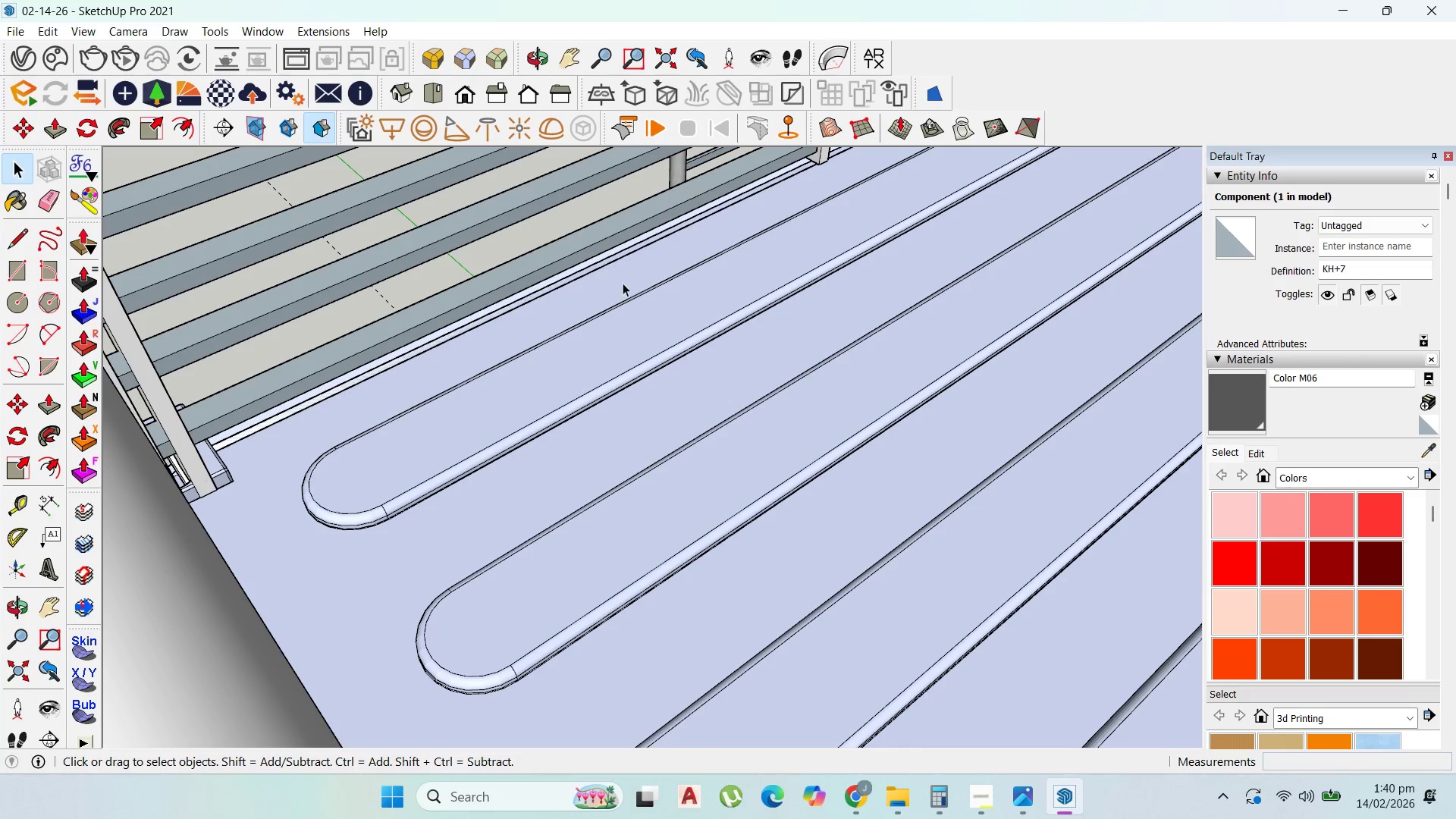 
scroll: coordinate [742, 315], scroll_direction: down, amount: 23.0
 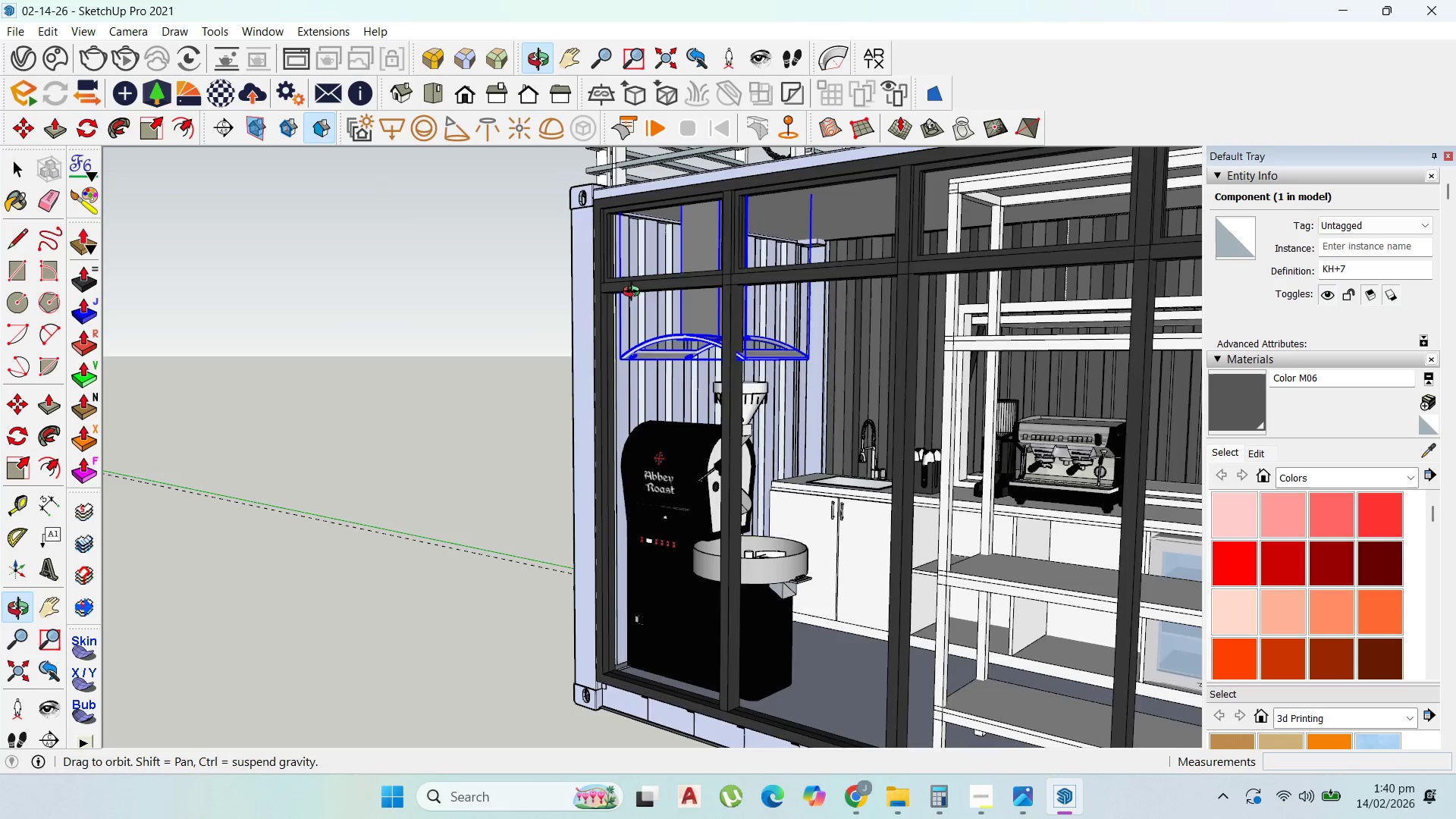 
scroll: coordinate [663, 332], scroll_direction: up, amount: 13.0
 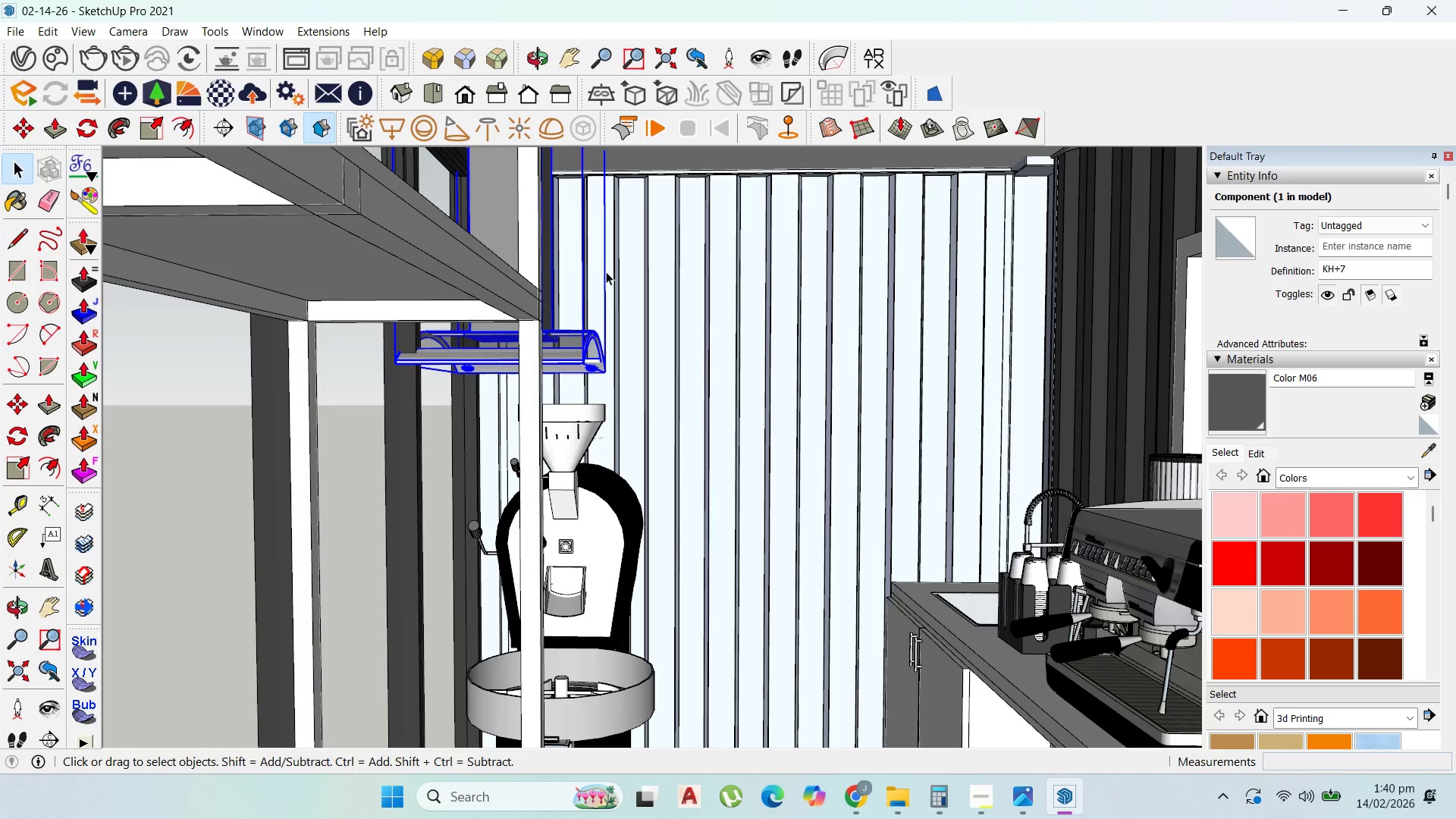 
key(Comma)
 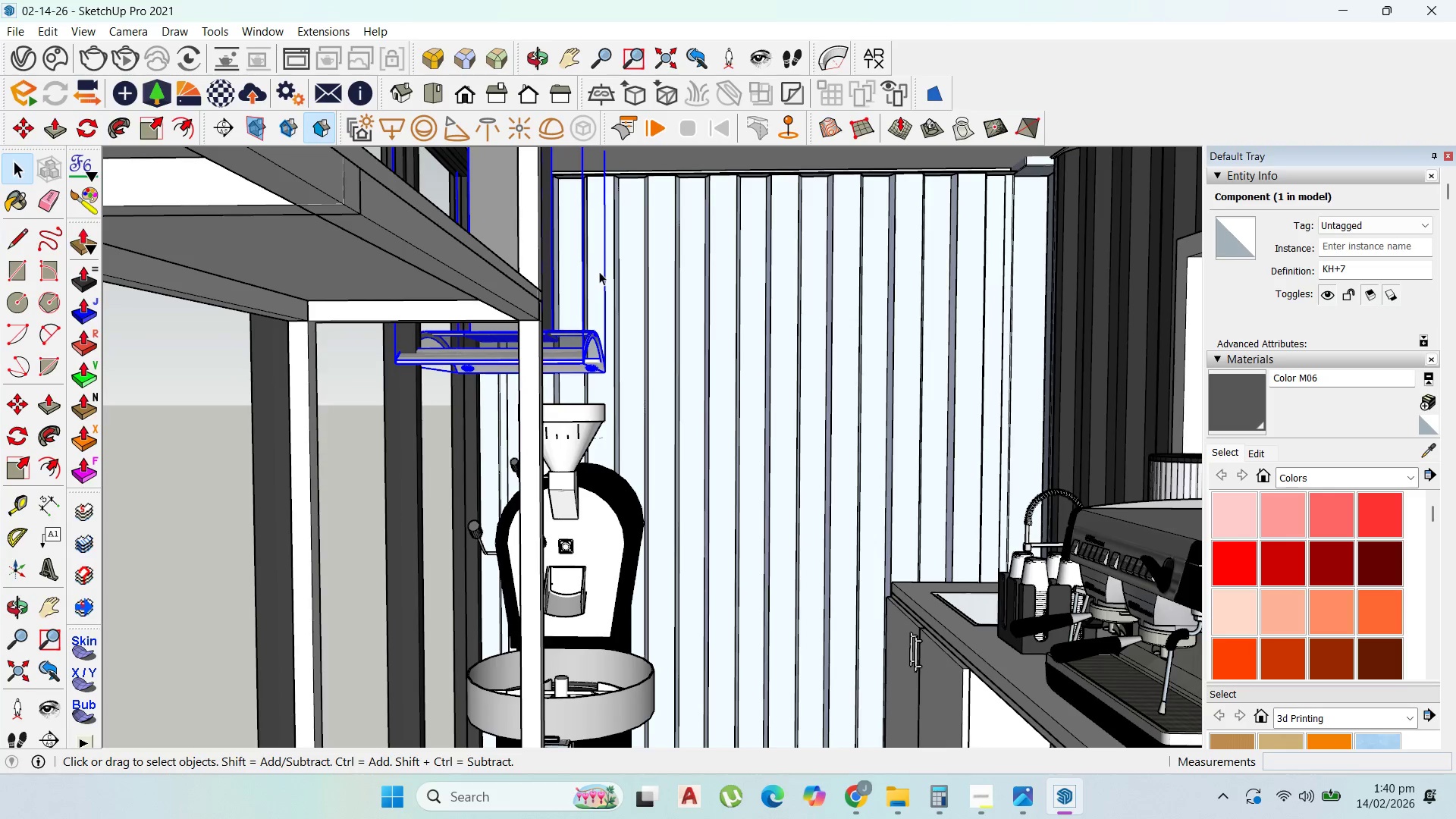 
key(M)
 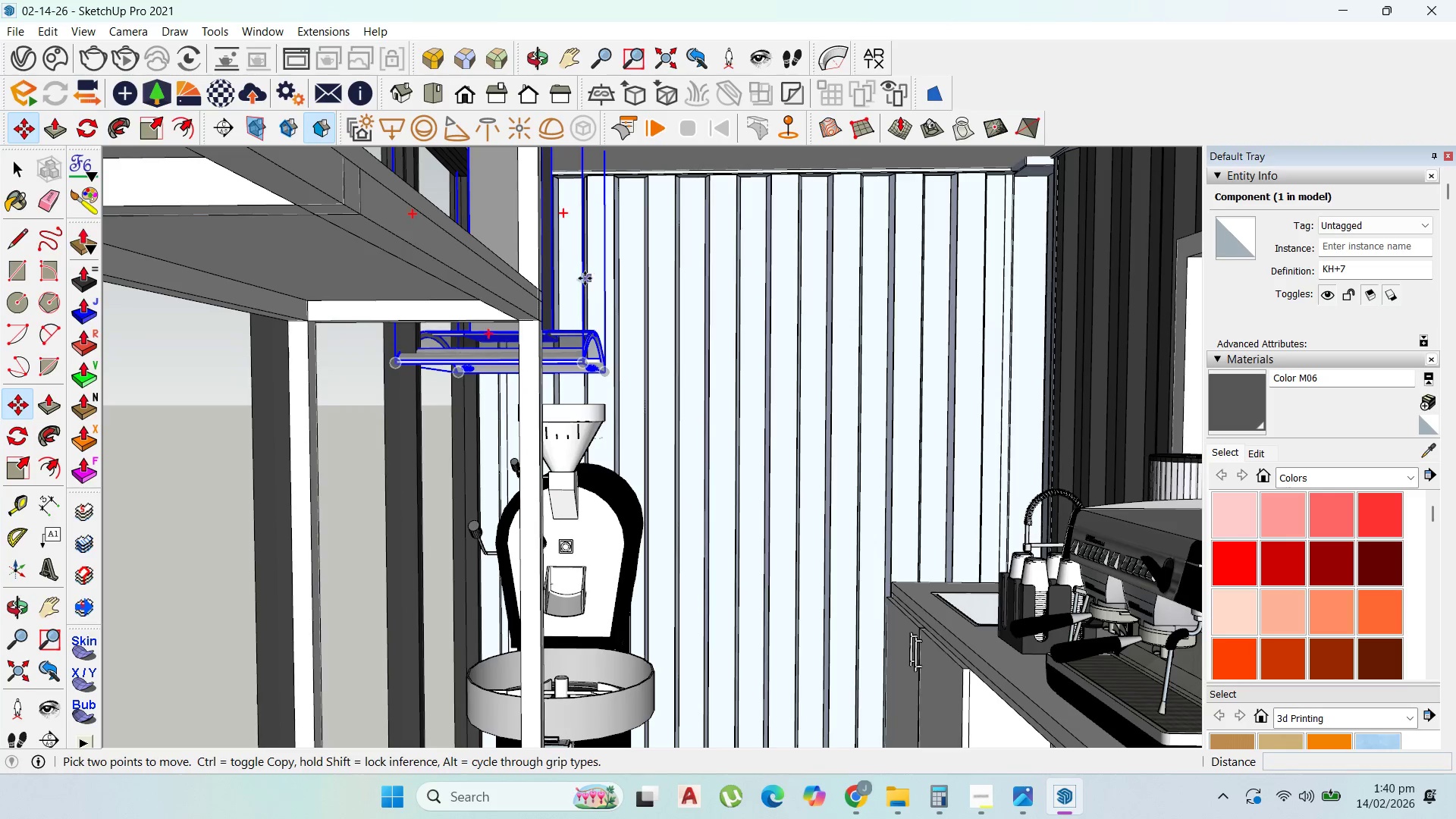 
left_click([585, 278])
 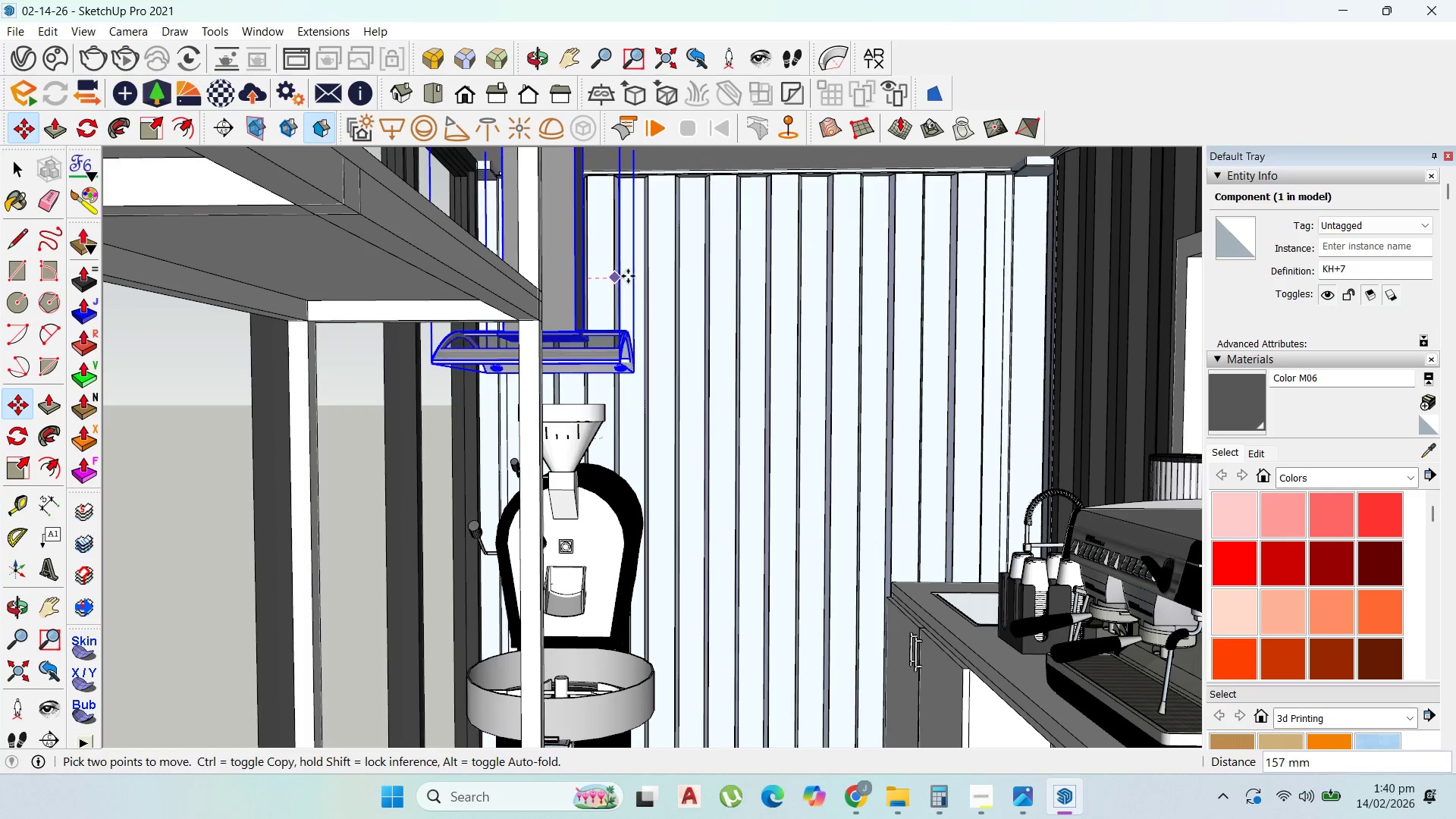 
left_click([631, 276])
 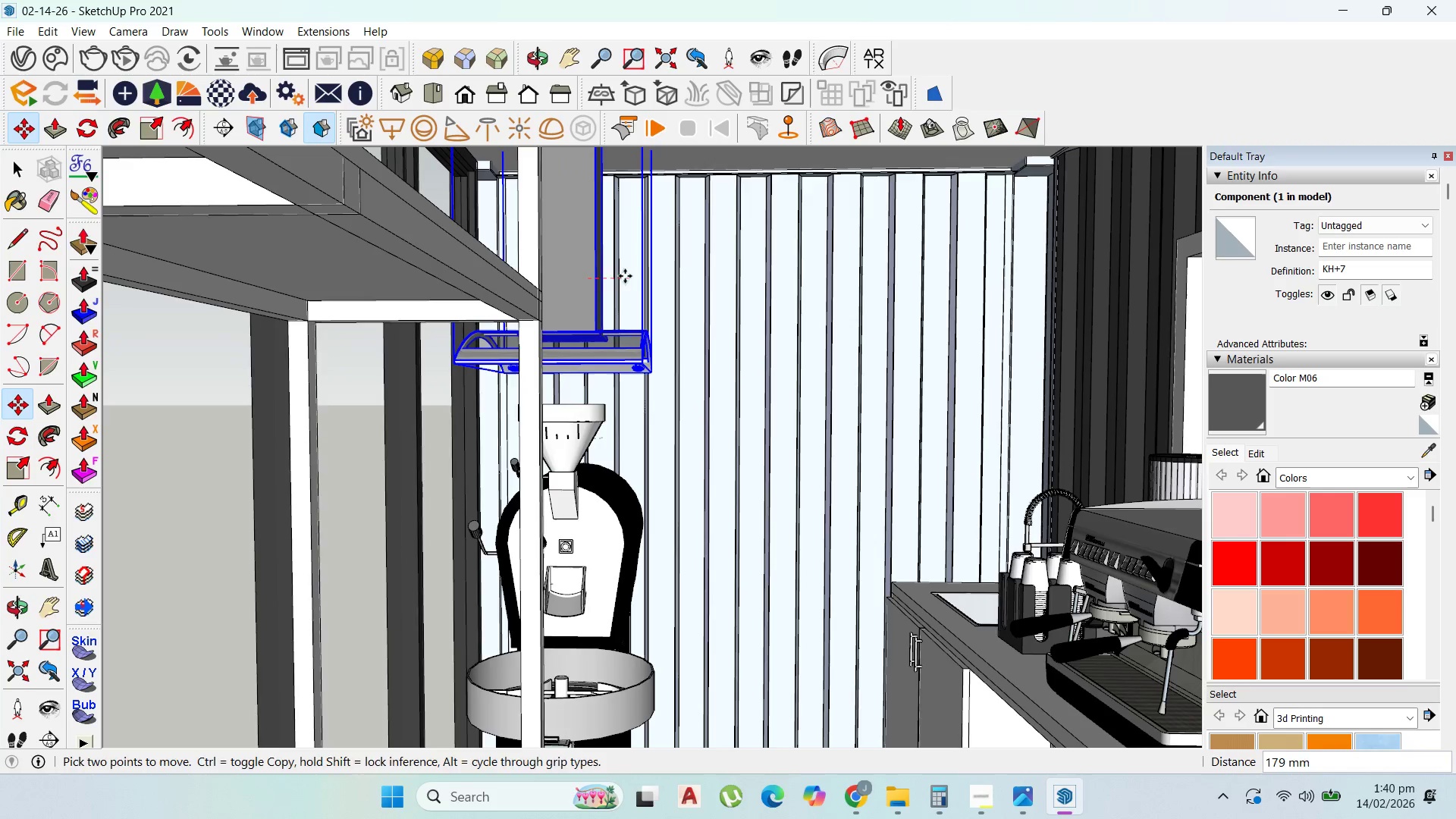 
scroll: coordinate [498, 585], scroll_direction: down, amount: 4.0
 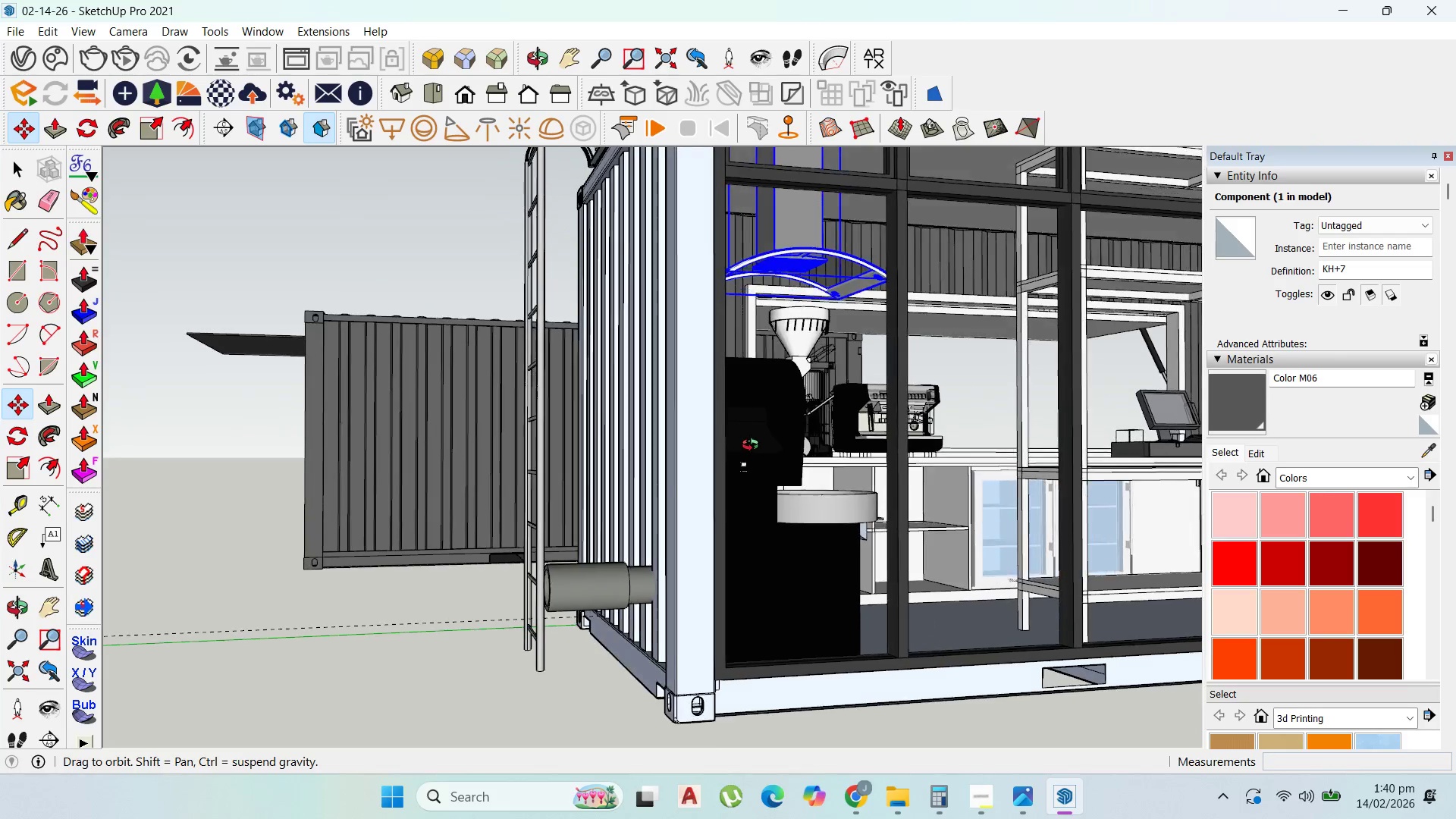 
left_click([827, 288])
 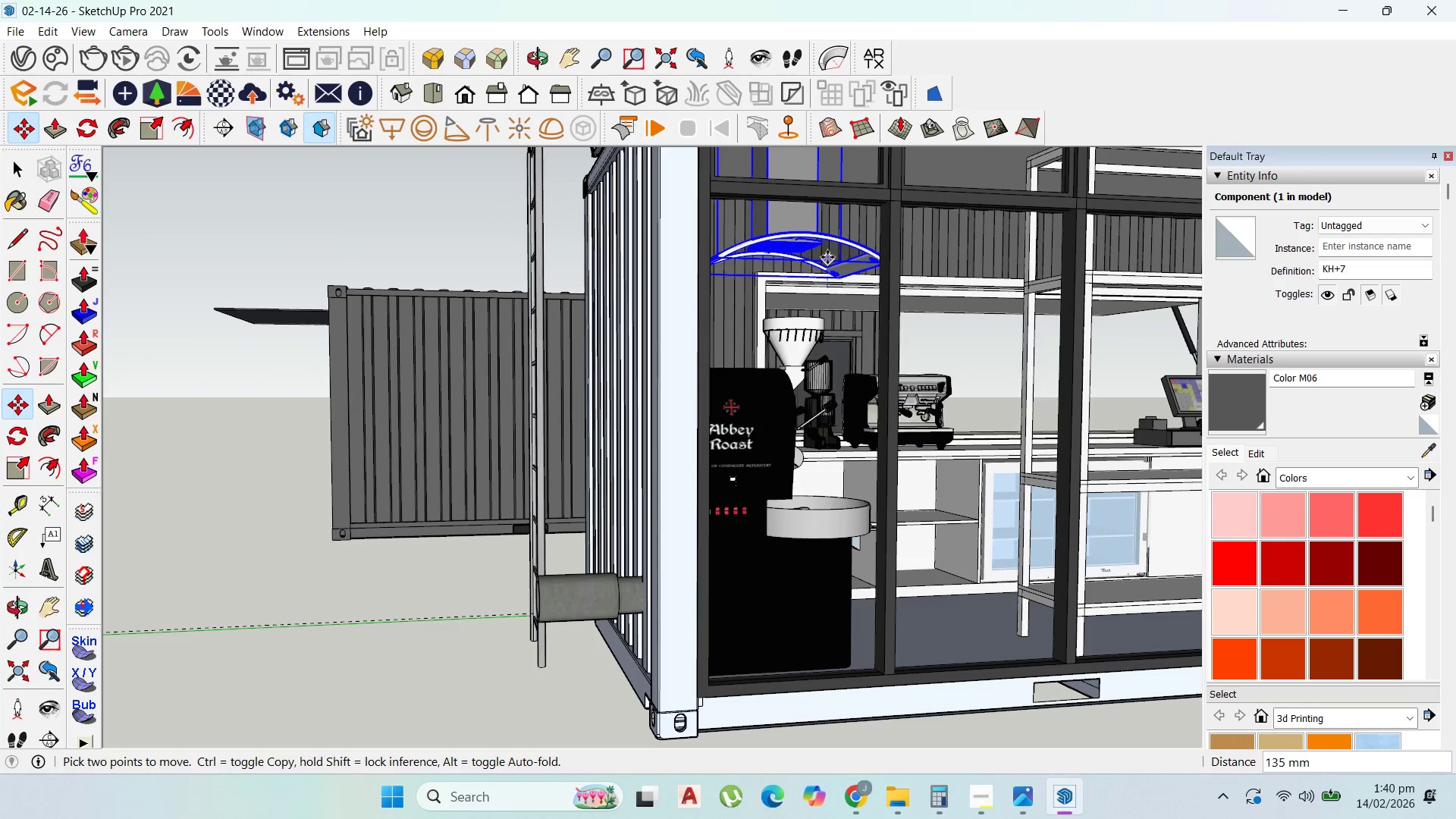 
left_click([827, 257])
 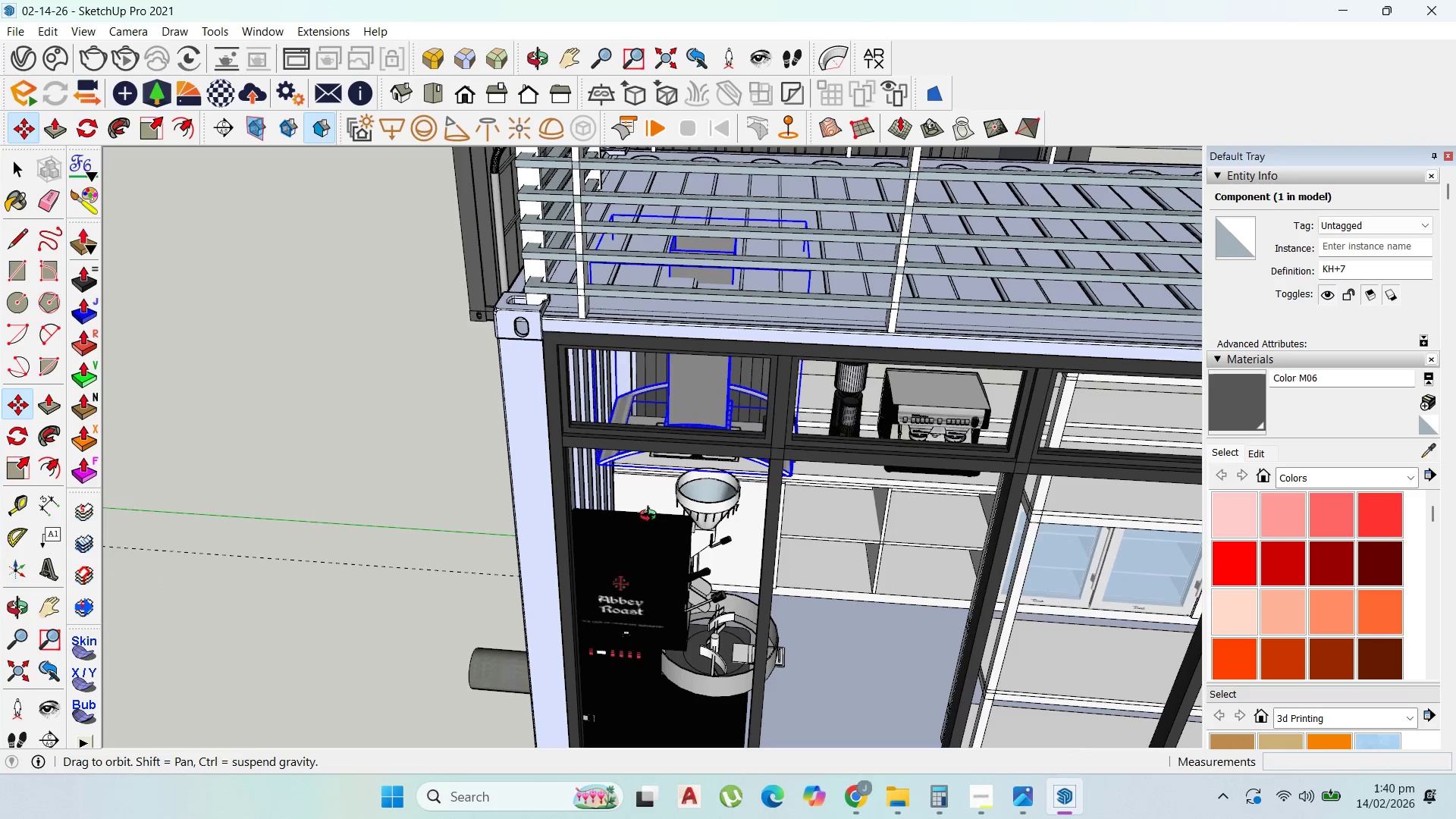 
scroll: coordinate [643, 610], scroll_direction: up, amount: 1.0
 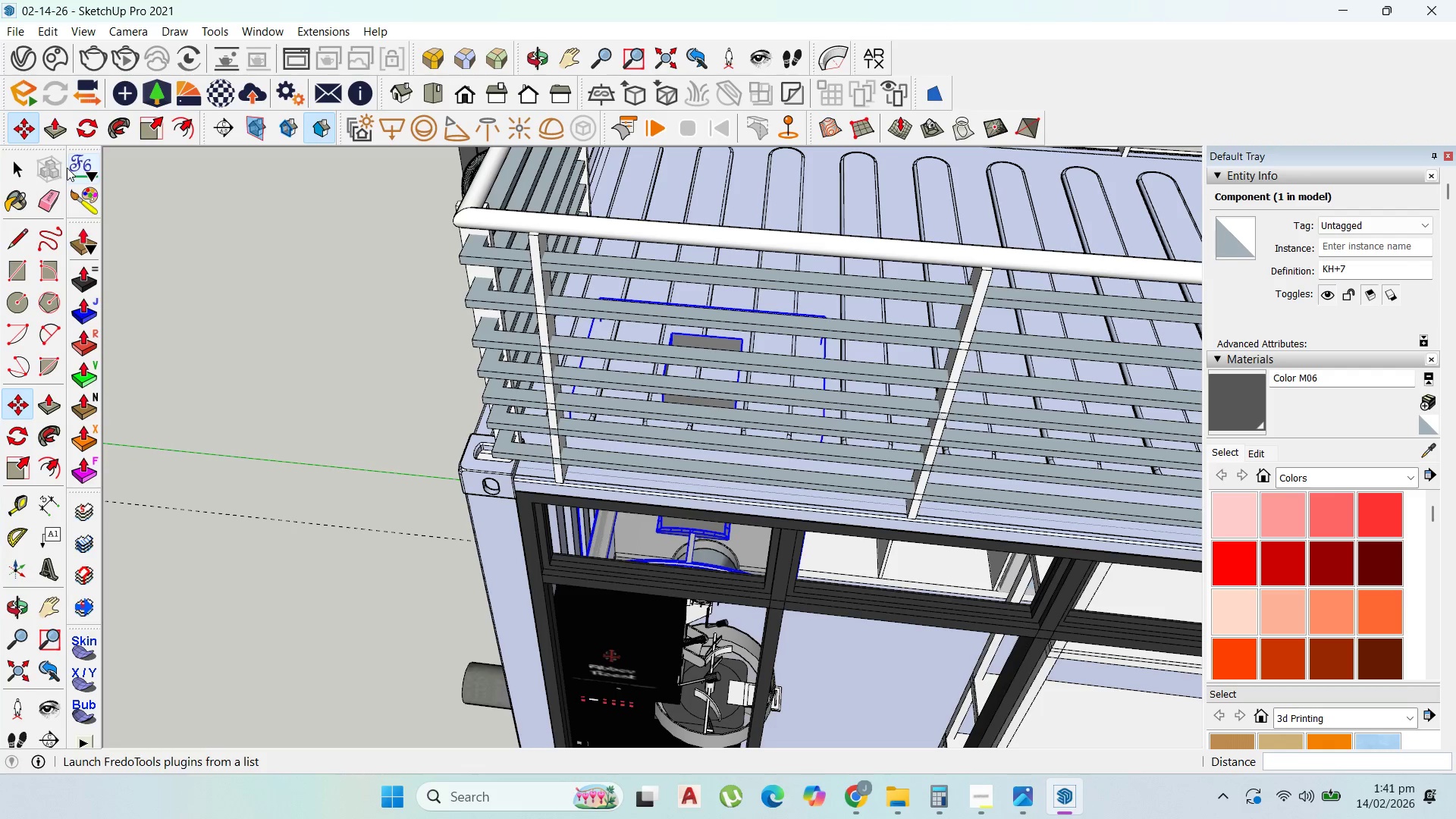 
left_click([12, 165])
 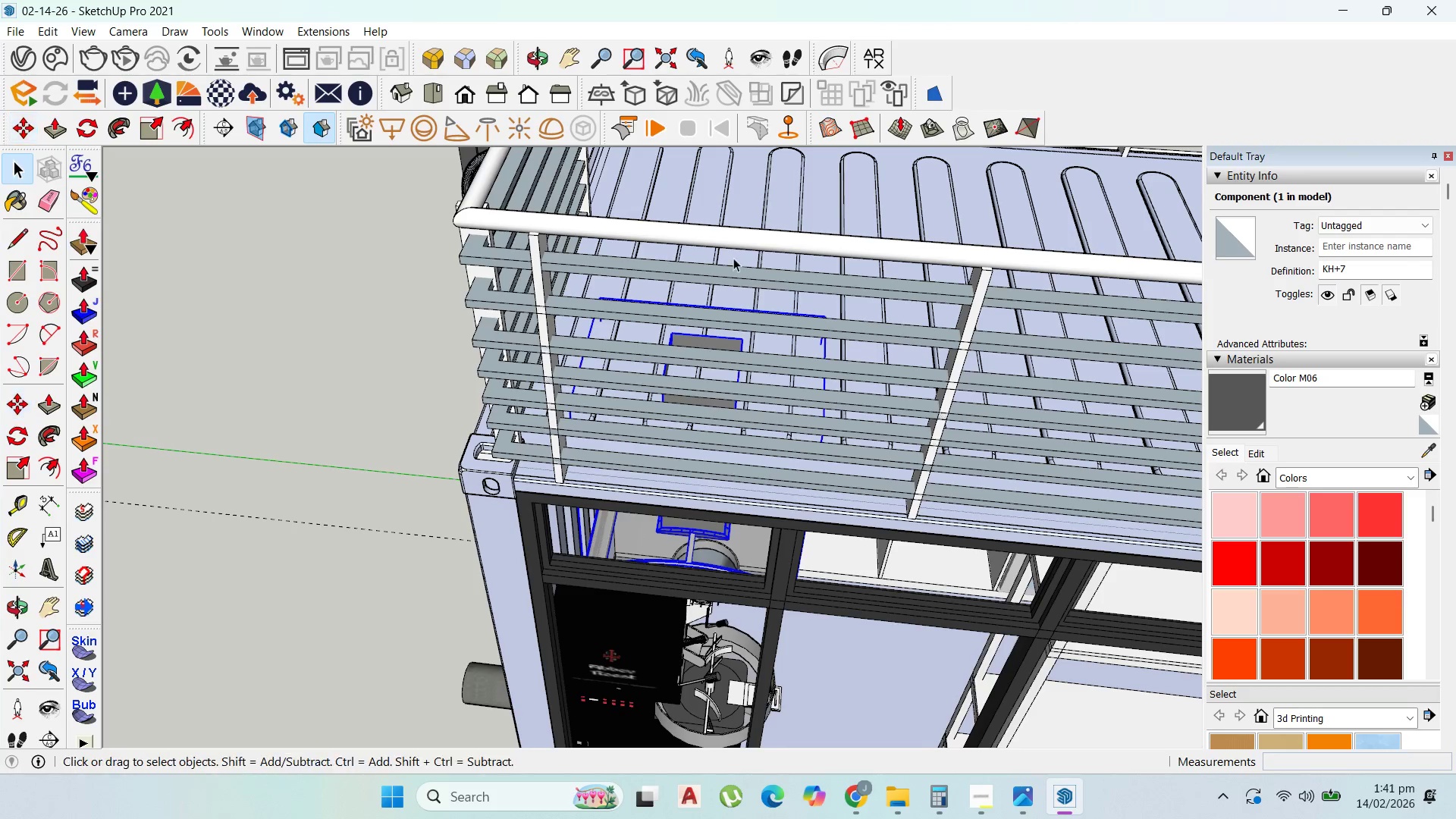 
scroll: coordinate [1009, 216], scroll_direction: up, amount: 29.0
 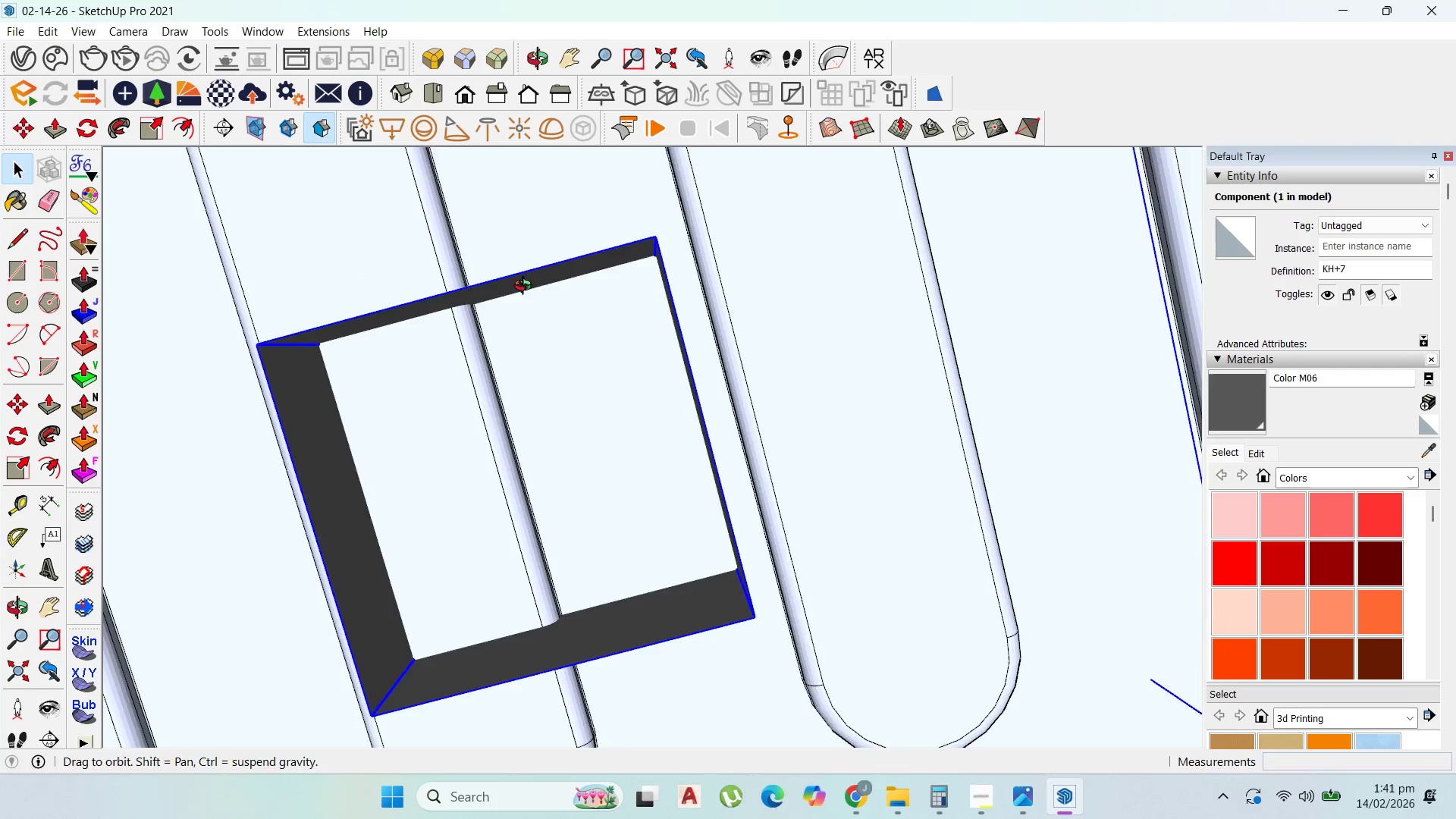 
scroll: coordinate [839, 267], scroll_direction: down, amount: 42.0
 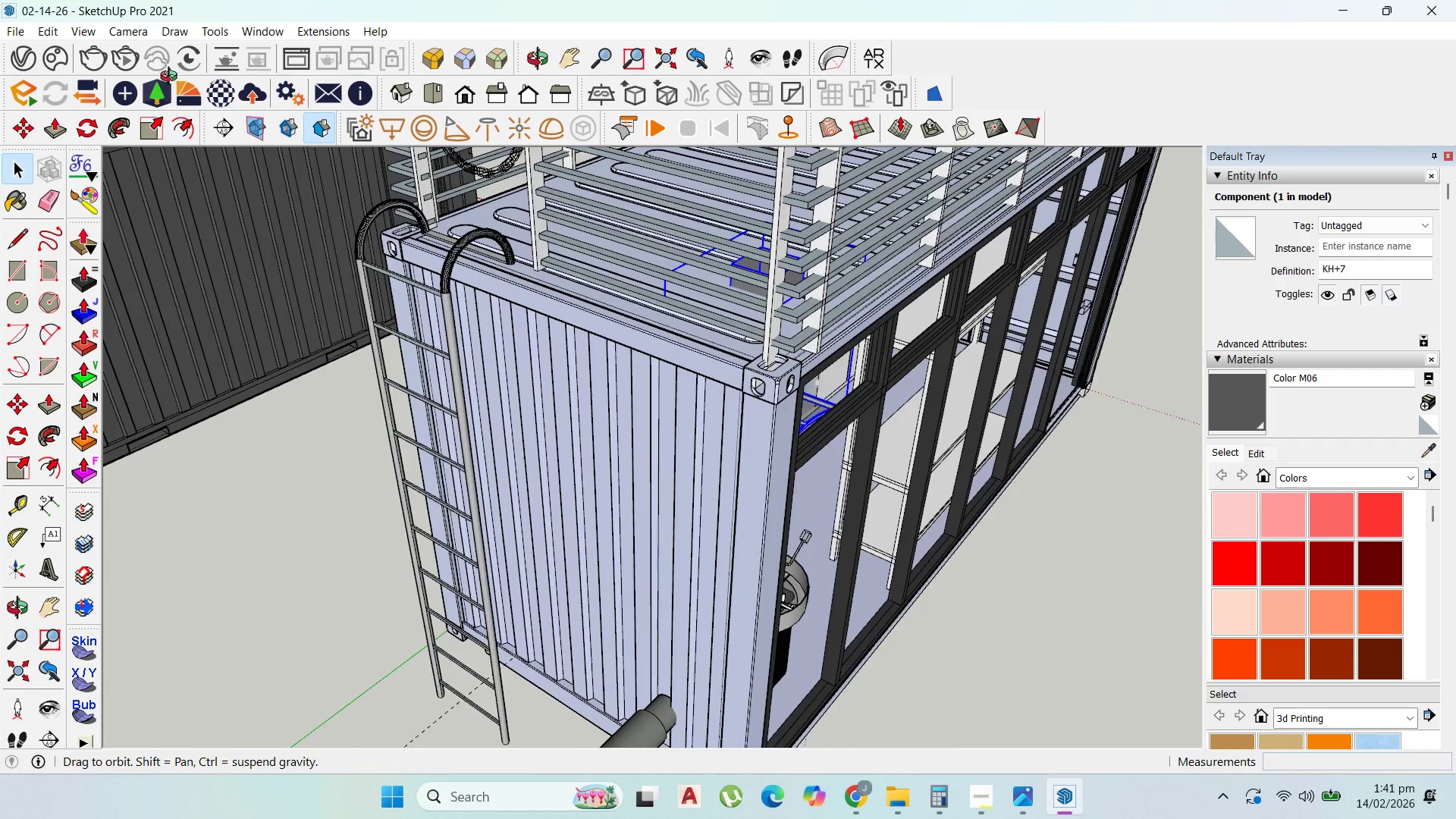 
scroll: coordinate [827, 297], scroll_direction: up, amount: 8.0
 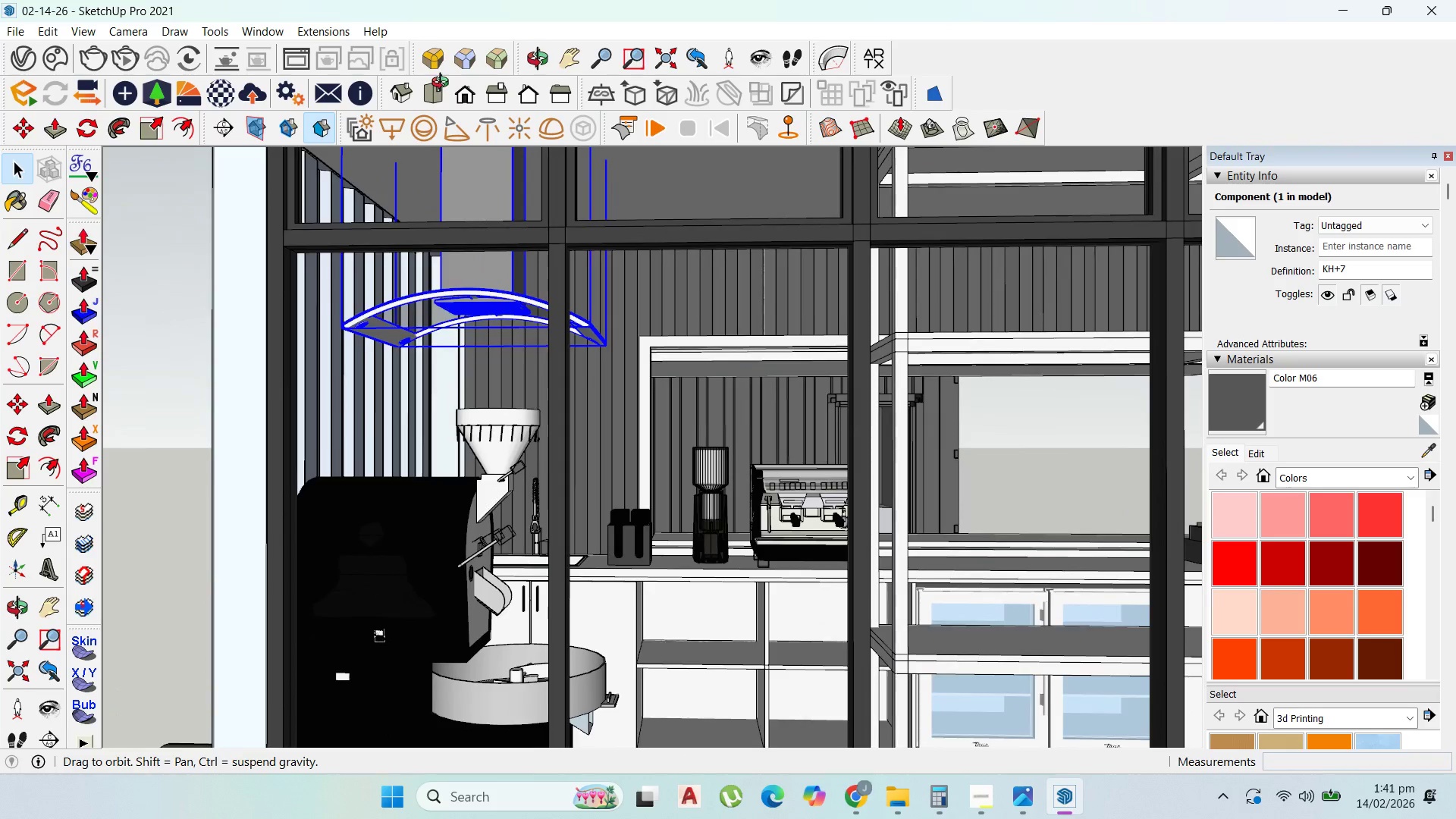 
scroll: coordinate [632, 333], scroll_direction: down, amount: 15.0
 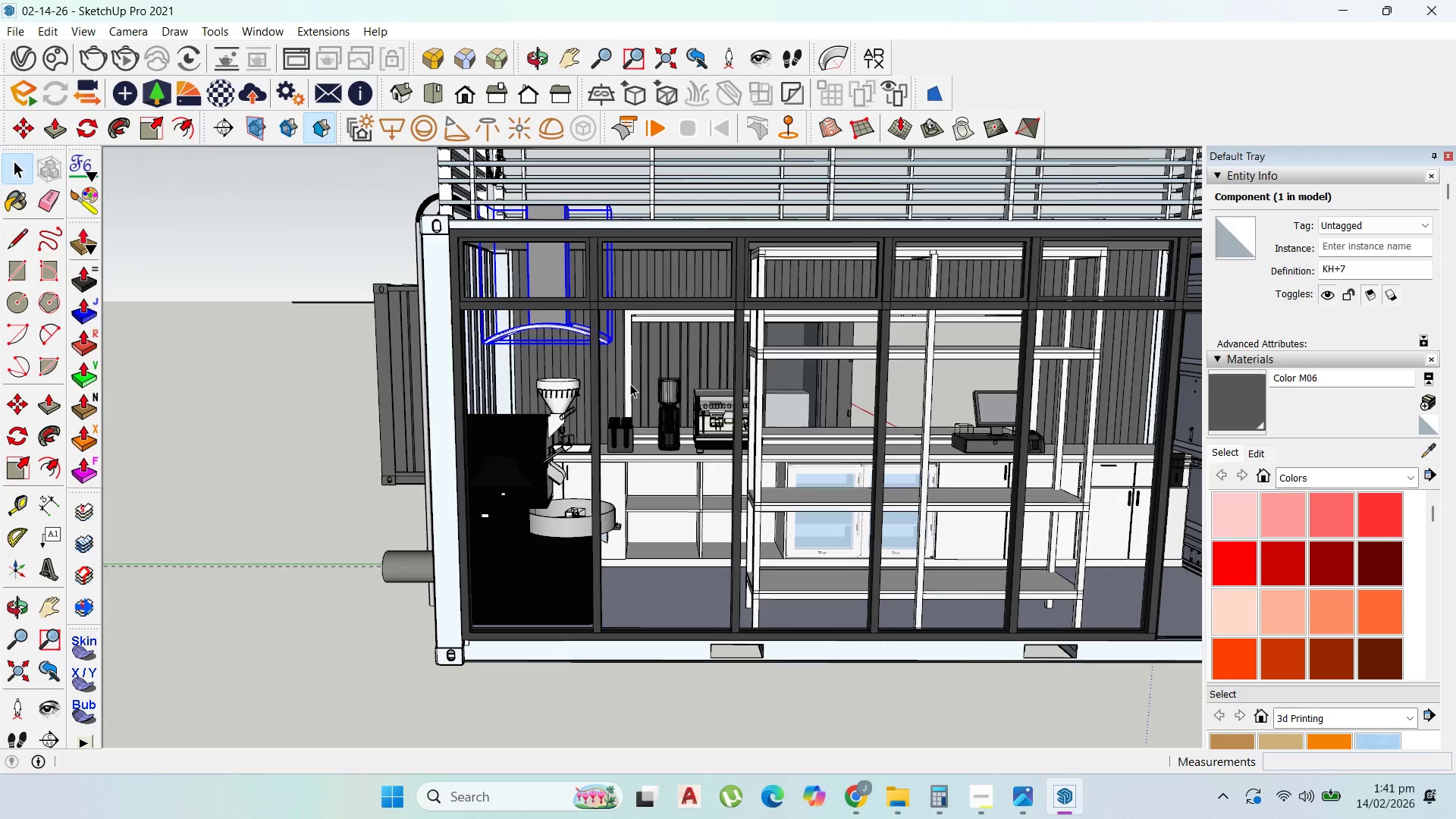 
scroll: coordinate [601, 380], scroll_direction: up, amount: 3.0
 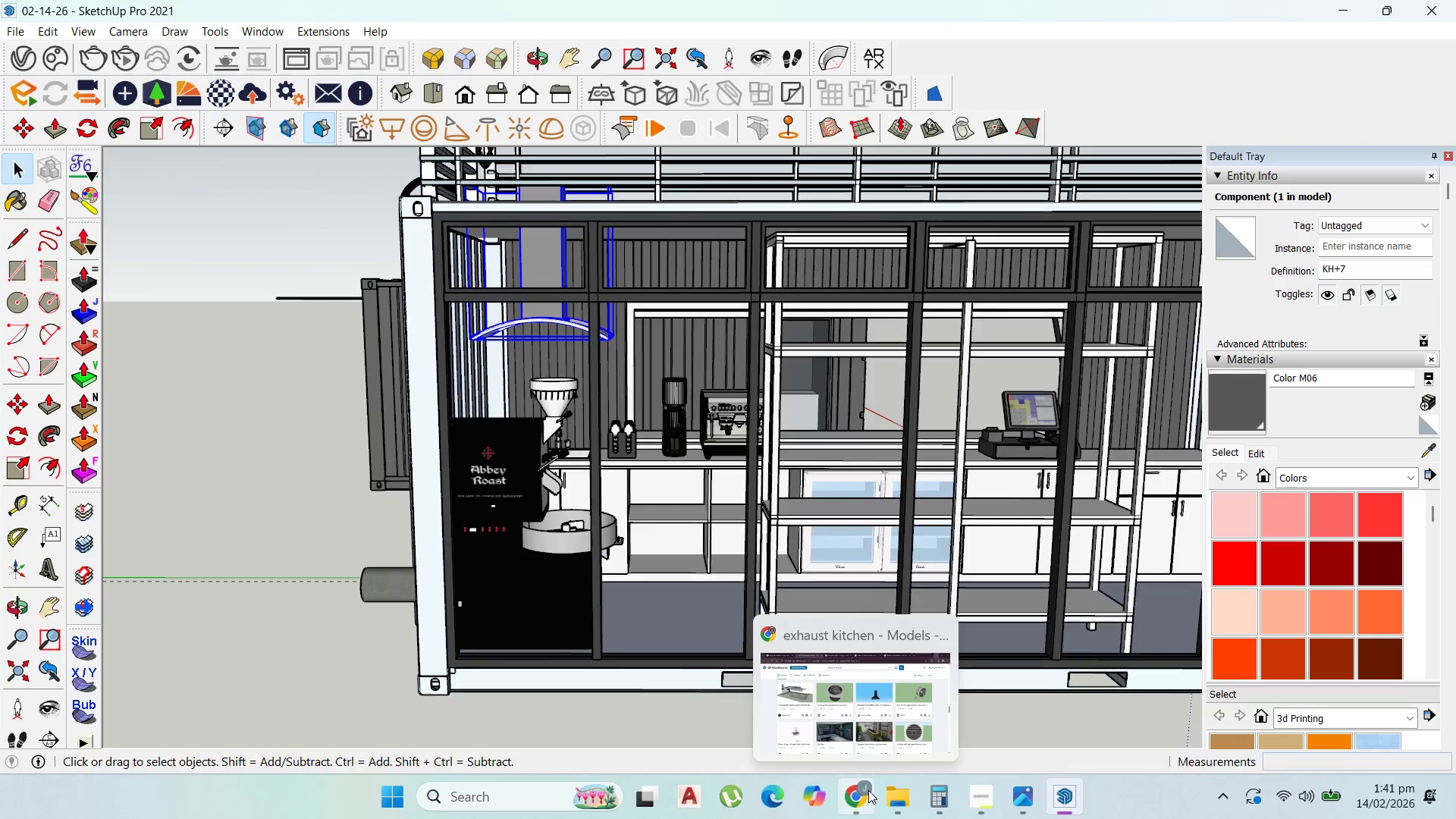 
left_click([868, 730])
 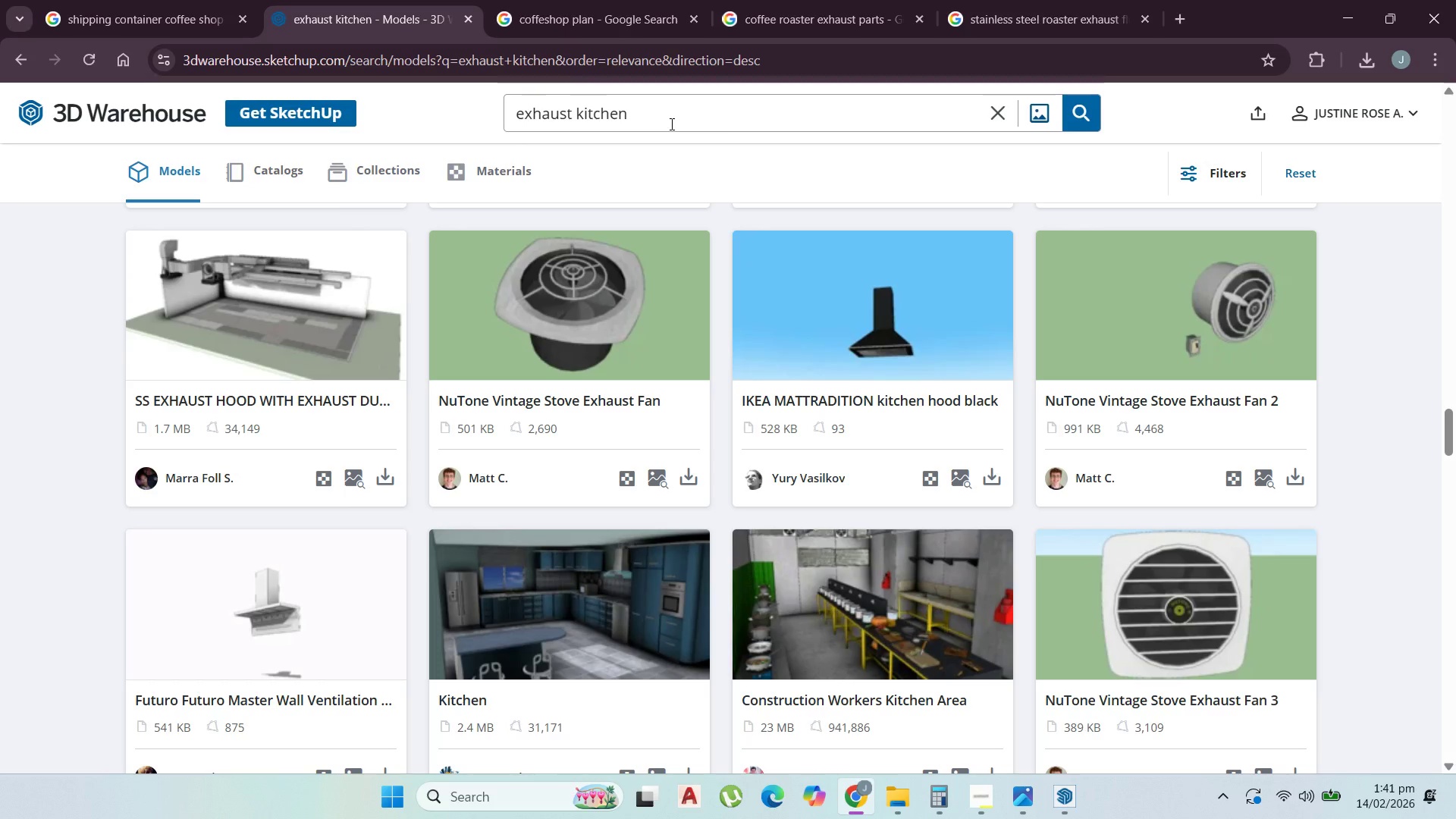 
left_click_drag(start_coordinate=[670, 123], to_coordinate=[173, 89])
 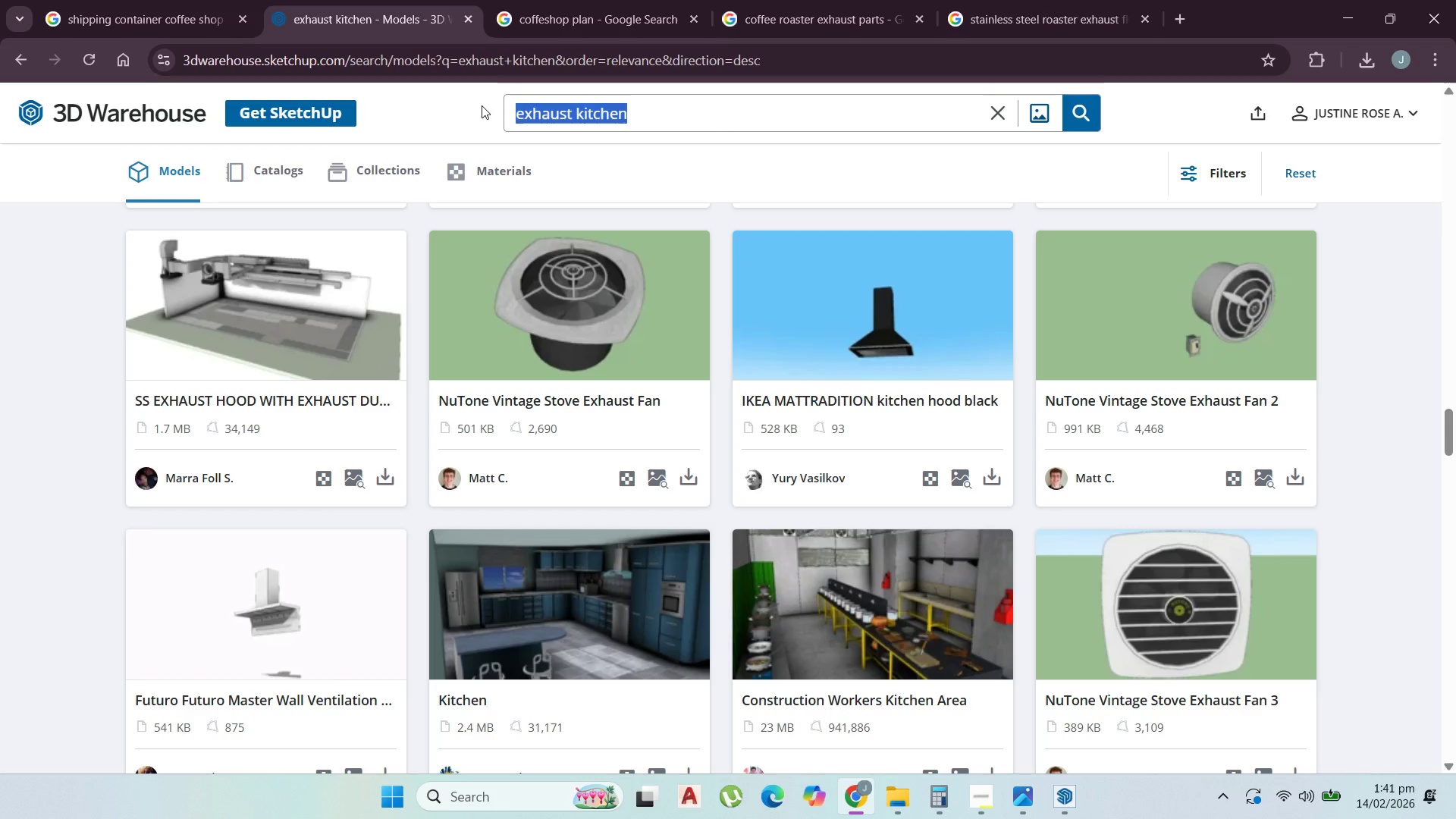 
type(roof exhaust)
 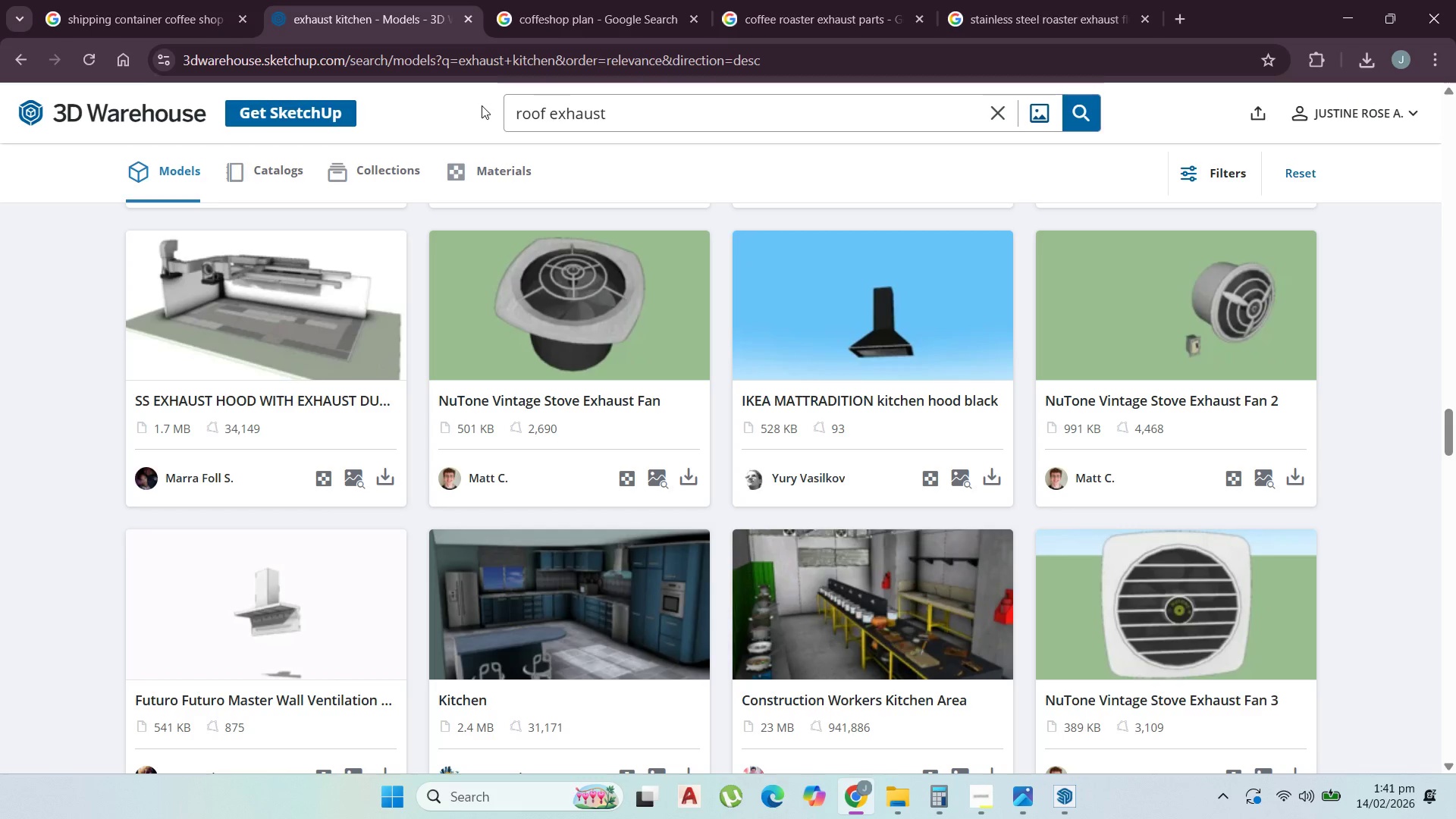 
key(Enter)
 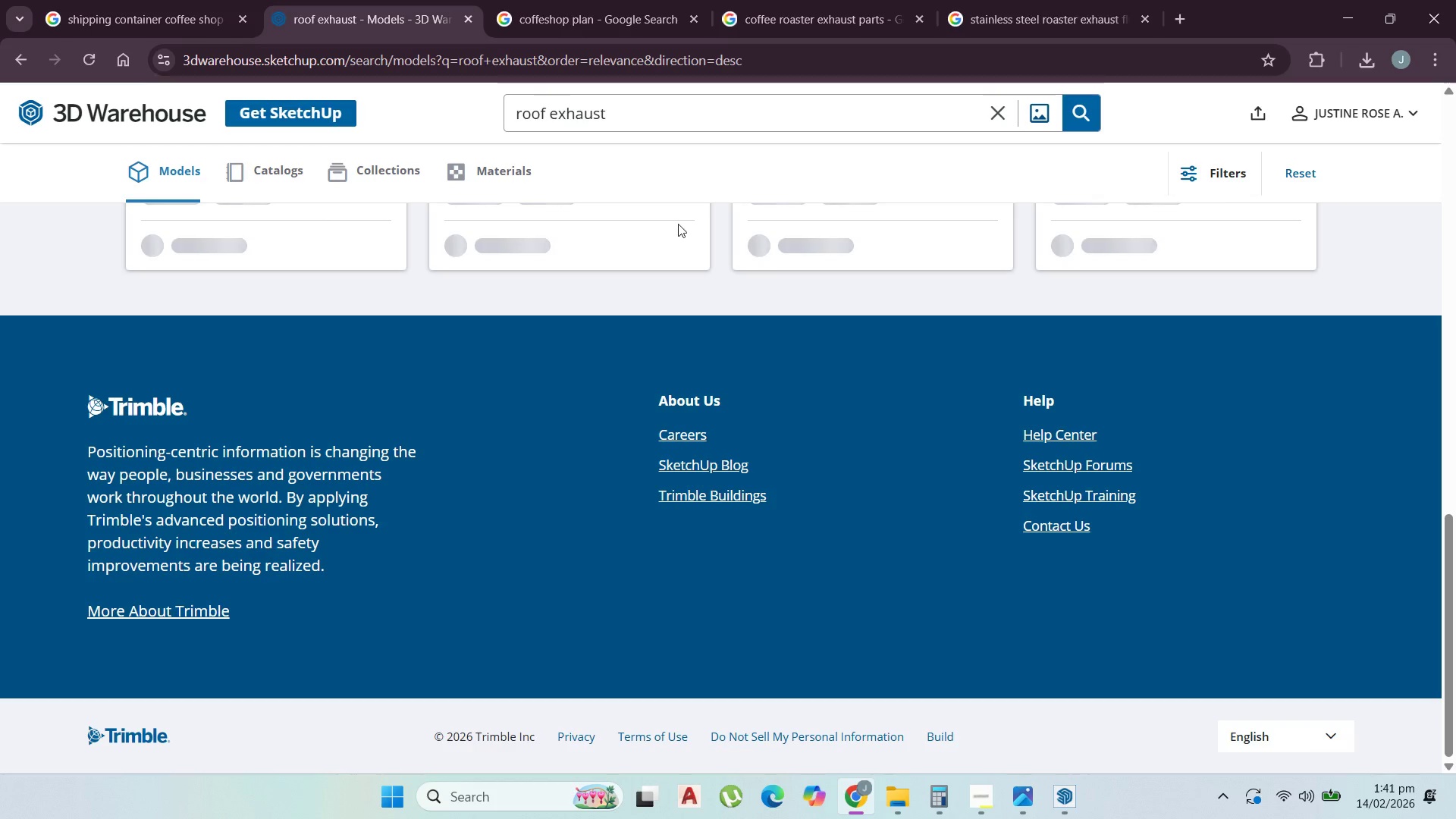 
scroll: coordinate [712, 357], scroll_direction: up, amount: 23.0
 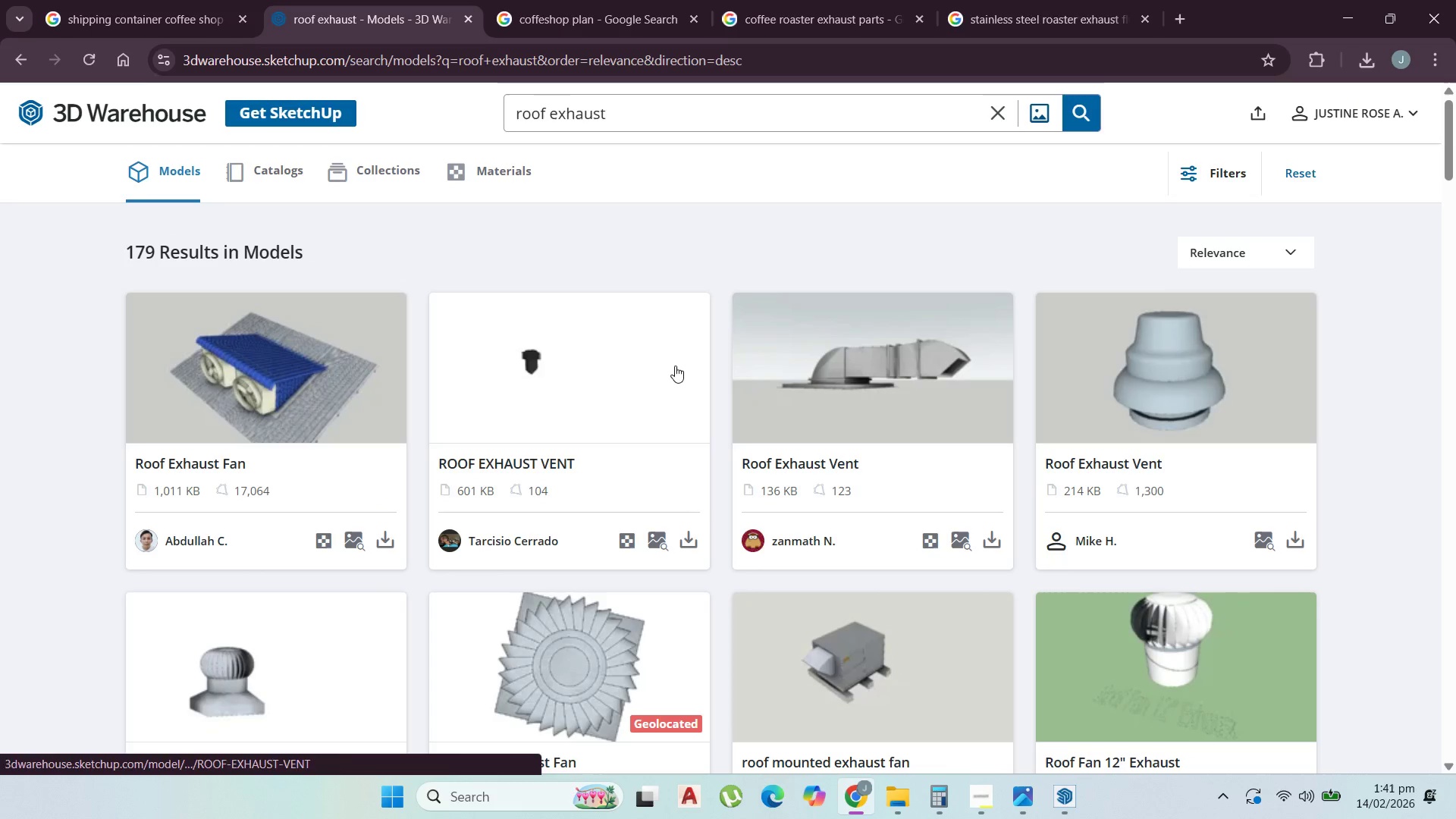 
scroll: coordinate [734, 447], scroll_direction: down, amount: 19.0
 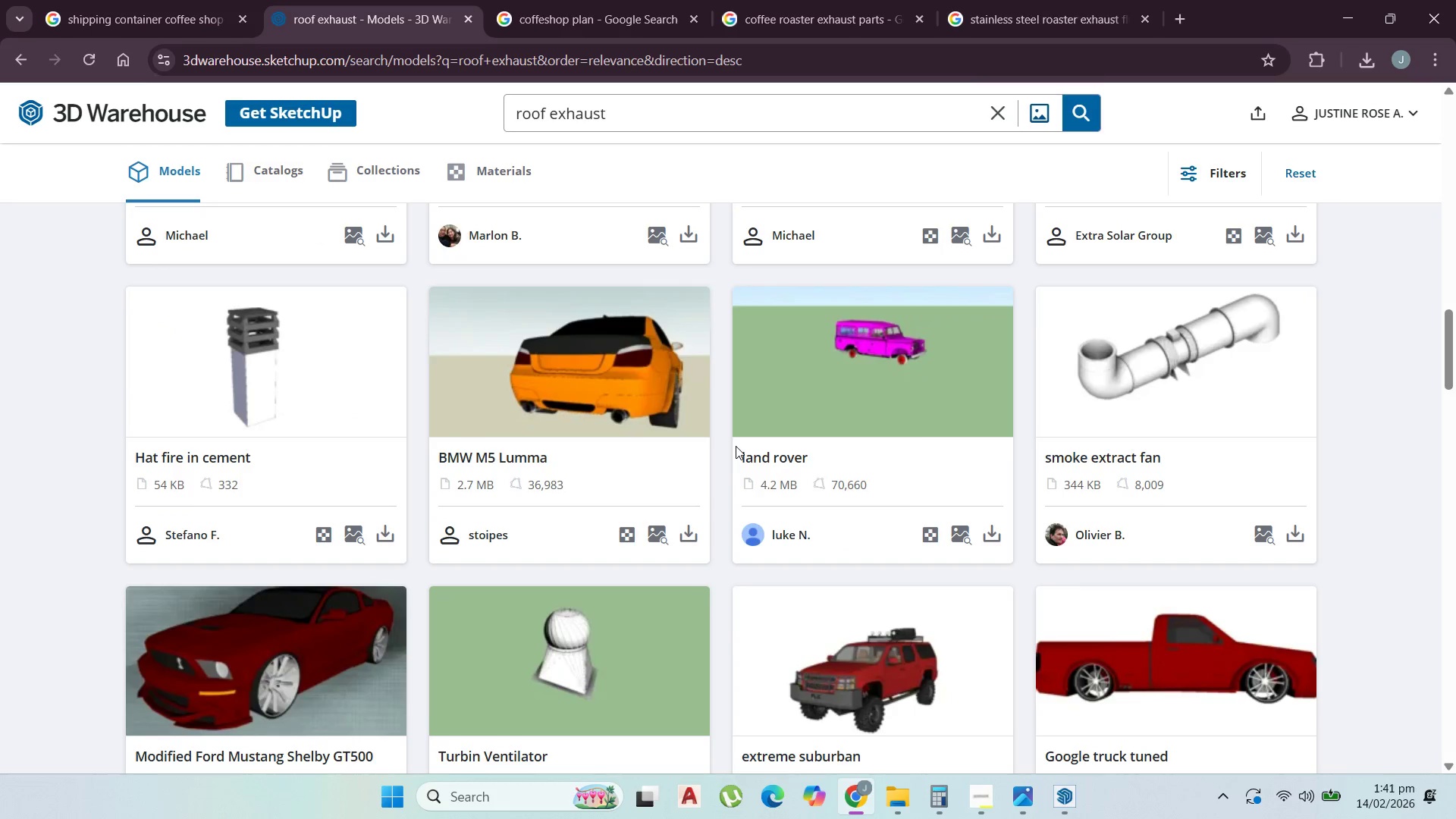 
scroll: coordinate [737, 443], scroll_direction: down, amount: 31.0
 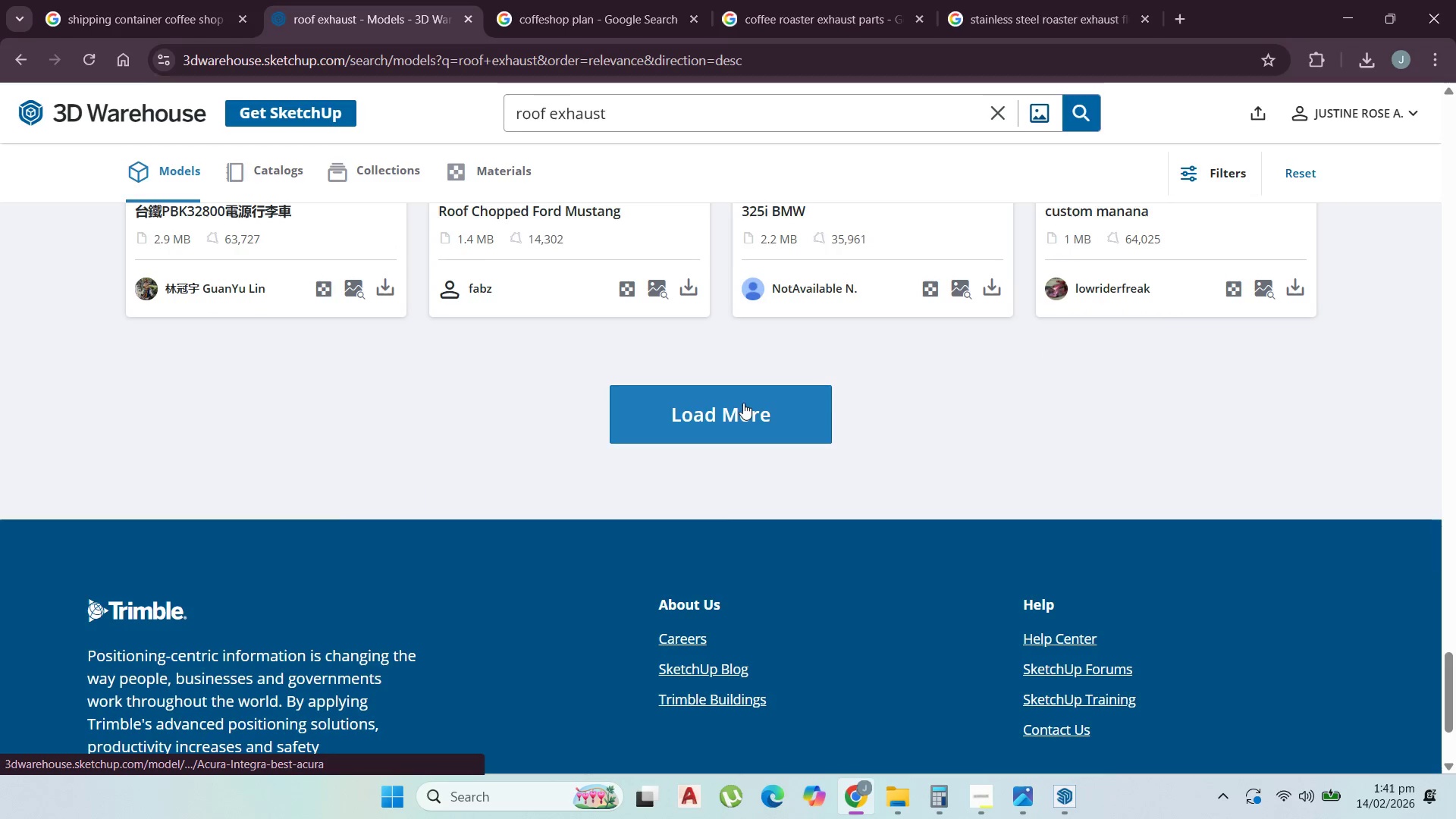 
left_click([743, 403])
 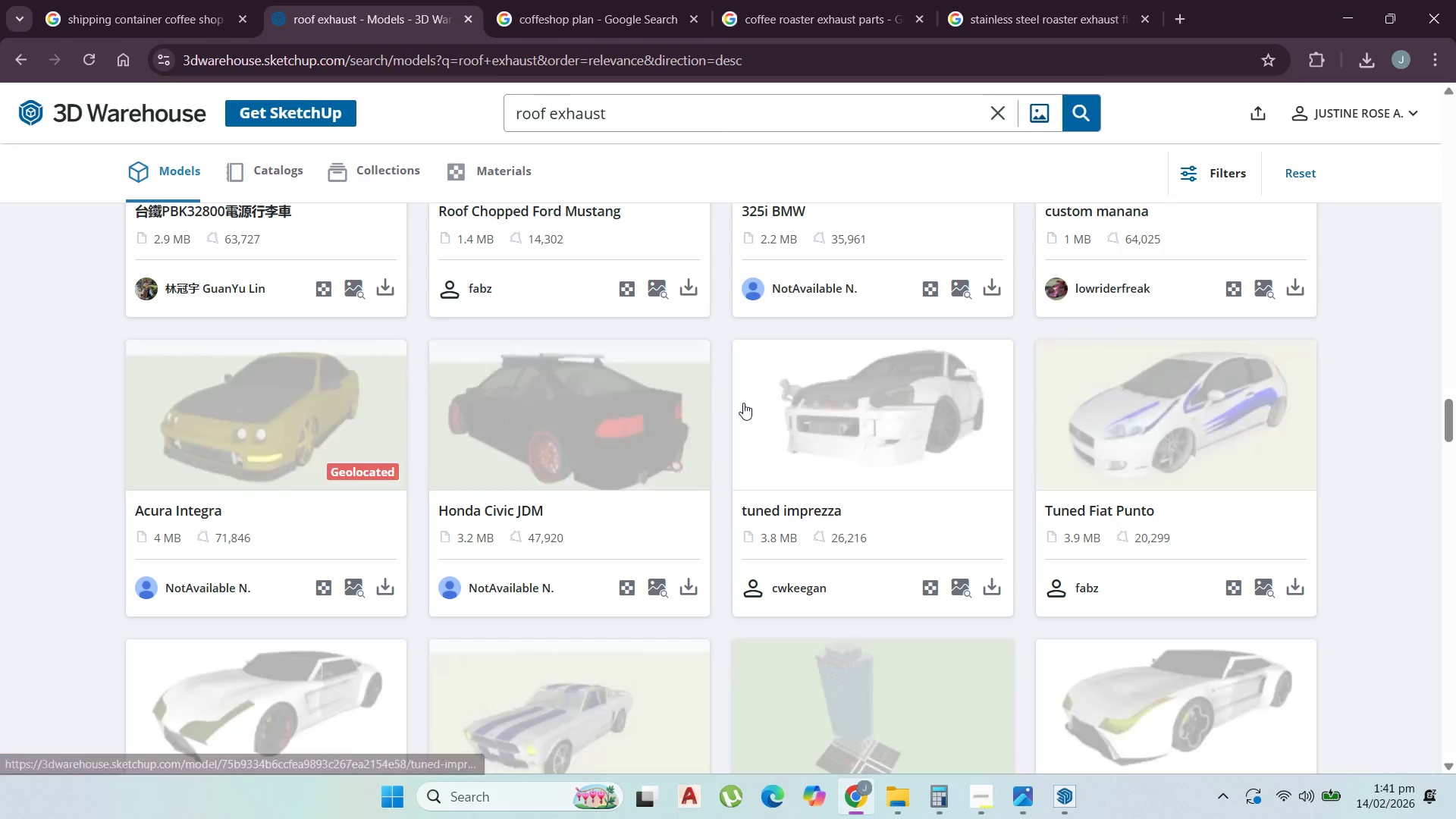 
scroll: coordinate [817, 373], scroll_direction: down, amount: 3.0
 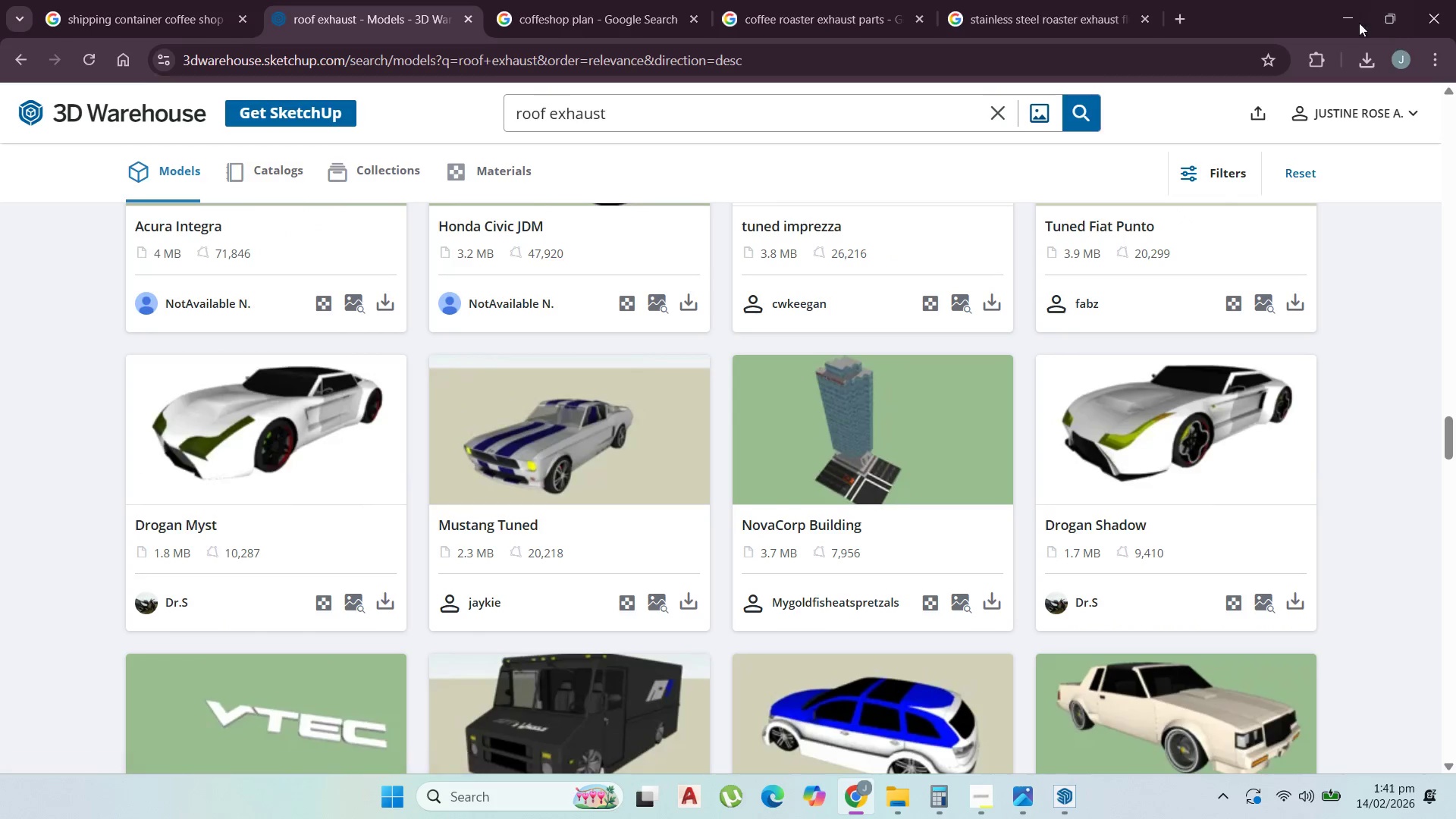 
left_click([1352, 19])
 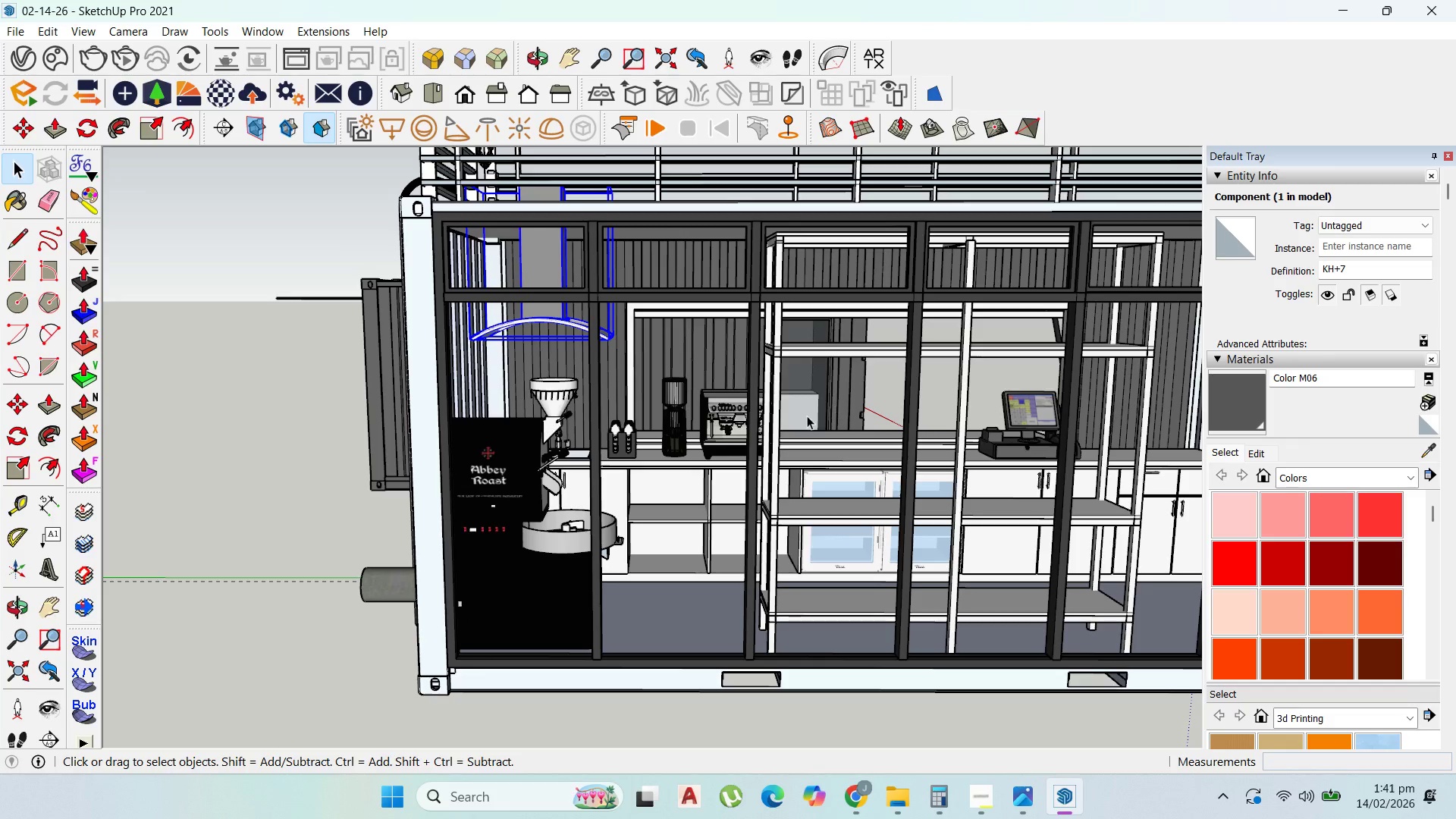 
scroll: coordinate [806, 416], scroll_direction: down, amount: 3.0
 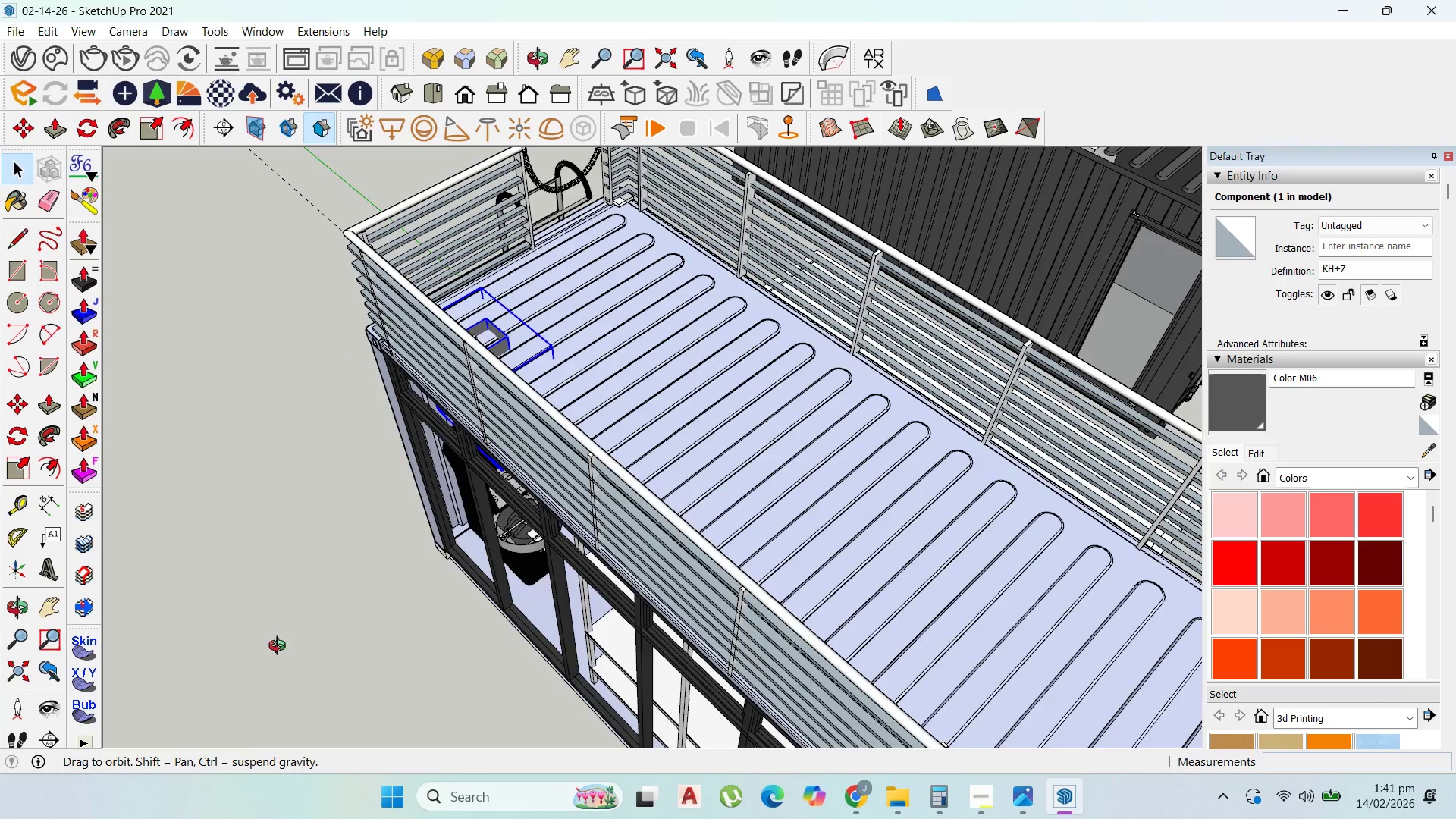 
scroll: coordinate [513, 314], scroll_direction: up, amount: 37.0
 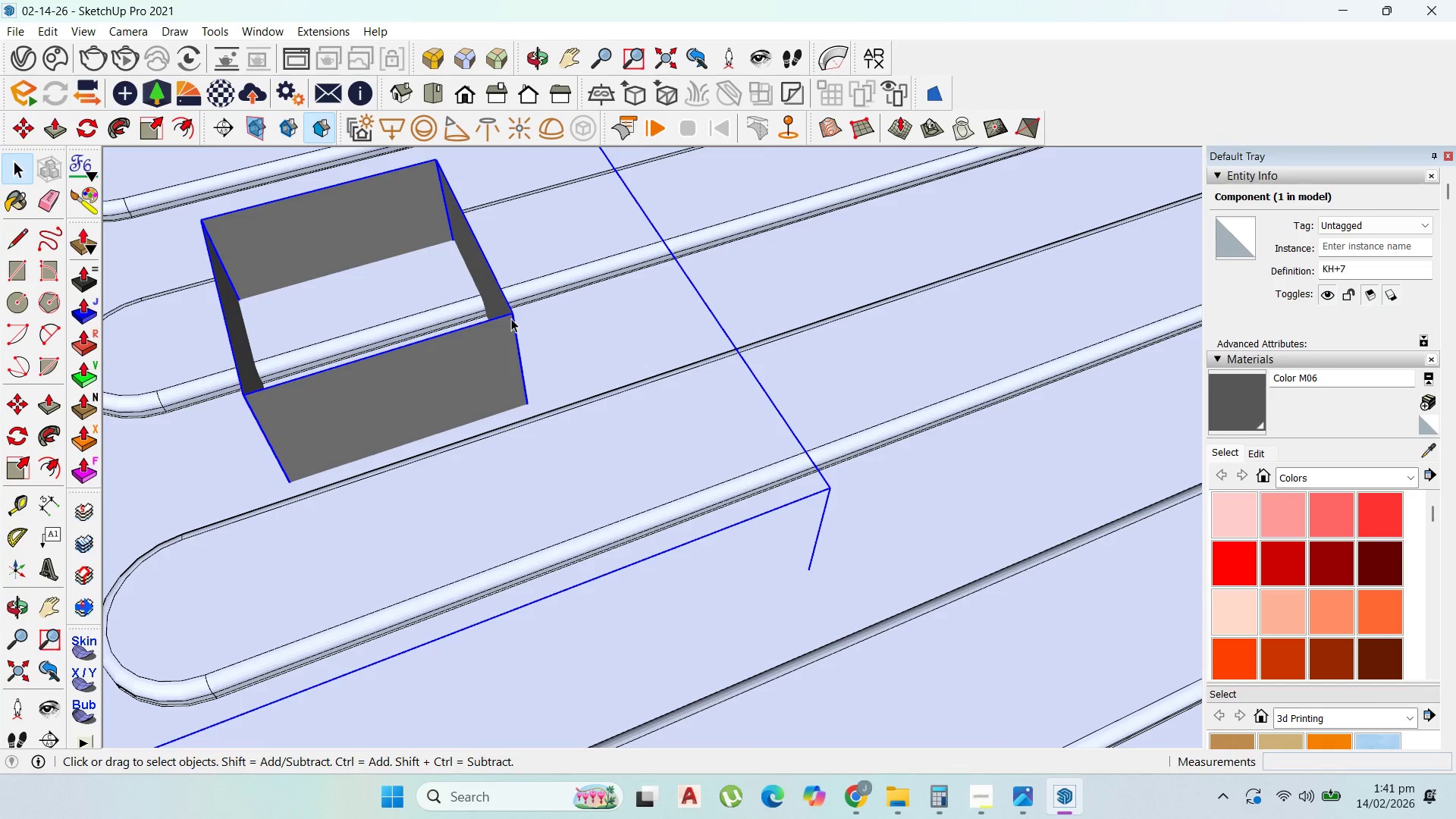 
double_click([511, 318])
 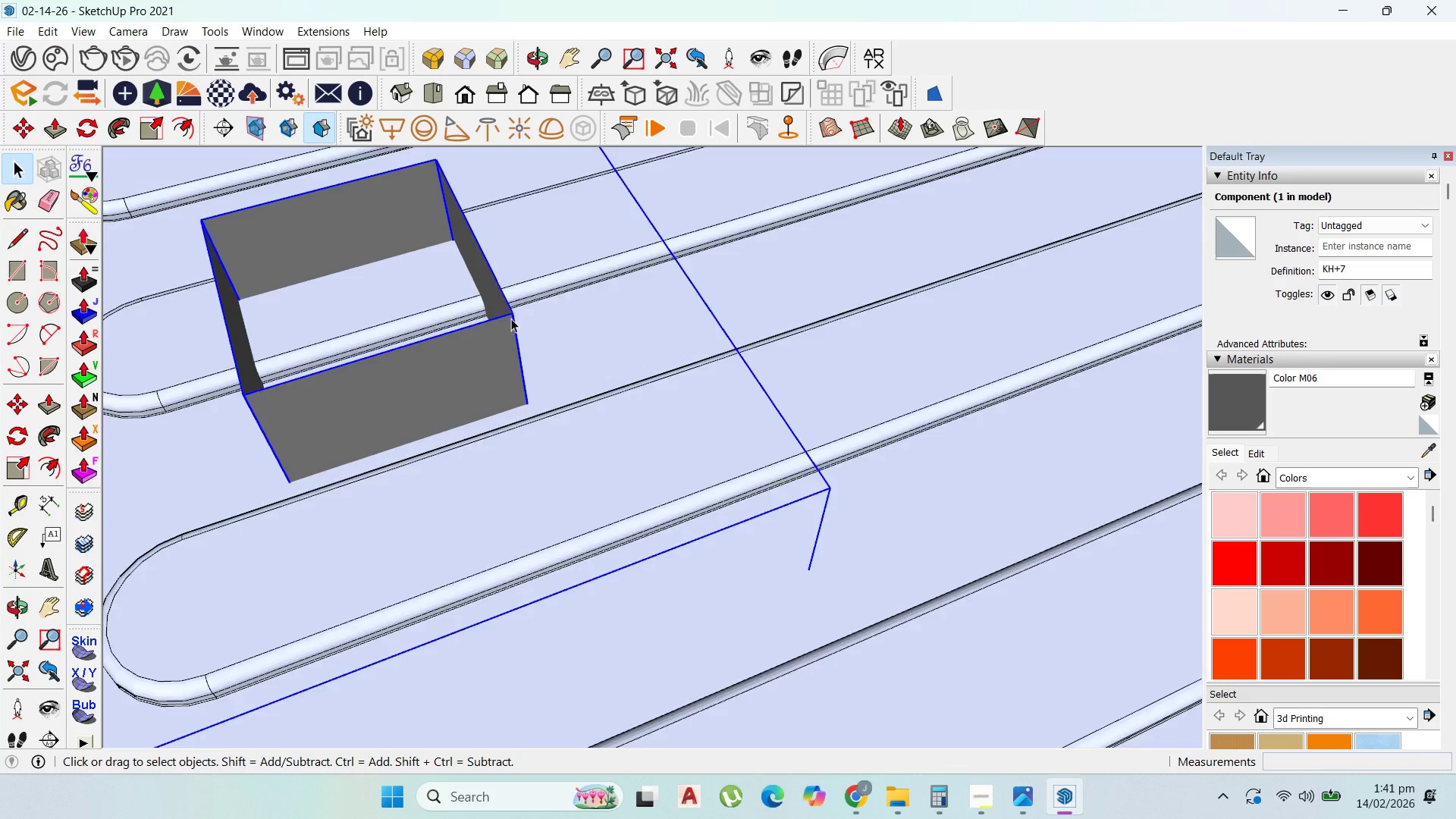 
triple_click([511, 318])
 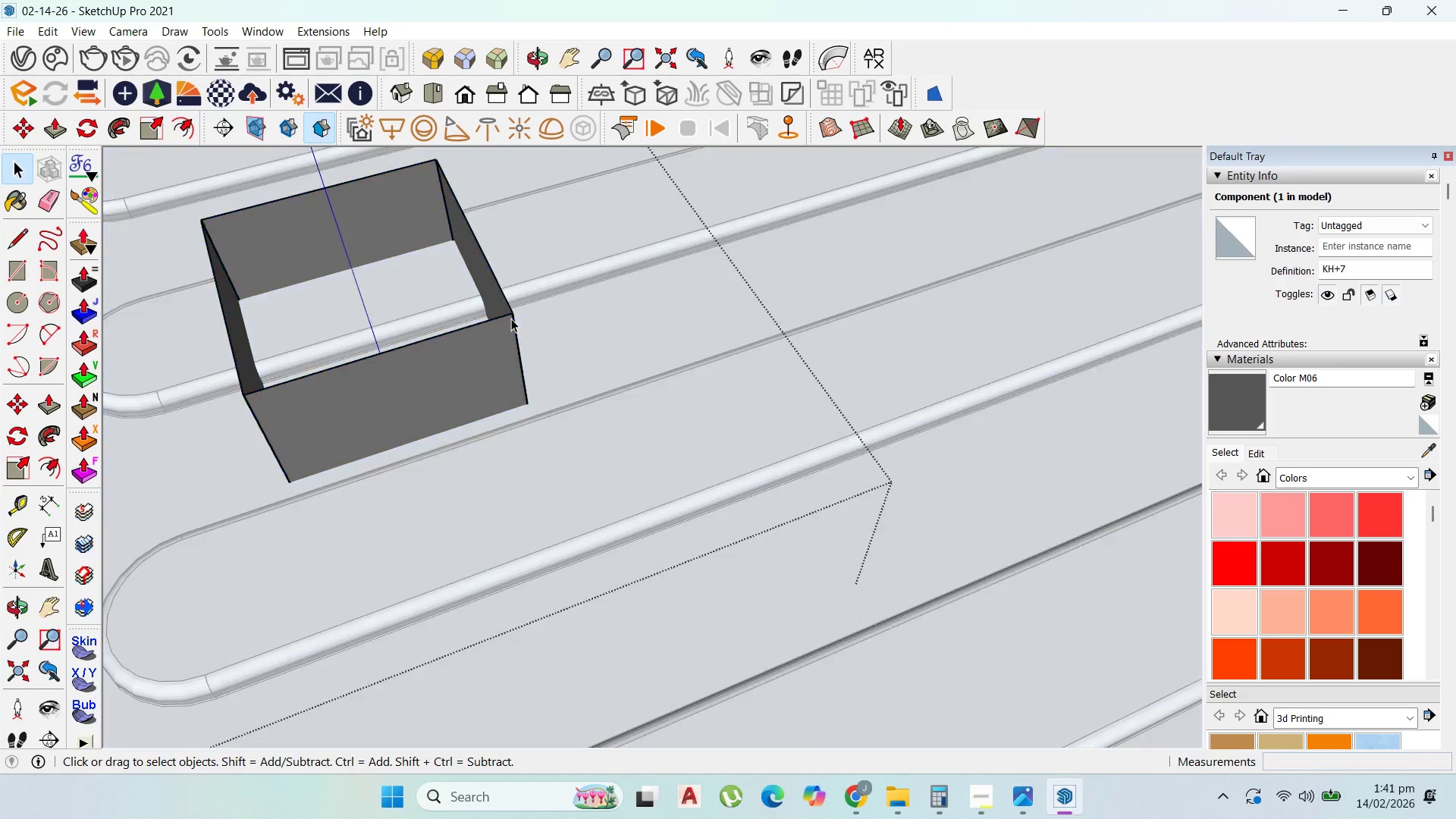 
triple_click([511, 318])
 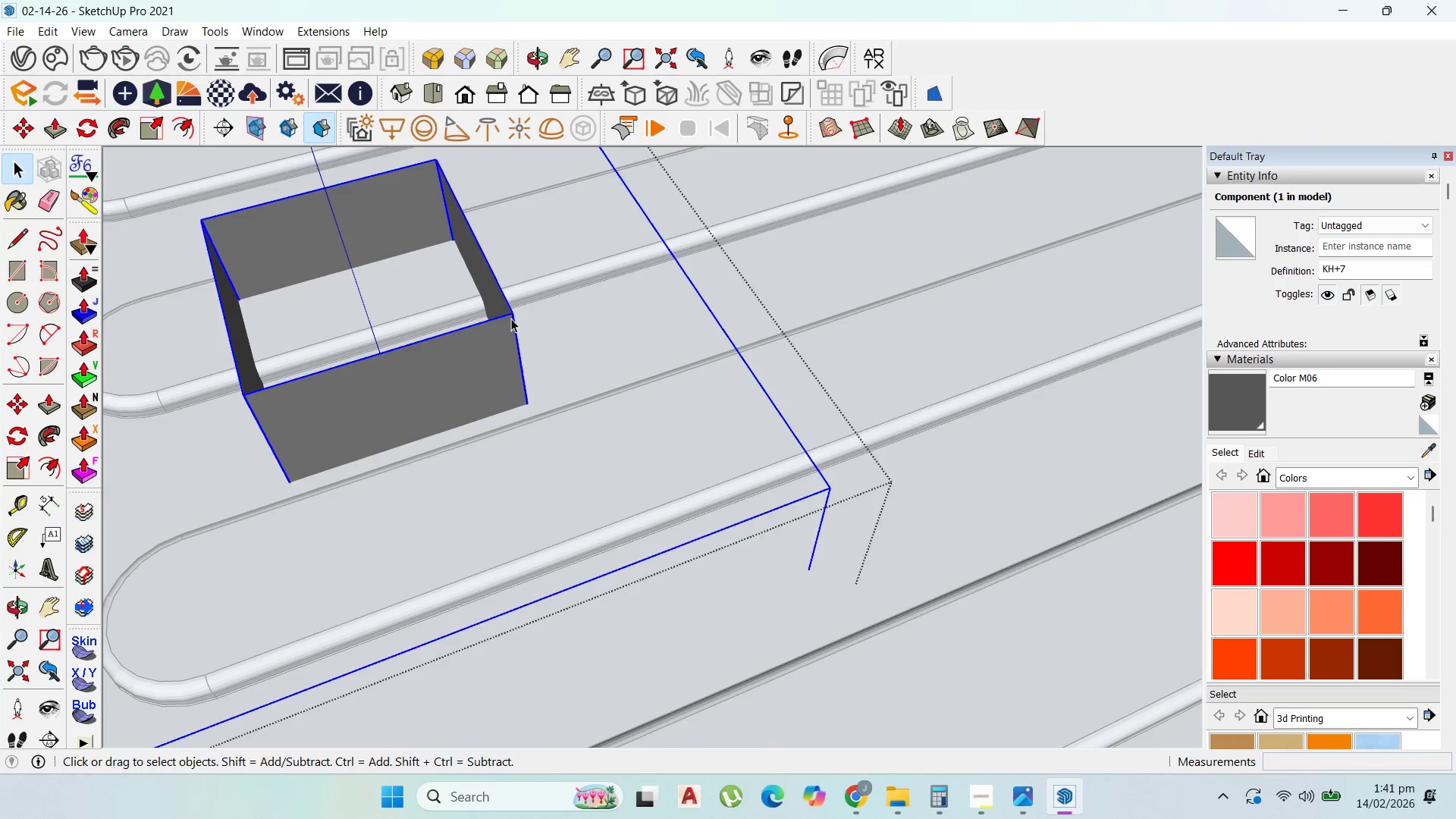 
triple_click([511, 318])
 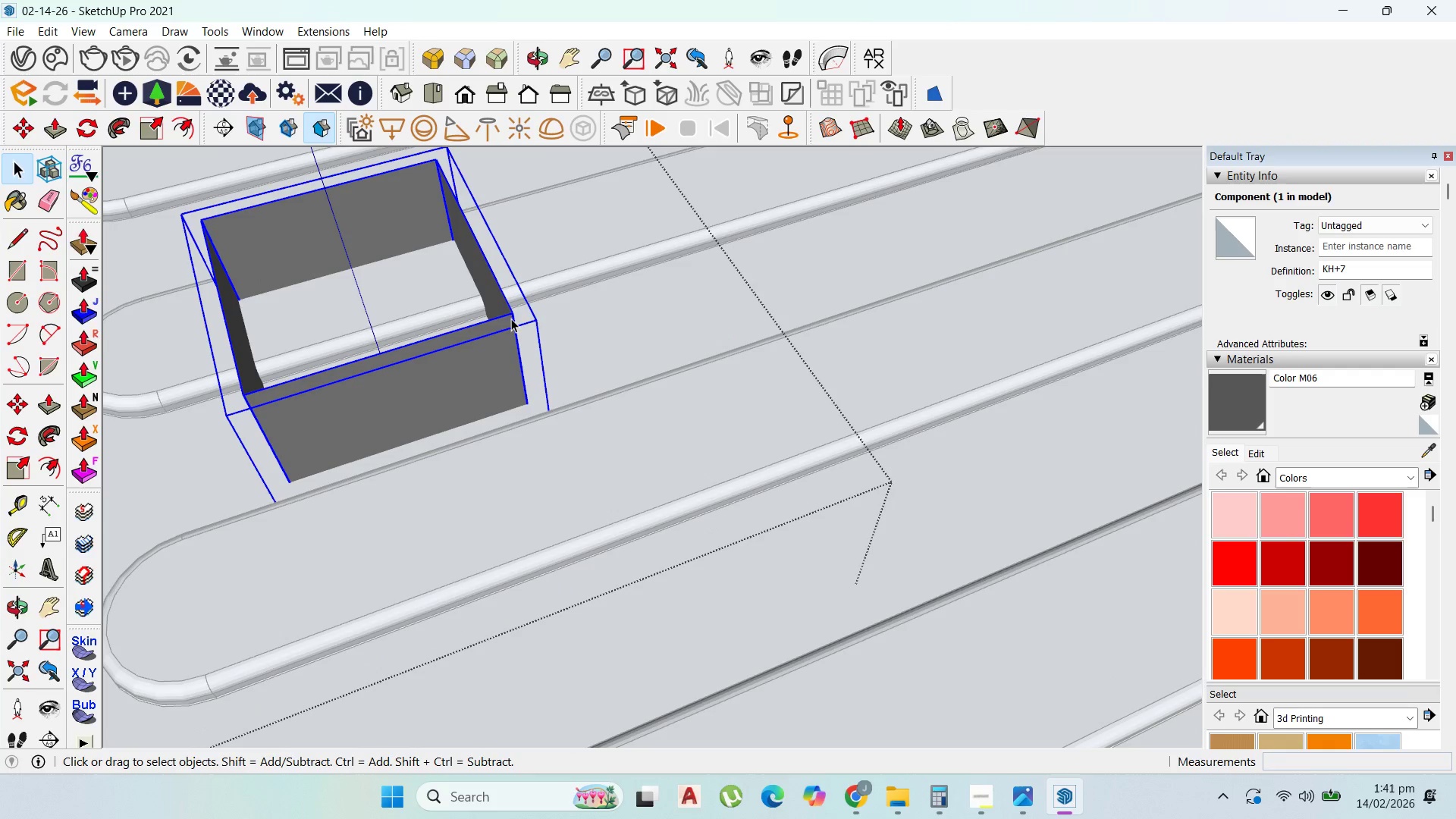 
triple_click([511, 318])
 